 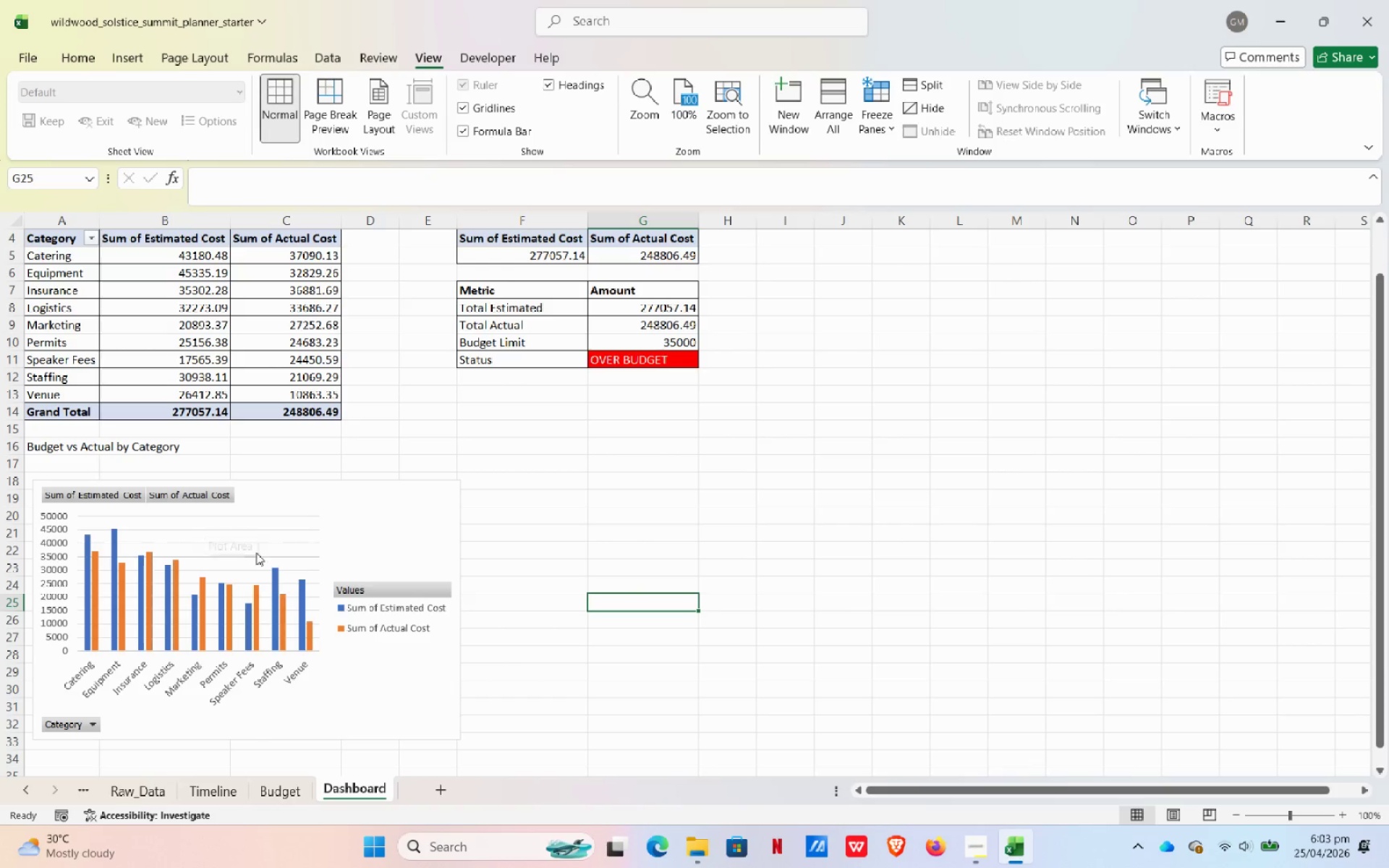 
key(Control+S)
 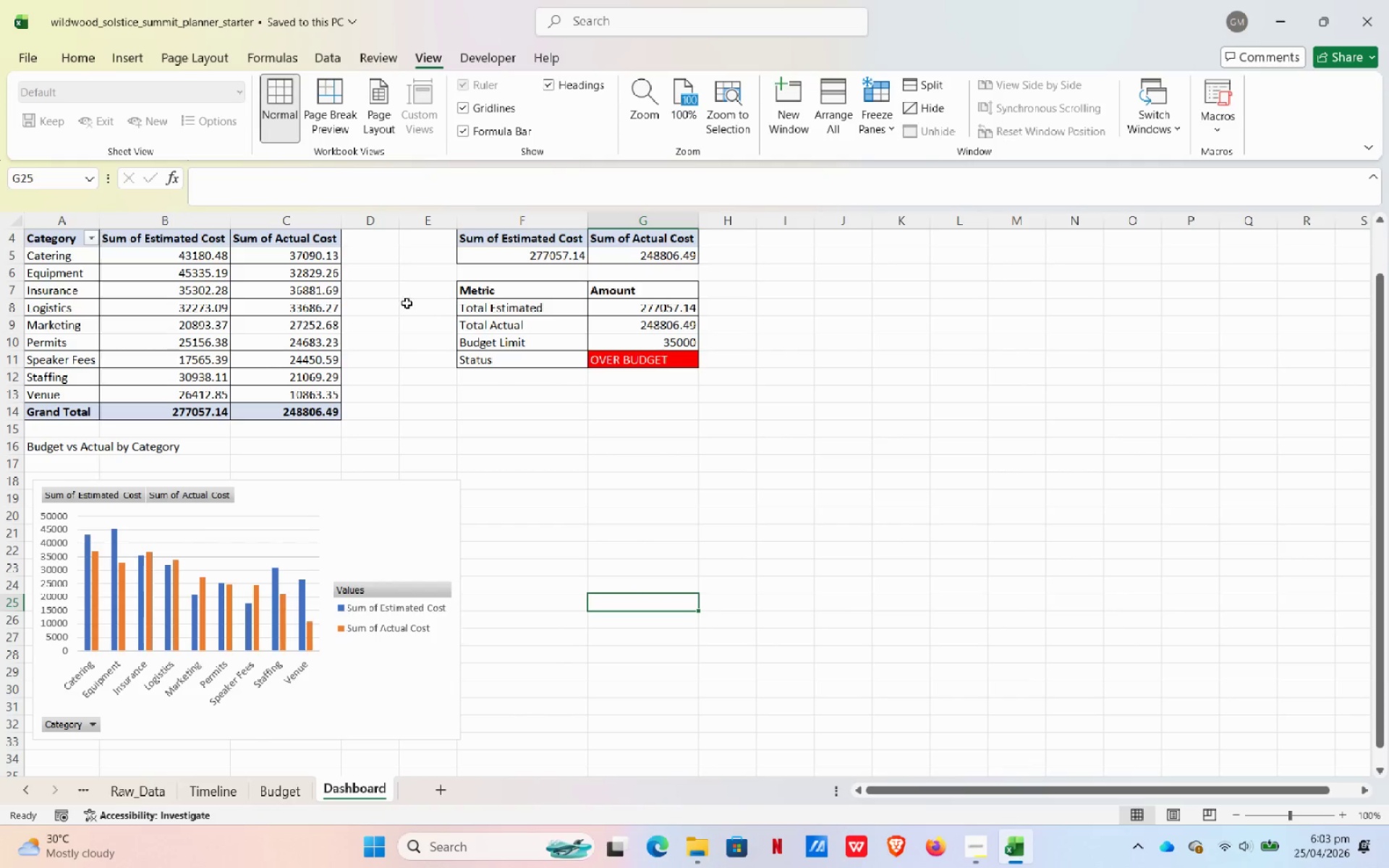 
mouse_move([337, 230])
 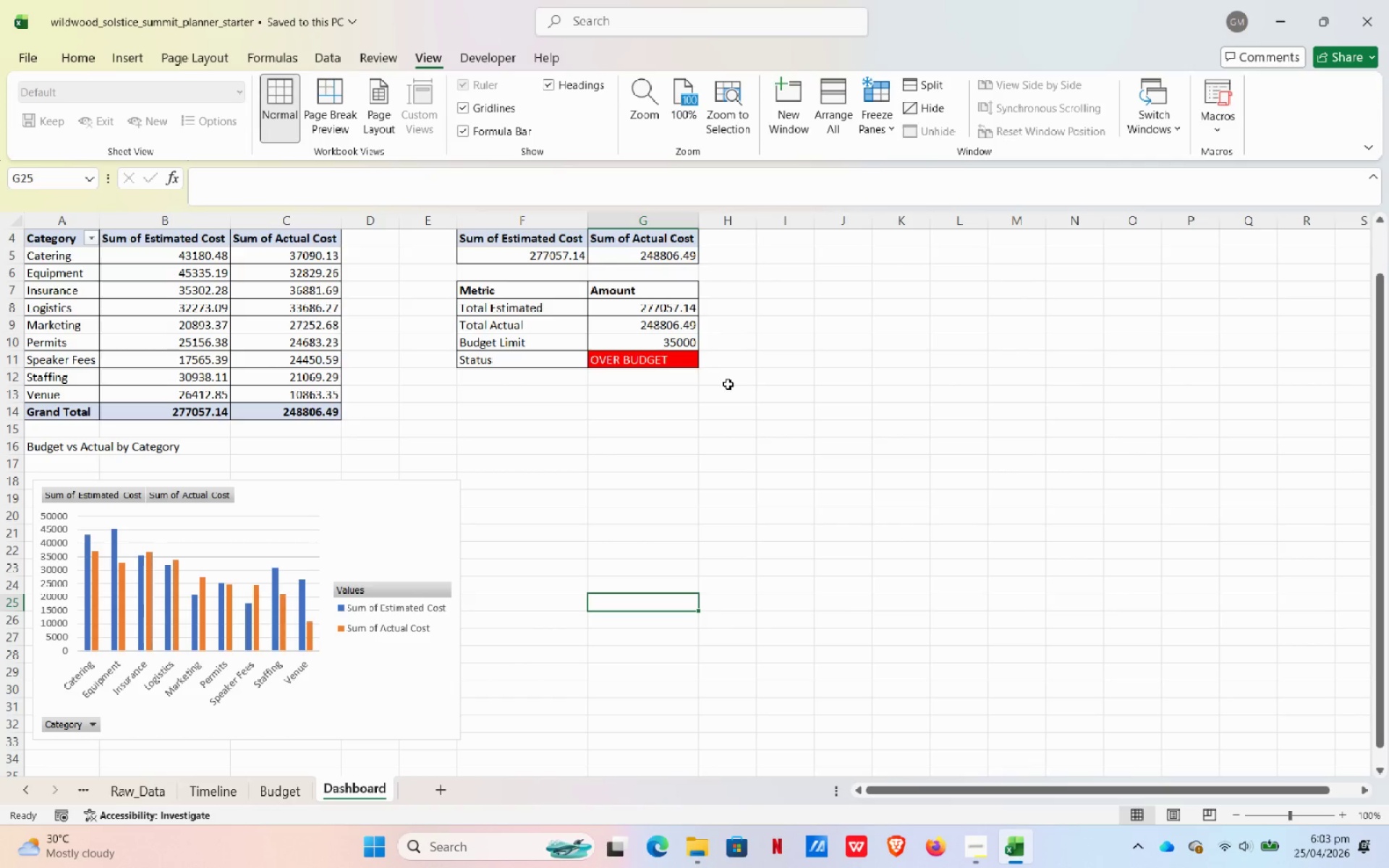 
wait(17.2)
 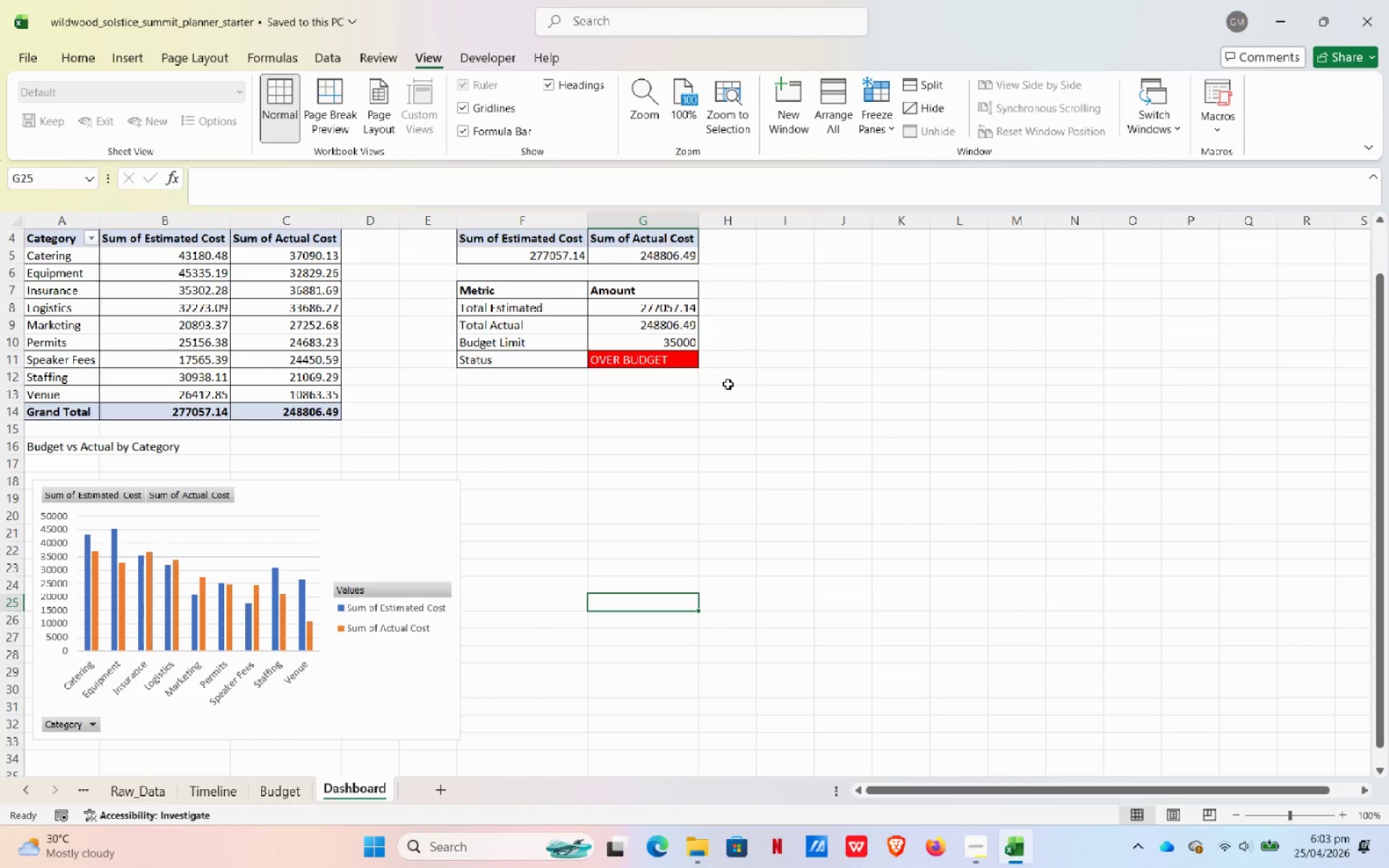 
left_click([213, 45])
 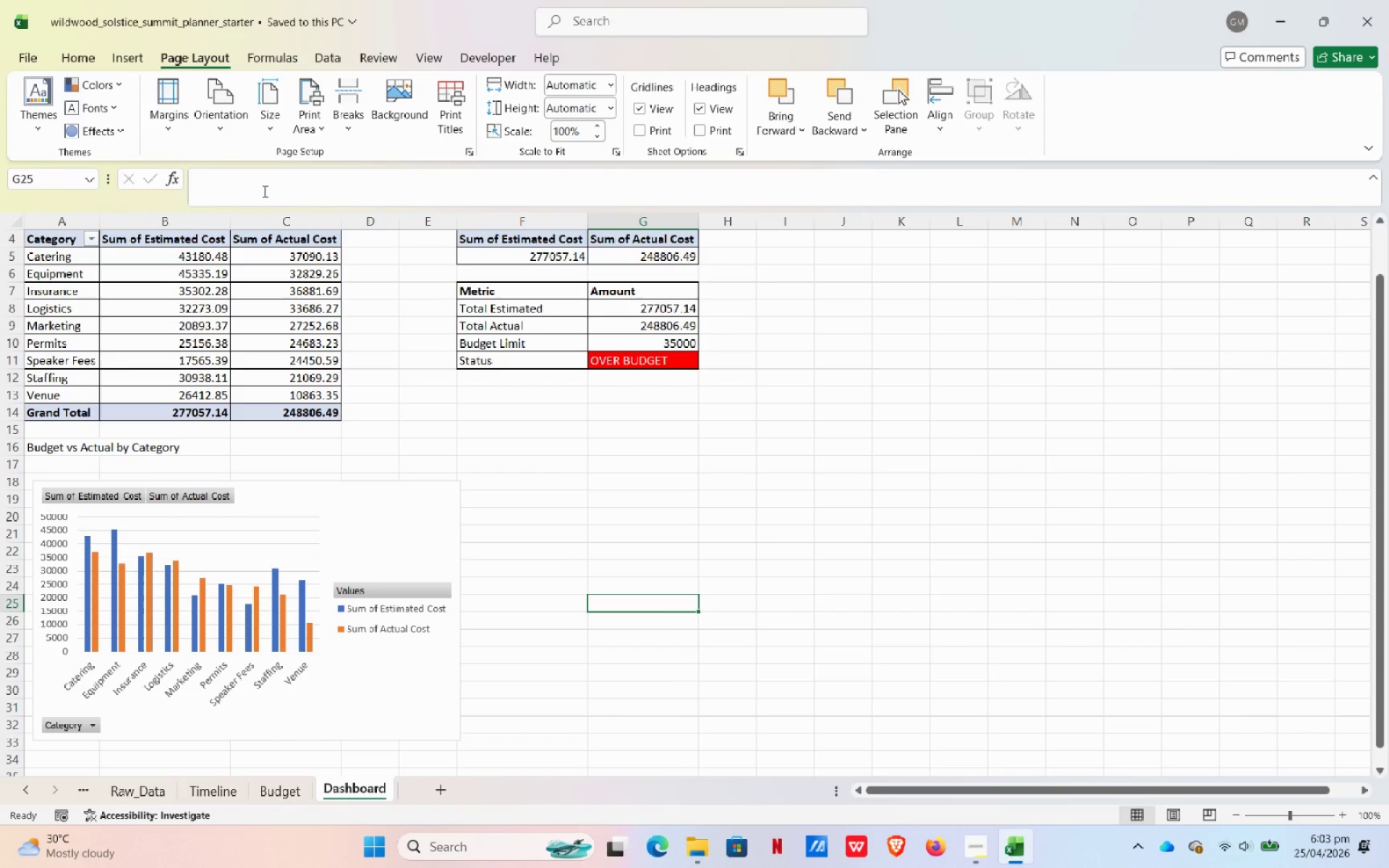 
left_click([266, 118])
 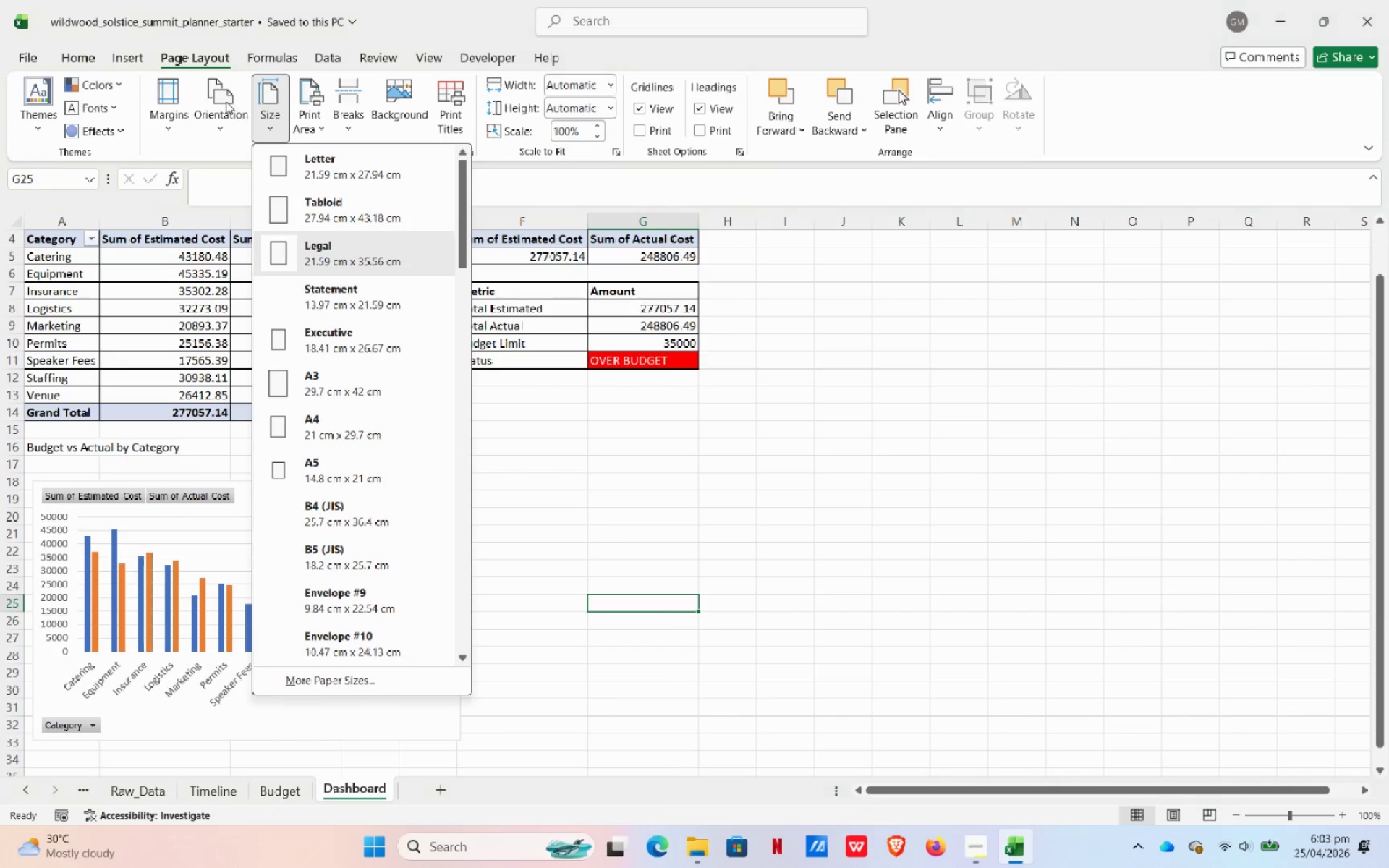 
left_click([226, 101])
 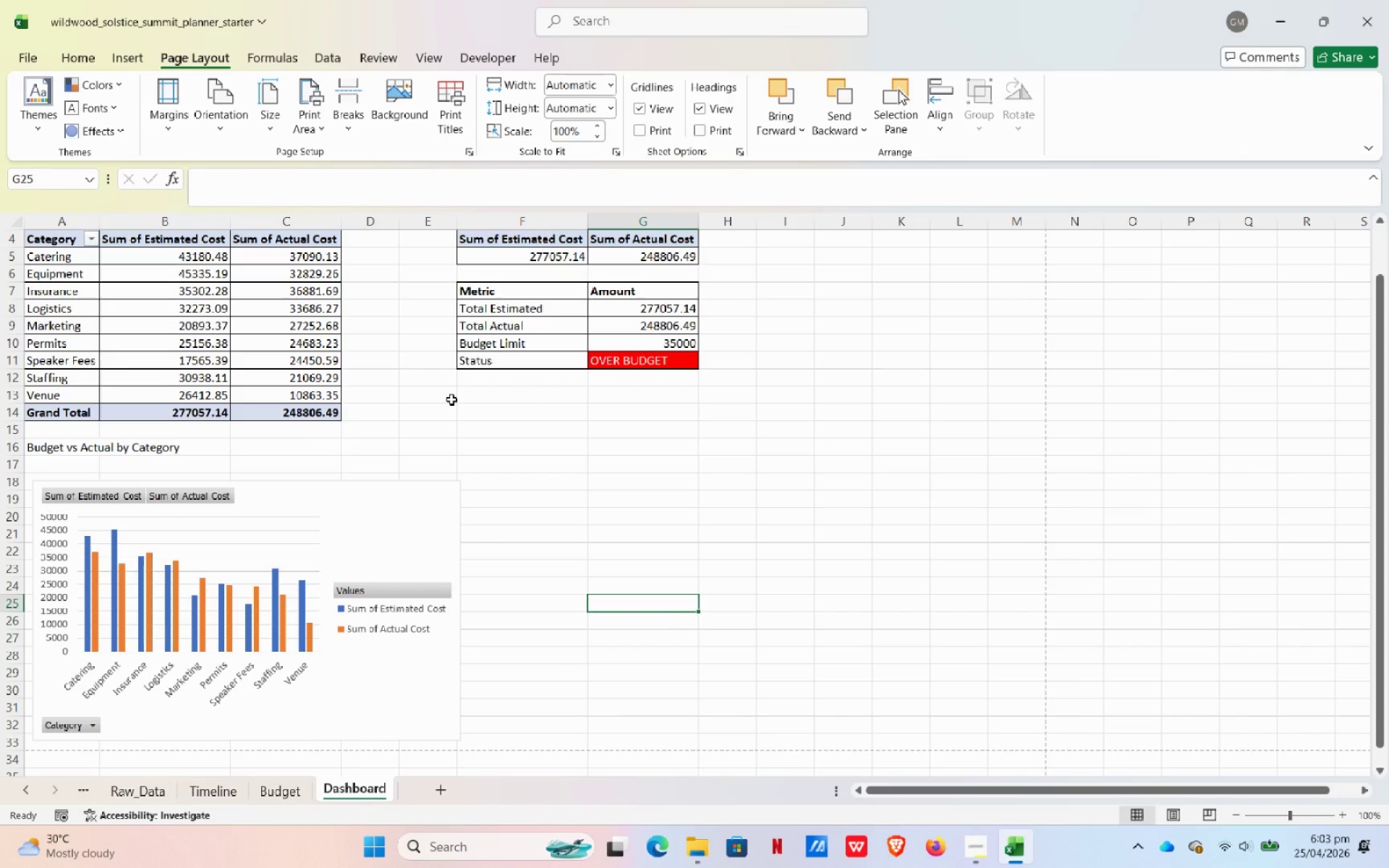 
wait(5.05)
 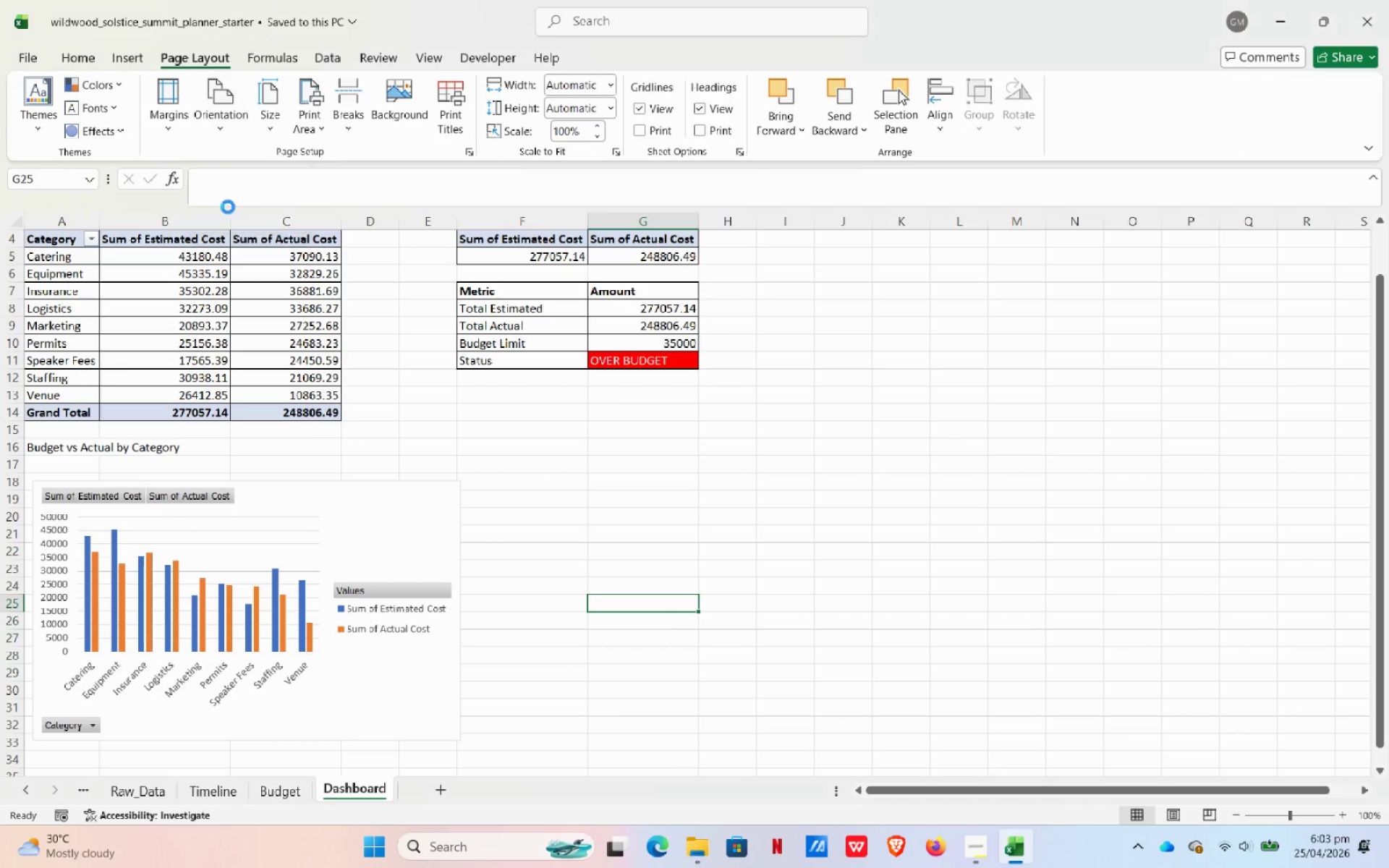 
left_click([200, 119])
 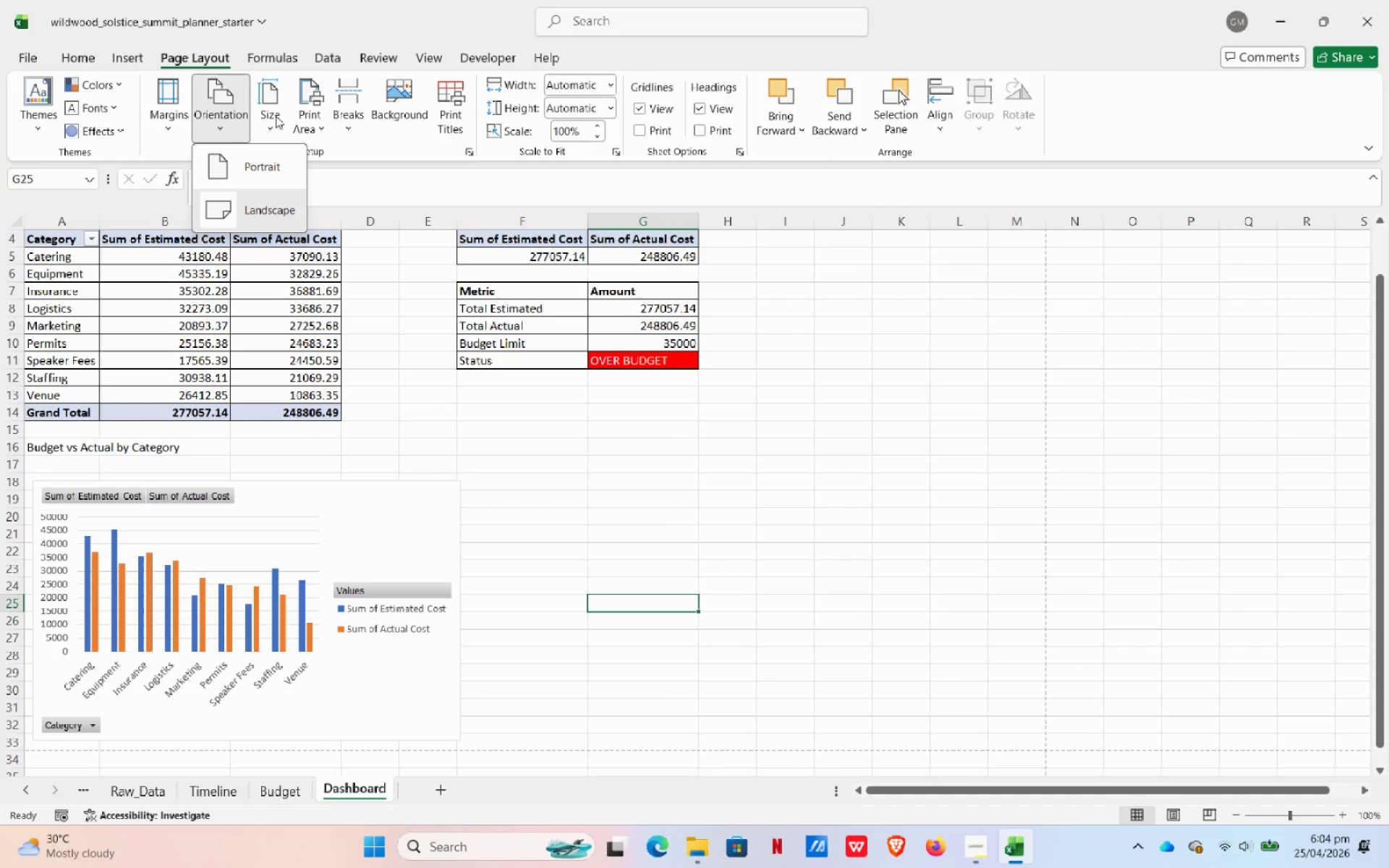 
left_click([276, 116])
 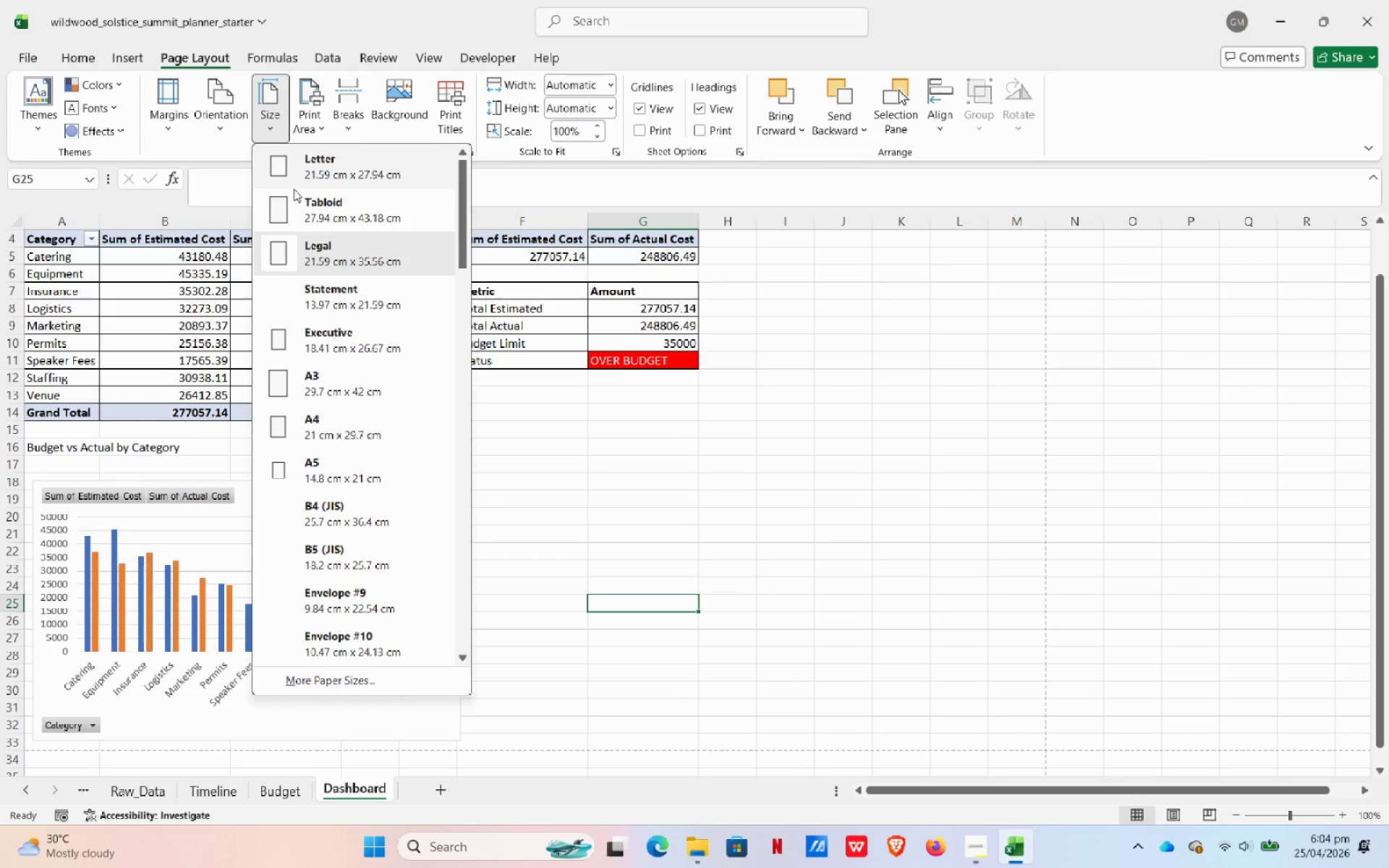 
scroll: coordinate [318, 238], scroll_direction: up, amount: 2.0
 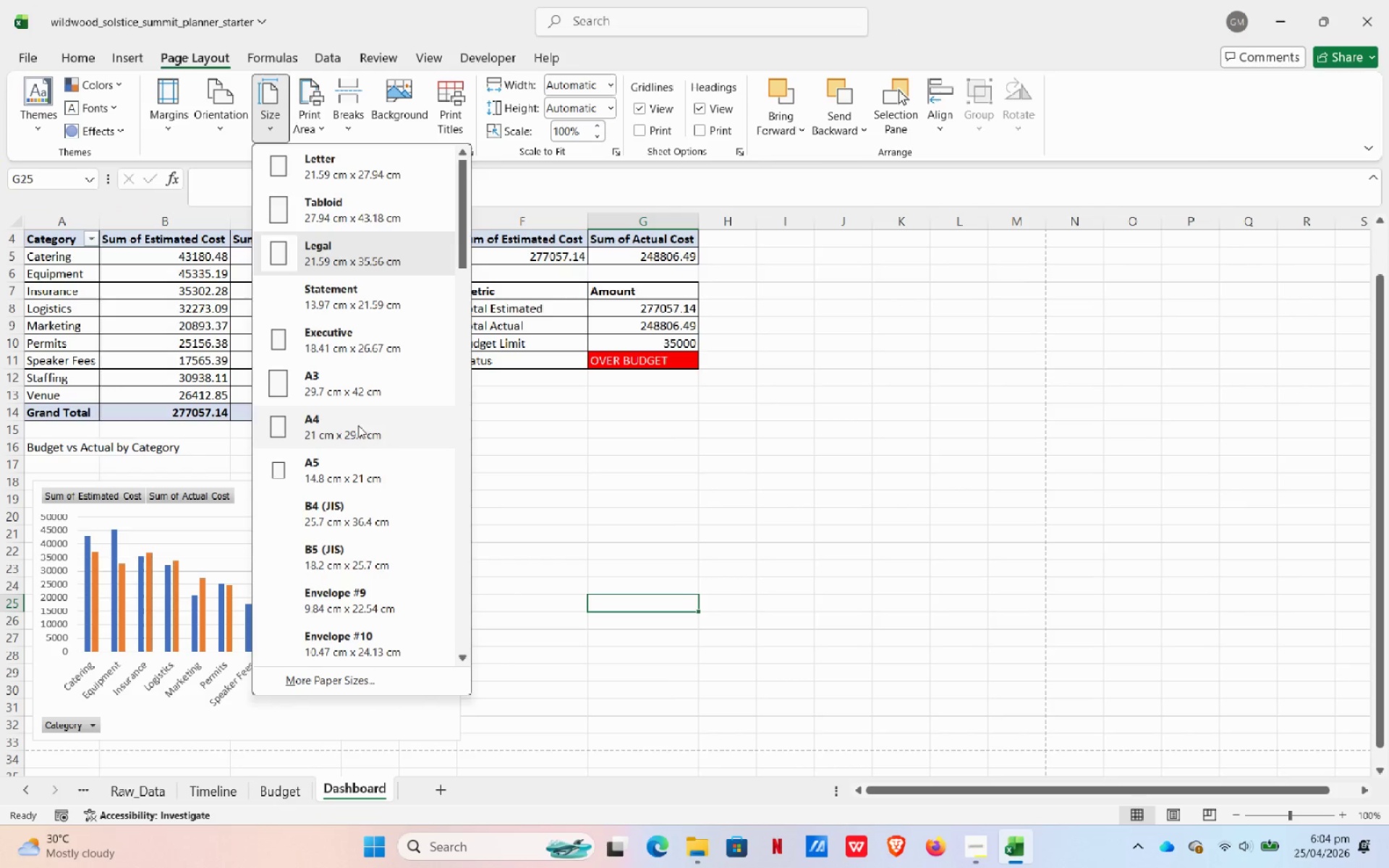 
left_click([348, 428])
 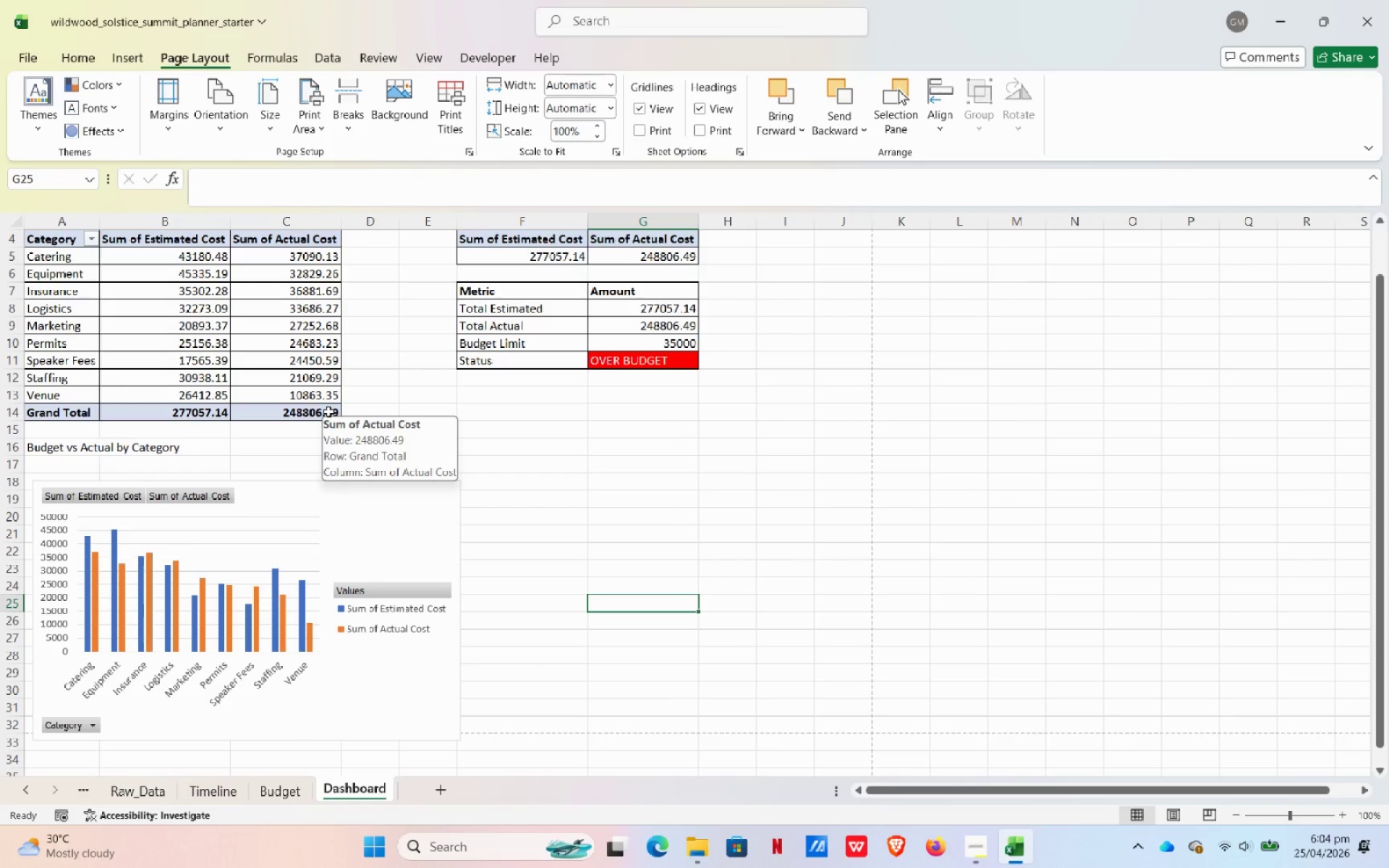 
left_click([166, 101])
 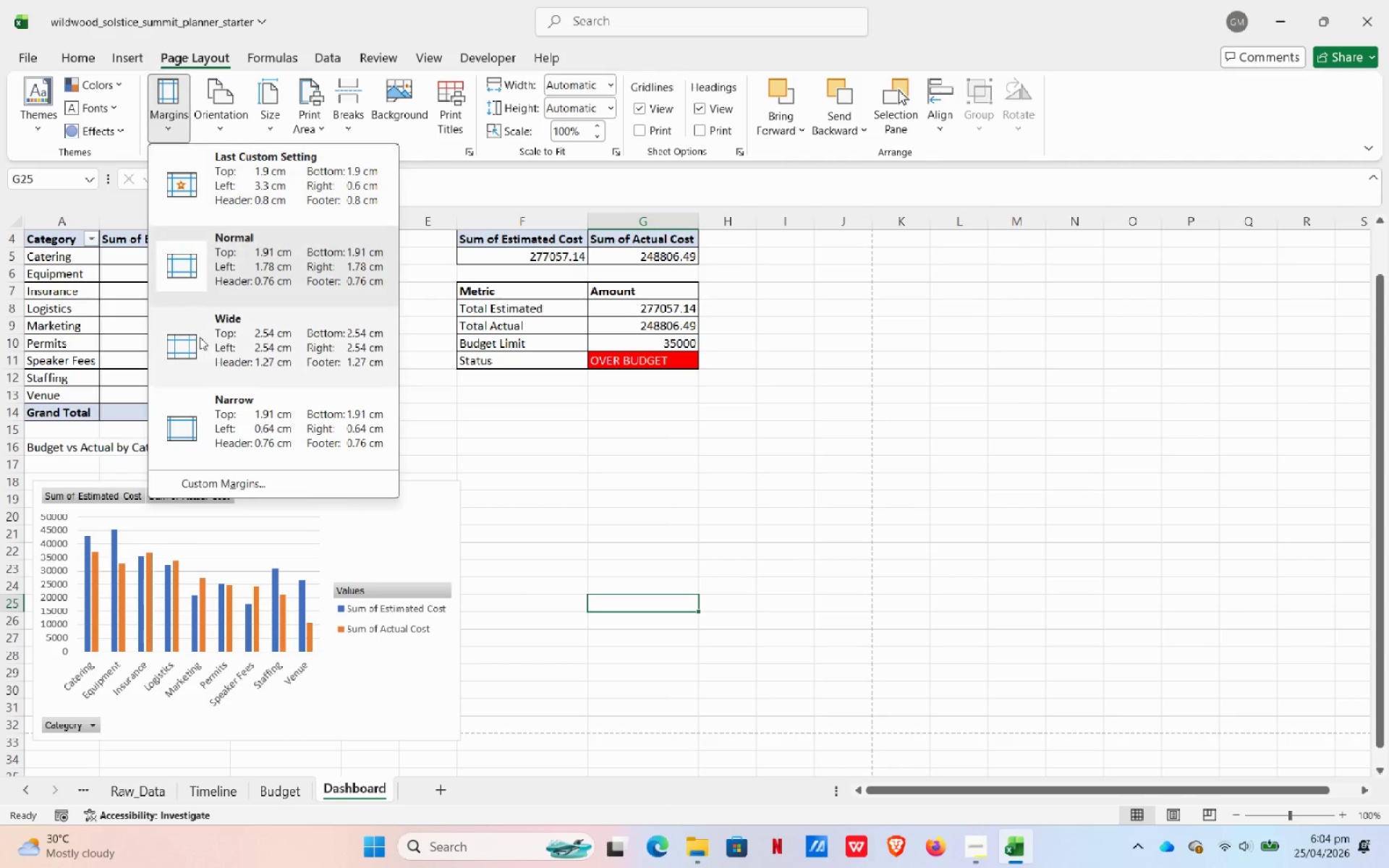 
left_click([207, 434])
 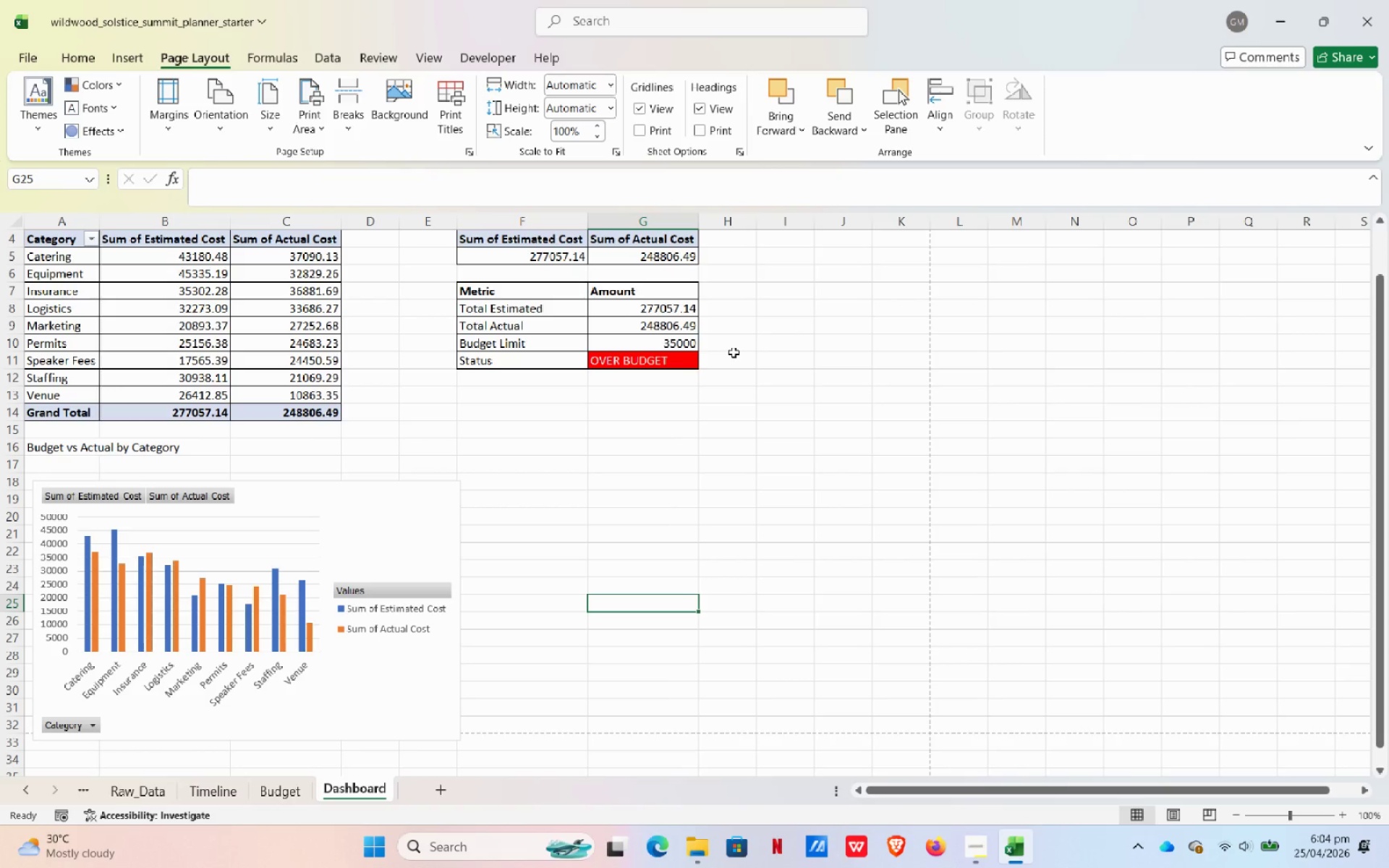 
wait(5.01)
 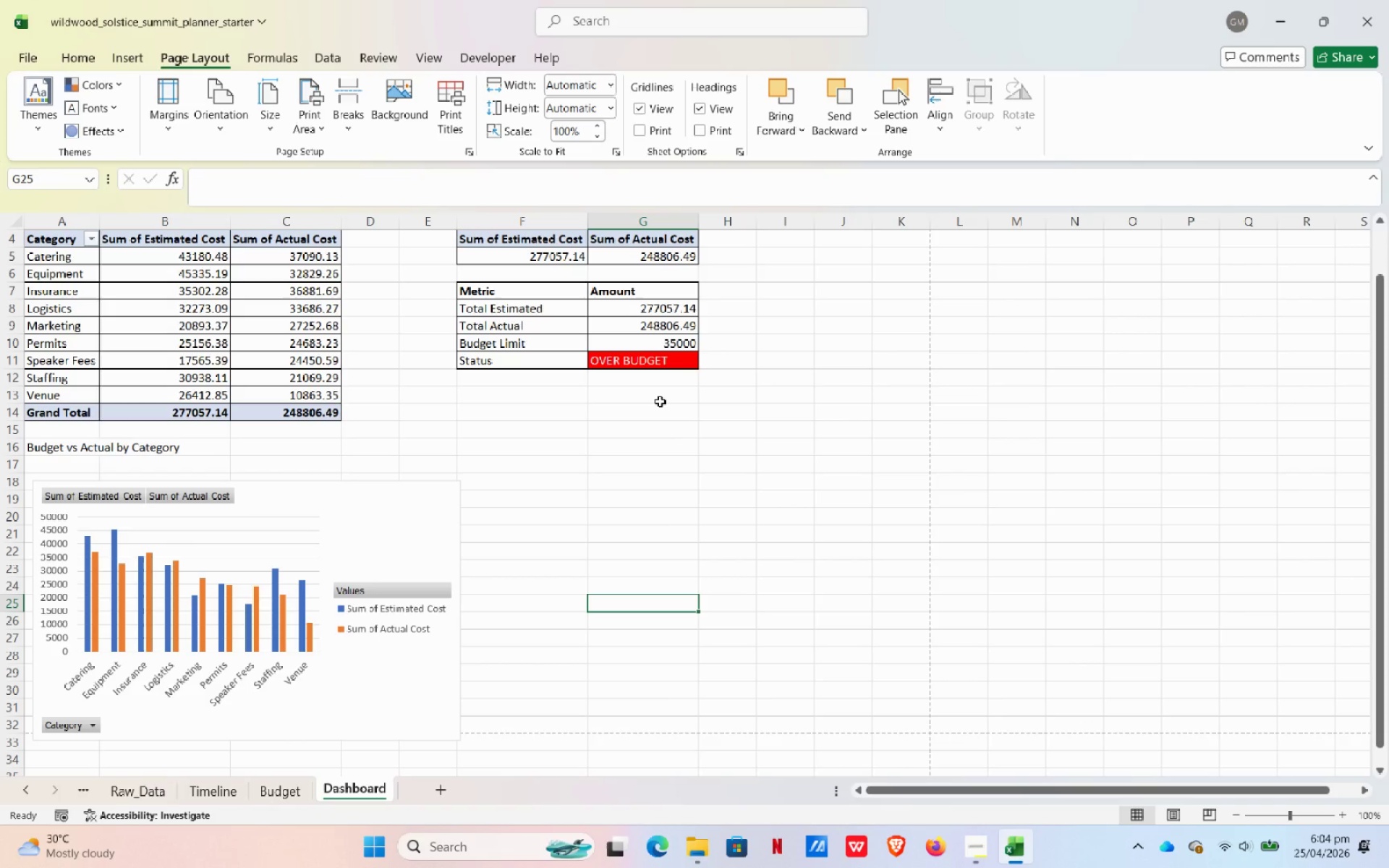 
mouse_move([313, 114])
 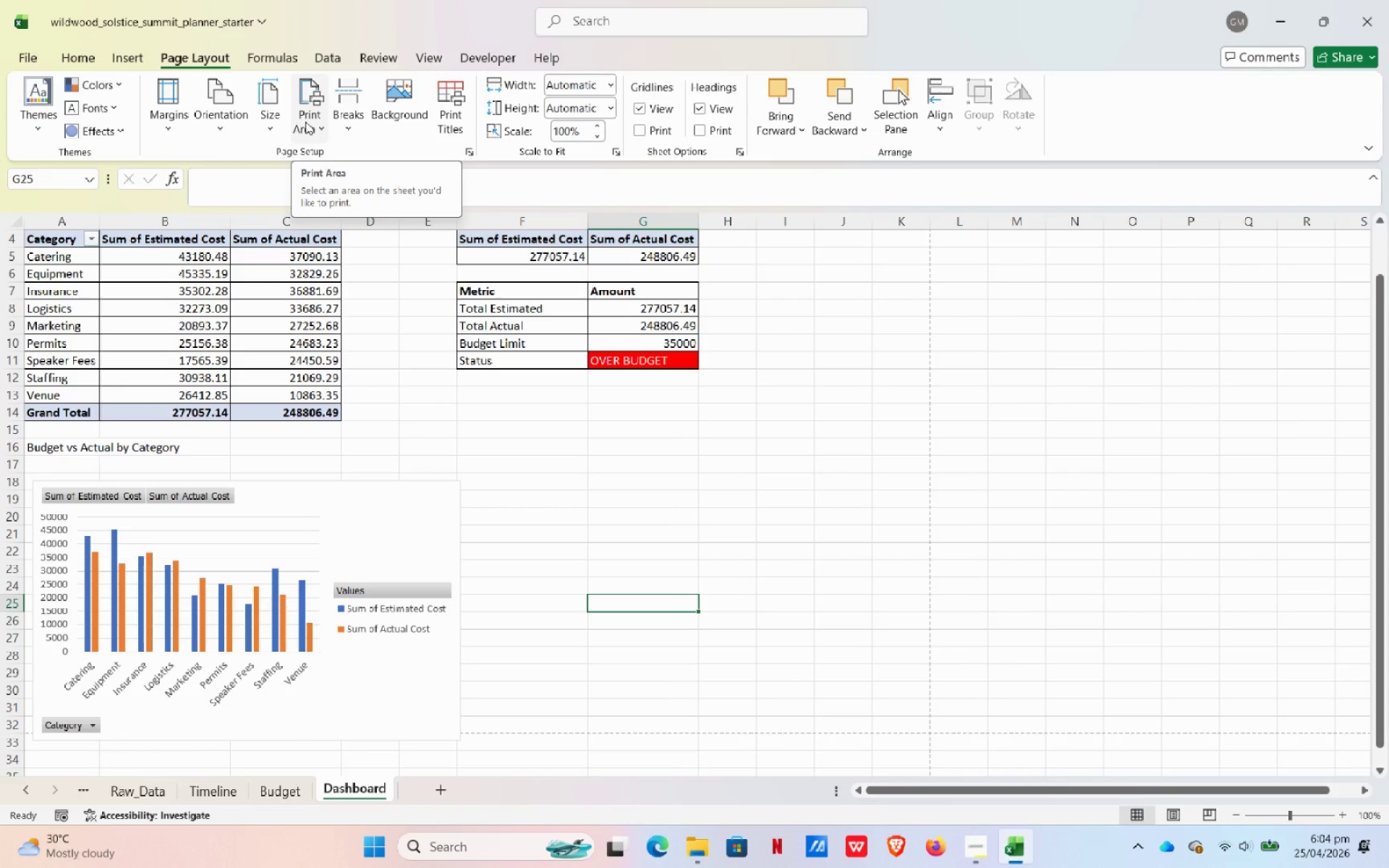 
left_click([305, 122])
 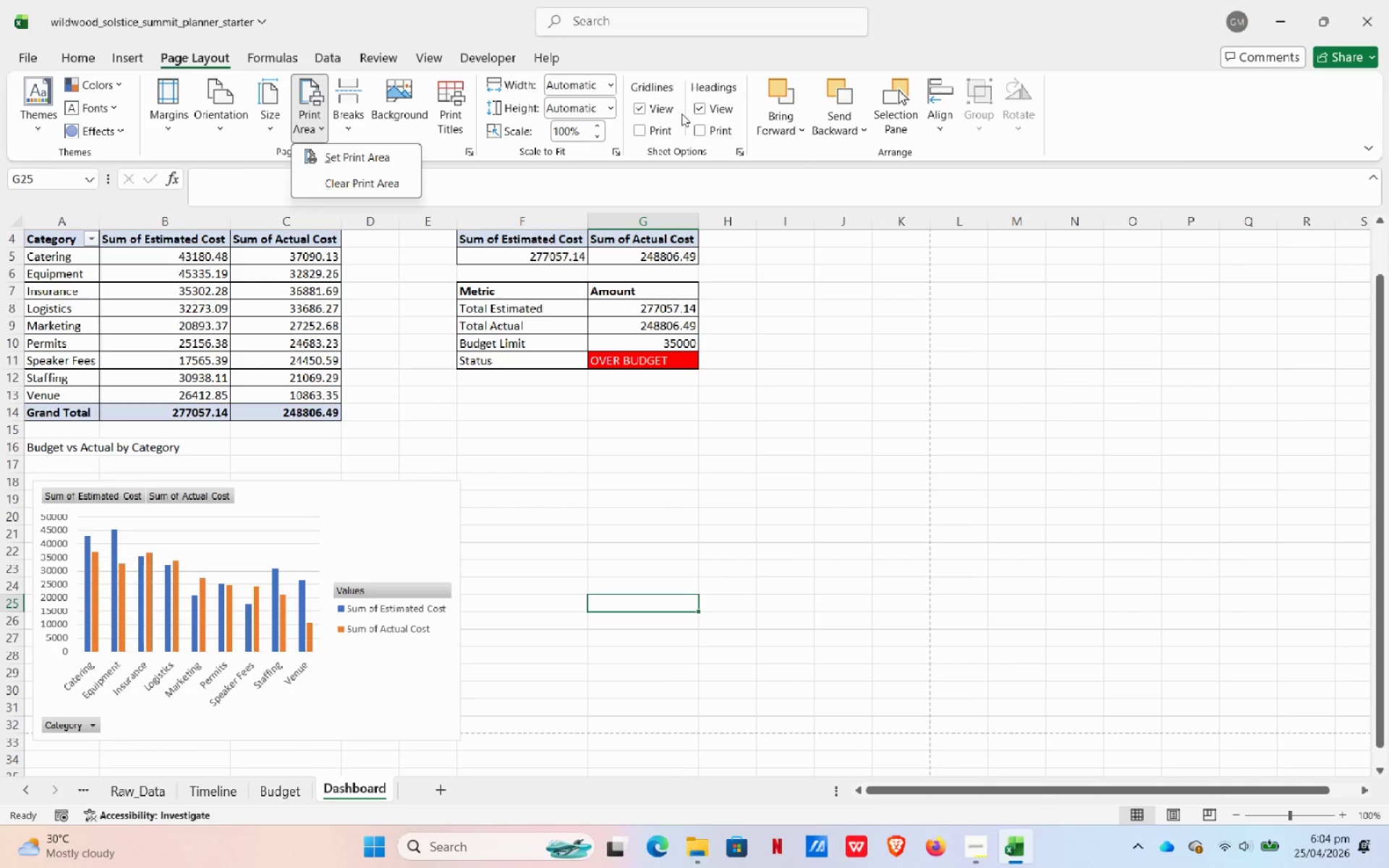 
left_click([913, 292])
 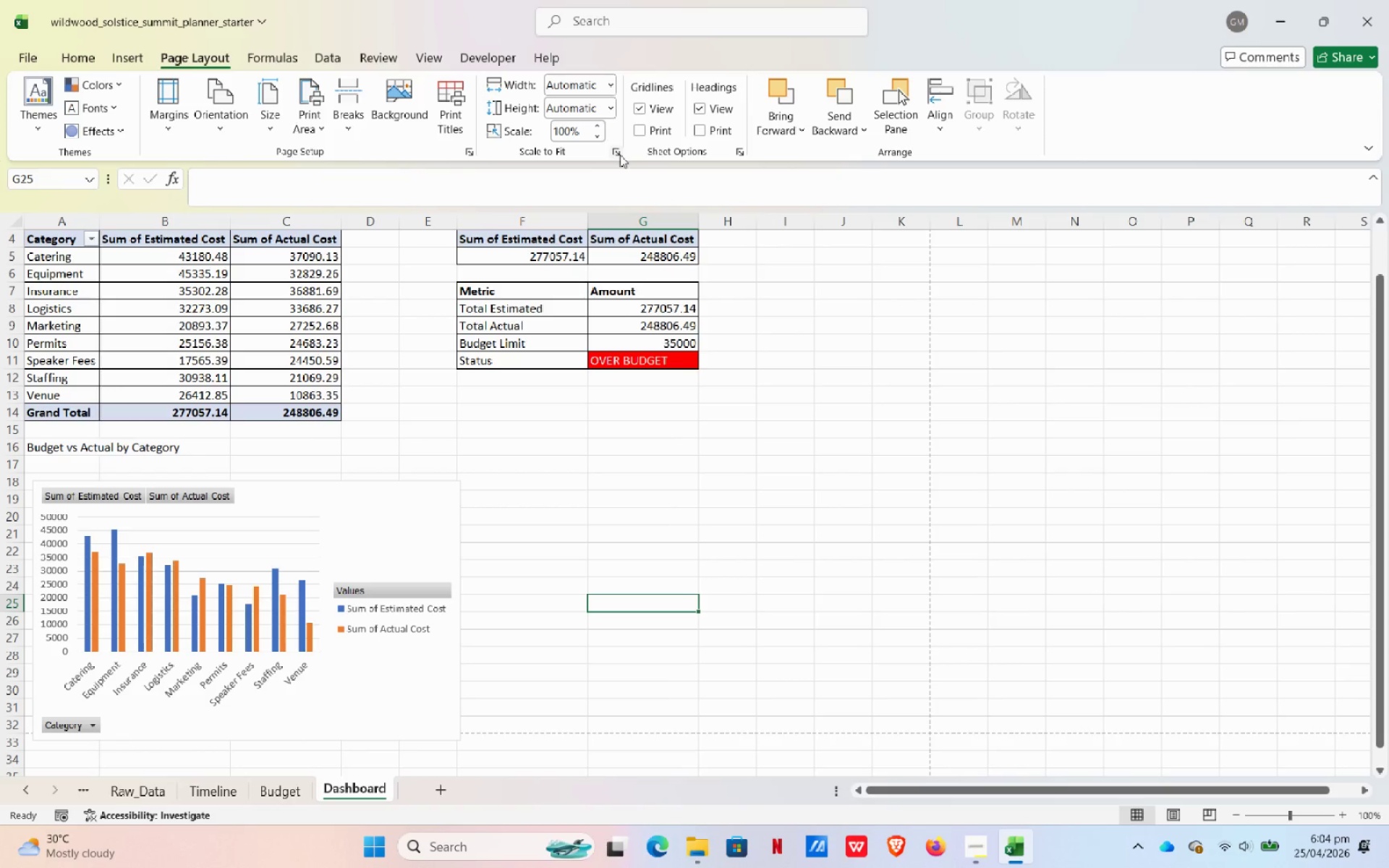 
left_click([620, 155])
 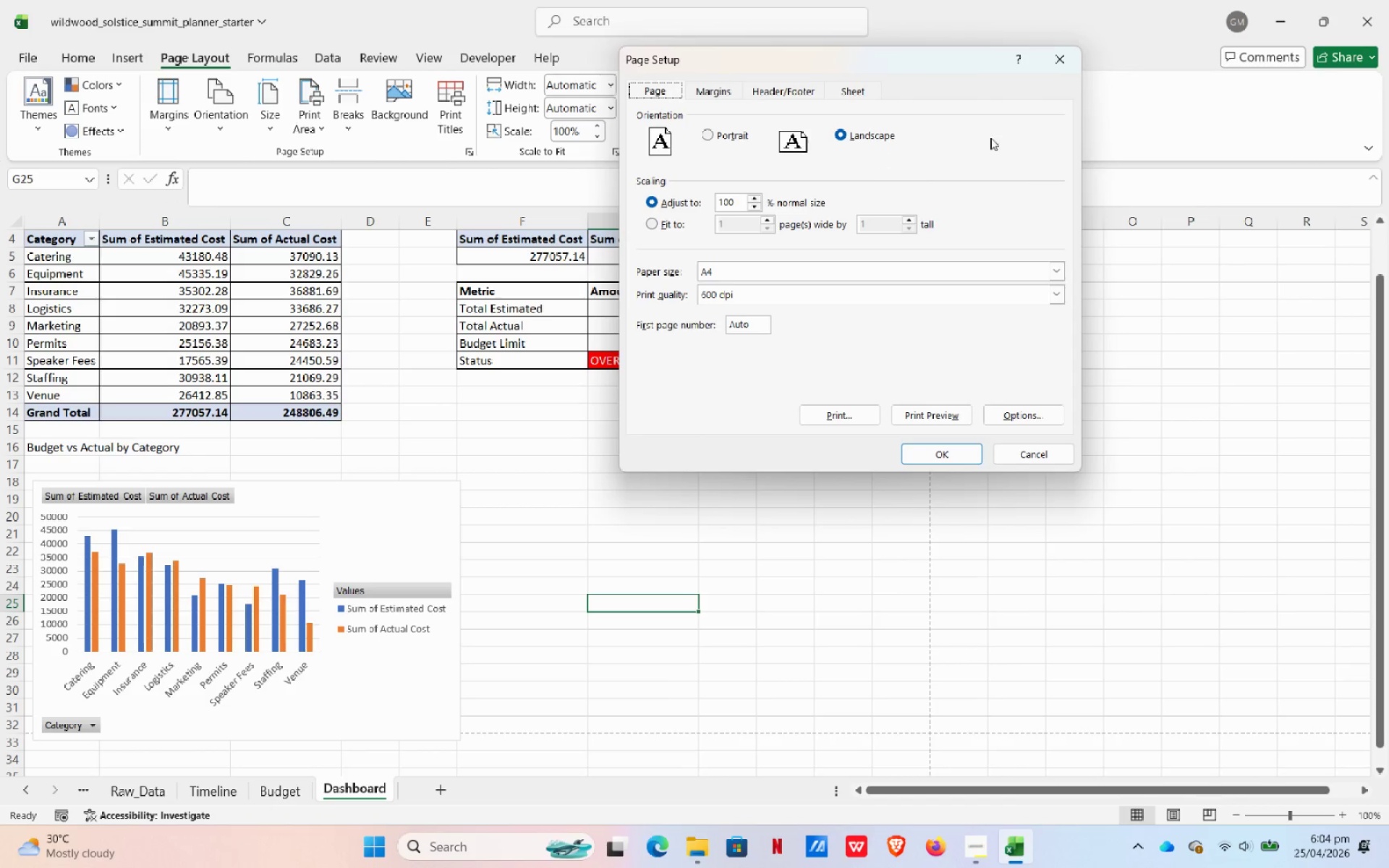 
left_click([1064, 56])
 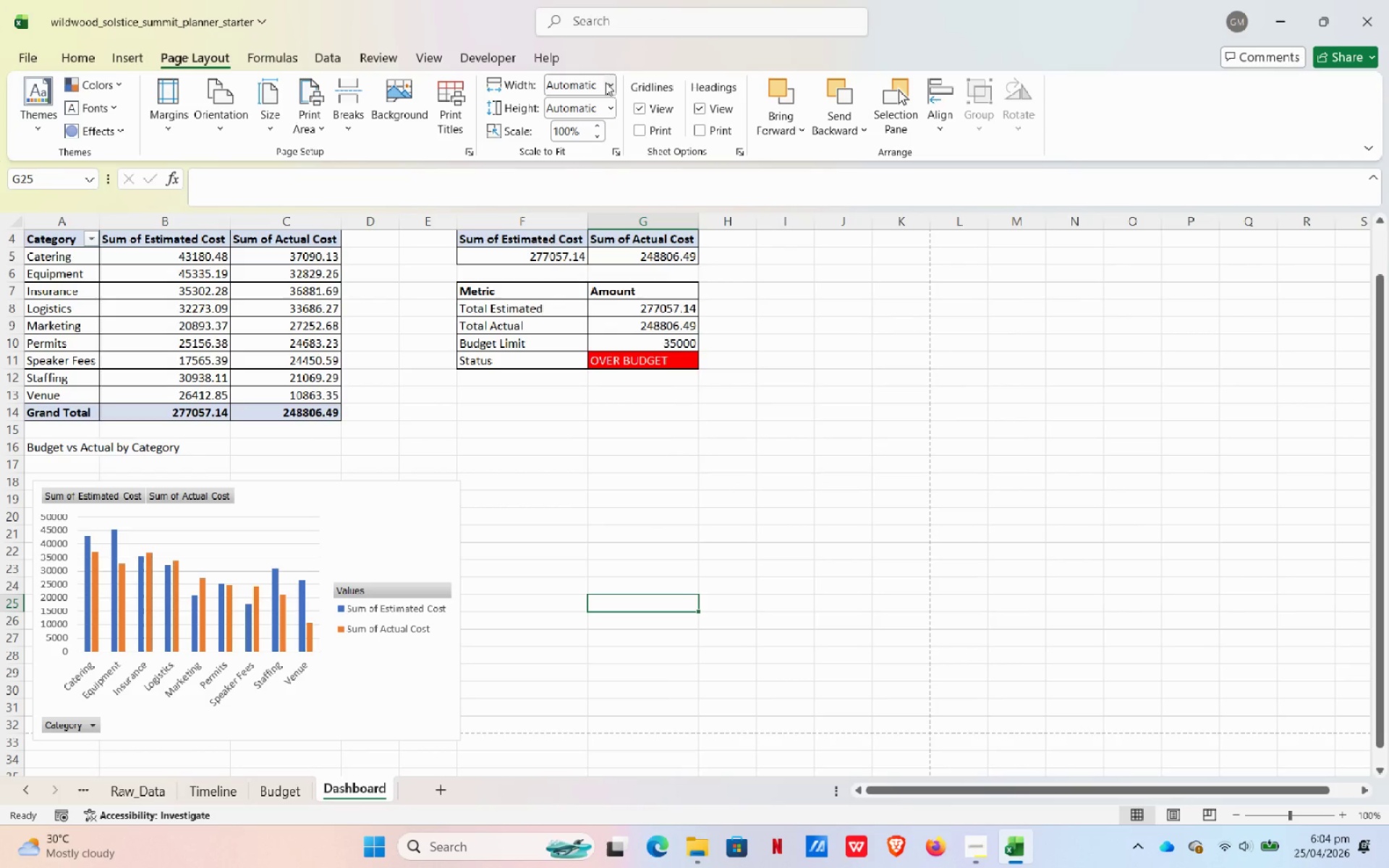 
left_click([606, 82])
 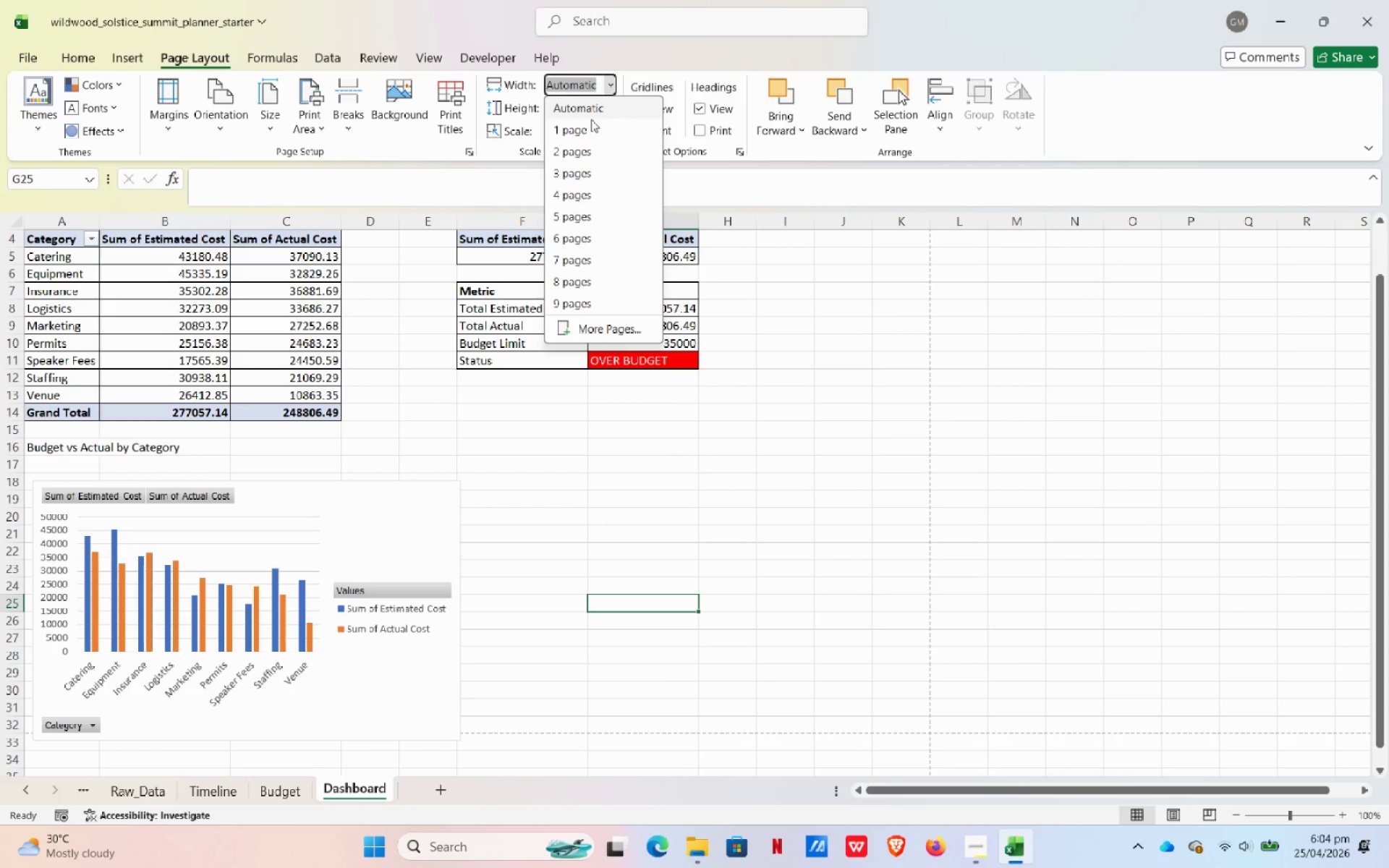 
left_click([587, 123])
 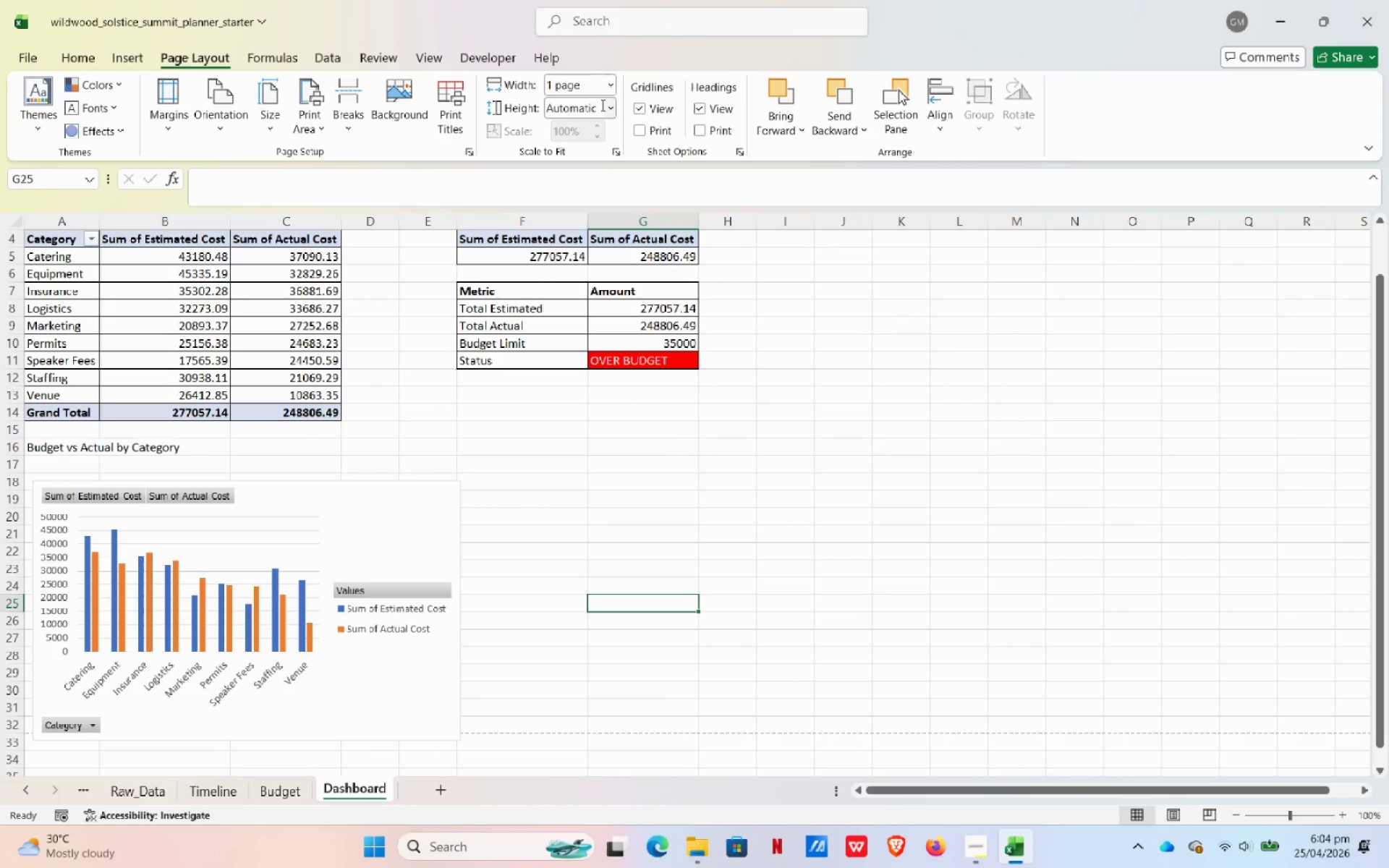 
left_click([600, 105])
 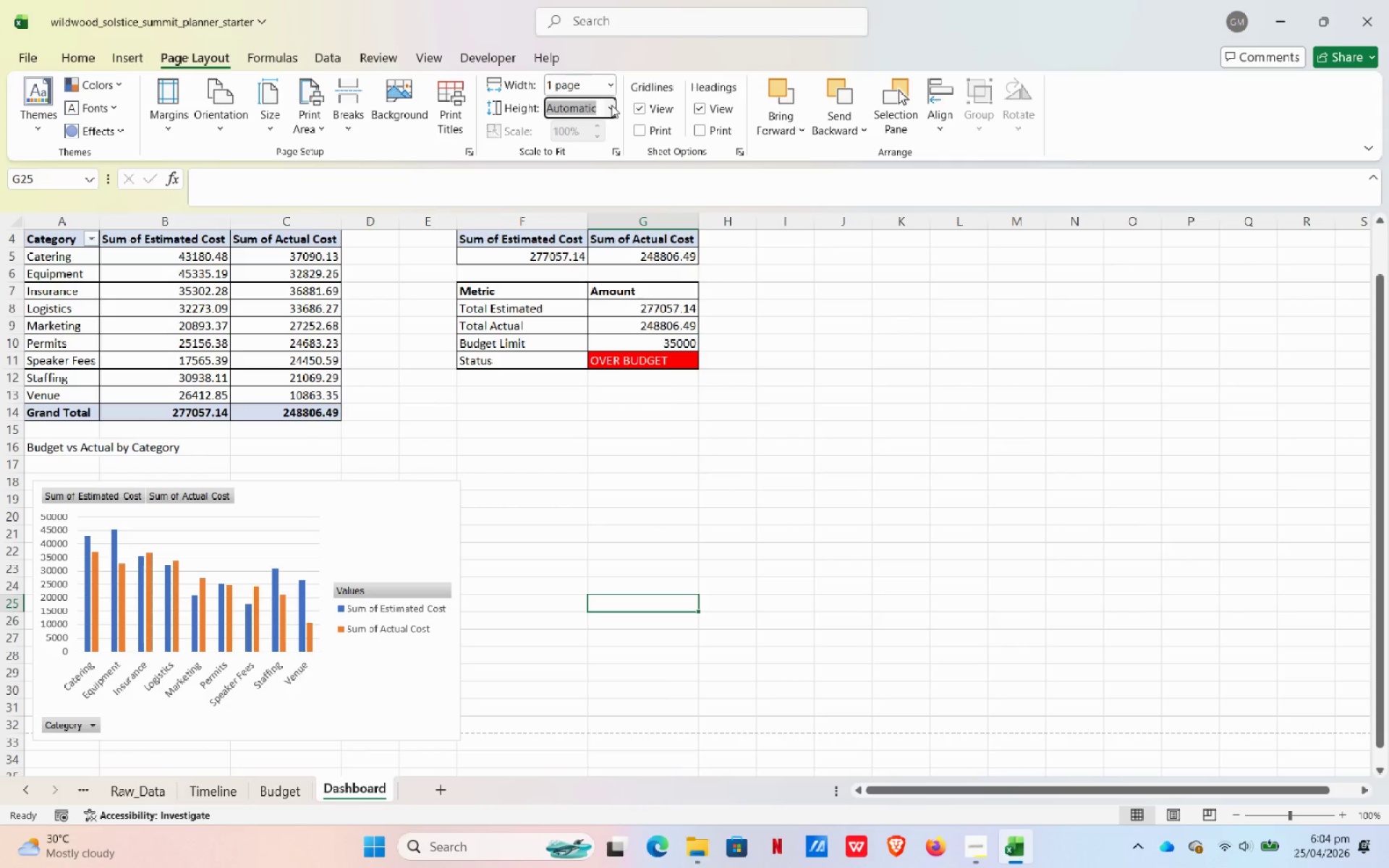 
left_click([611, 105])
 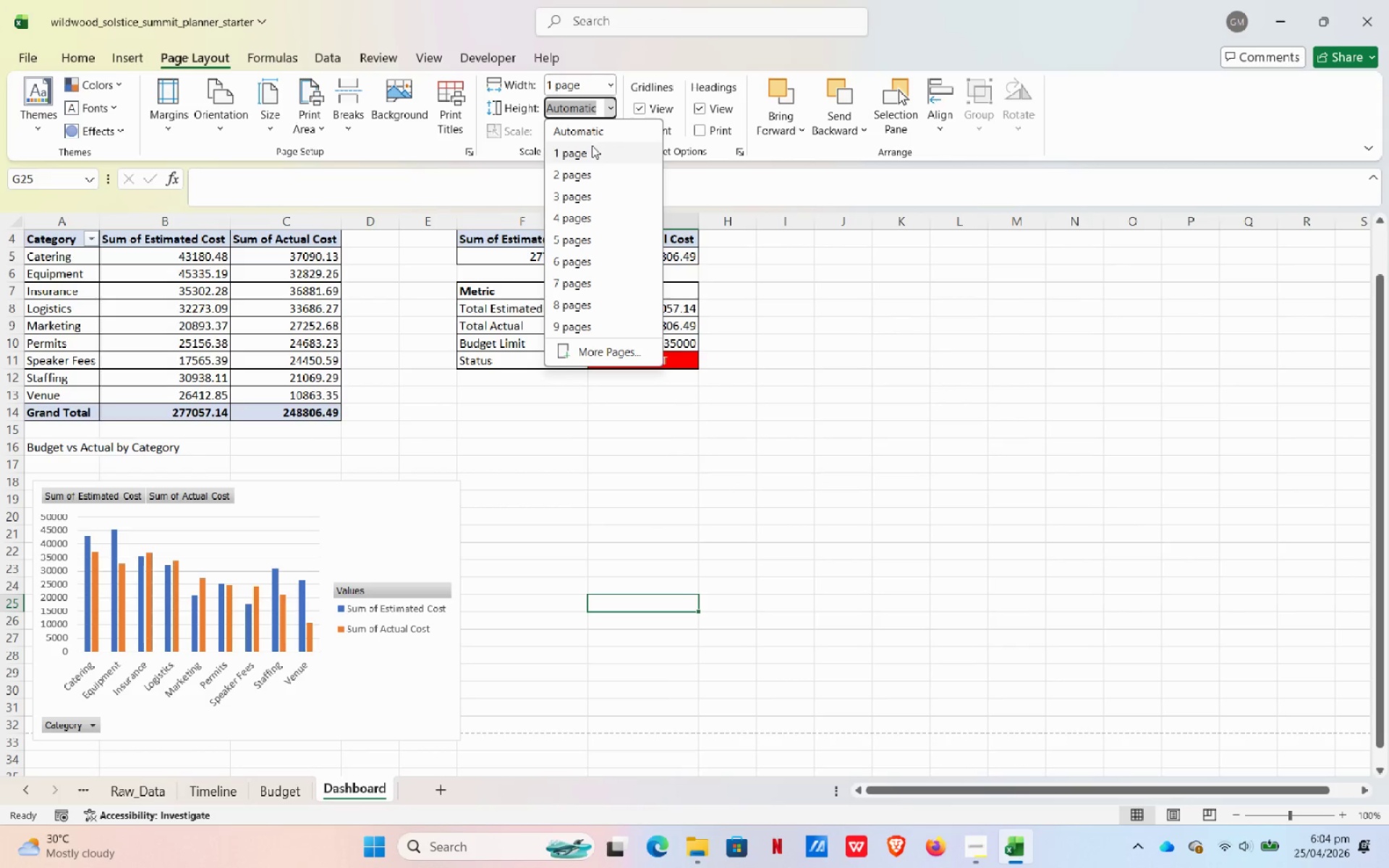 
left_click([592, 148])
 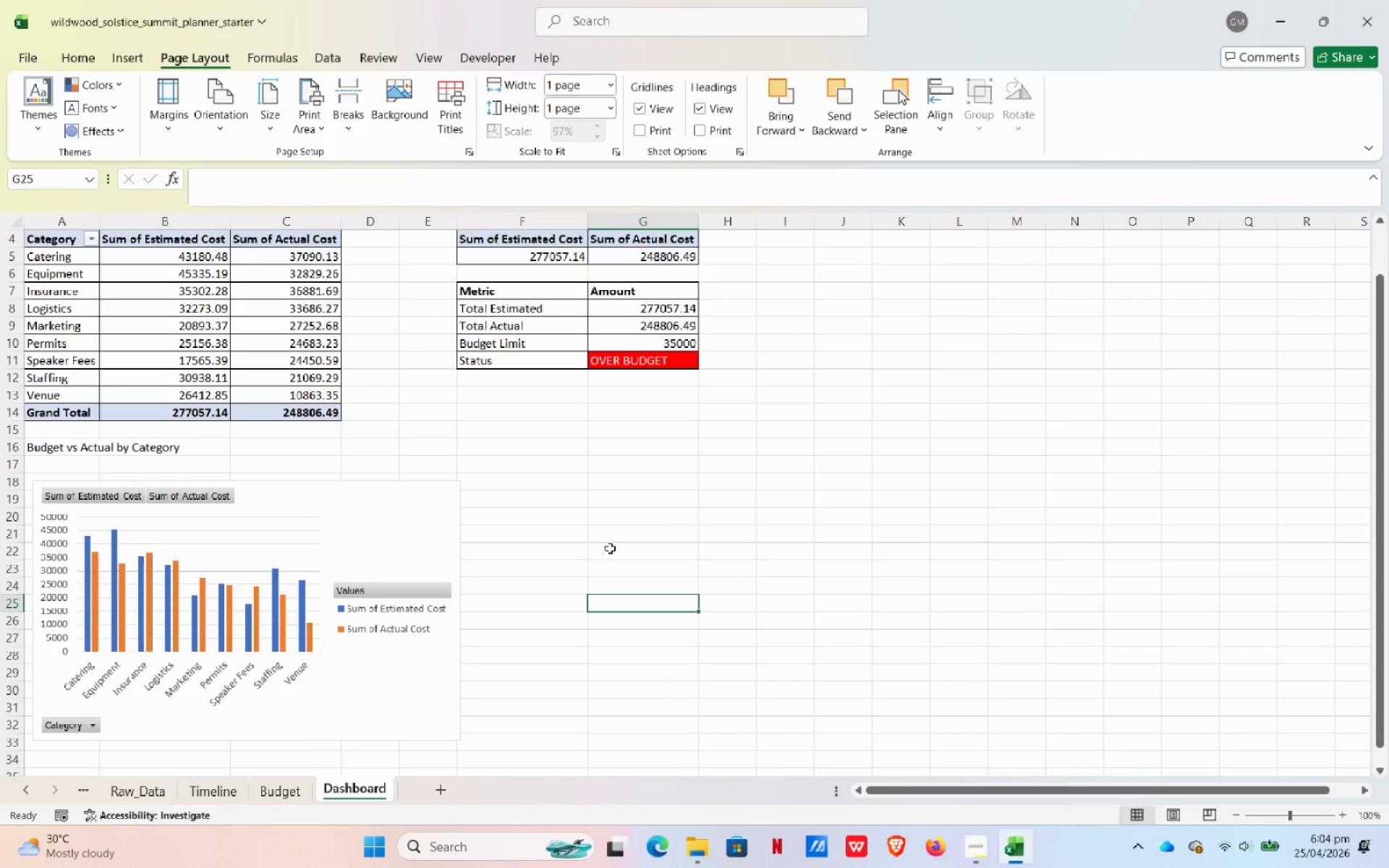 
left_click([610, 548])
 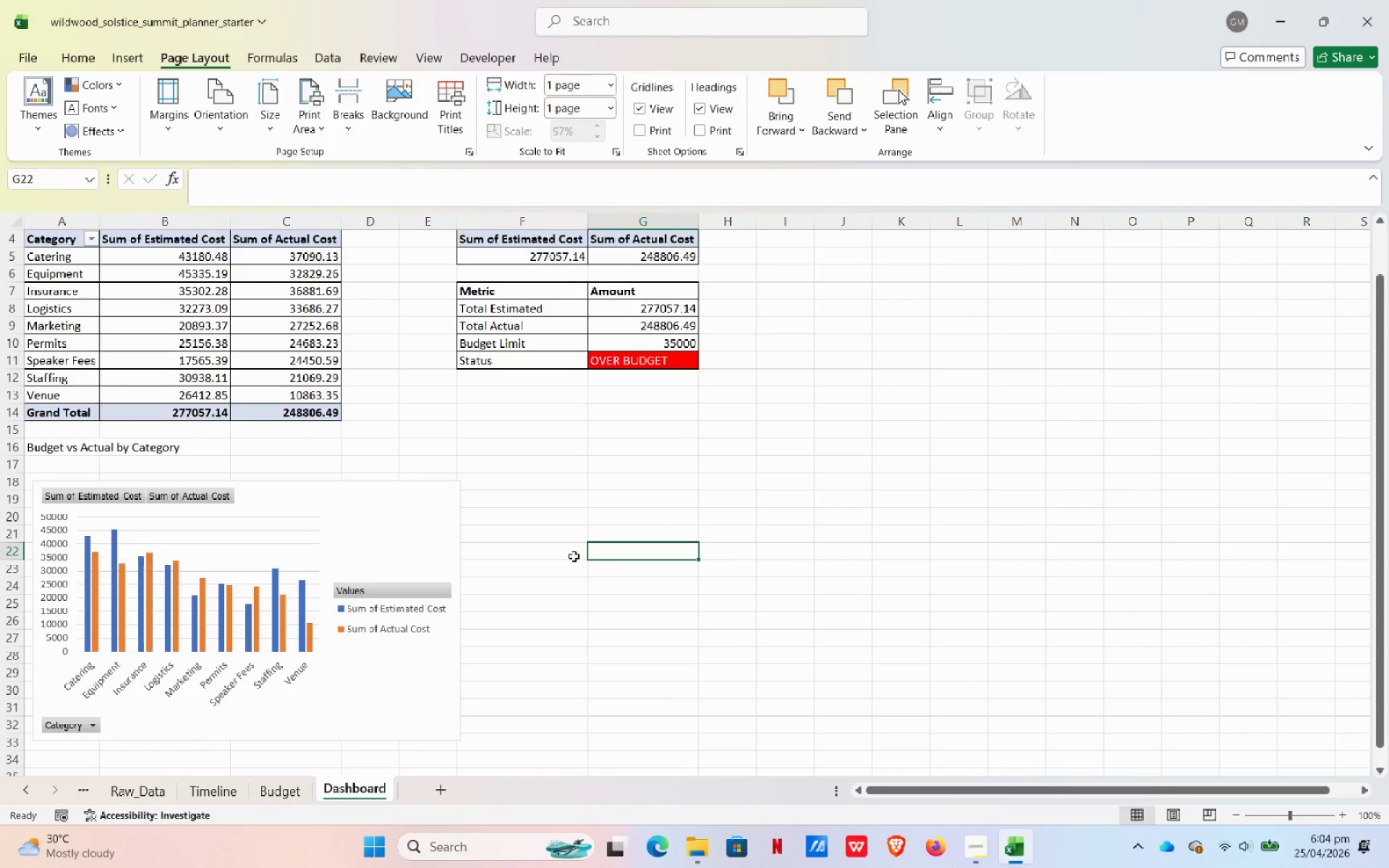 
wait(12.67)
 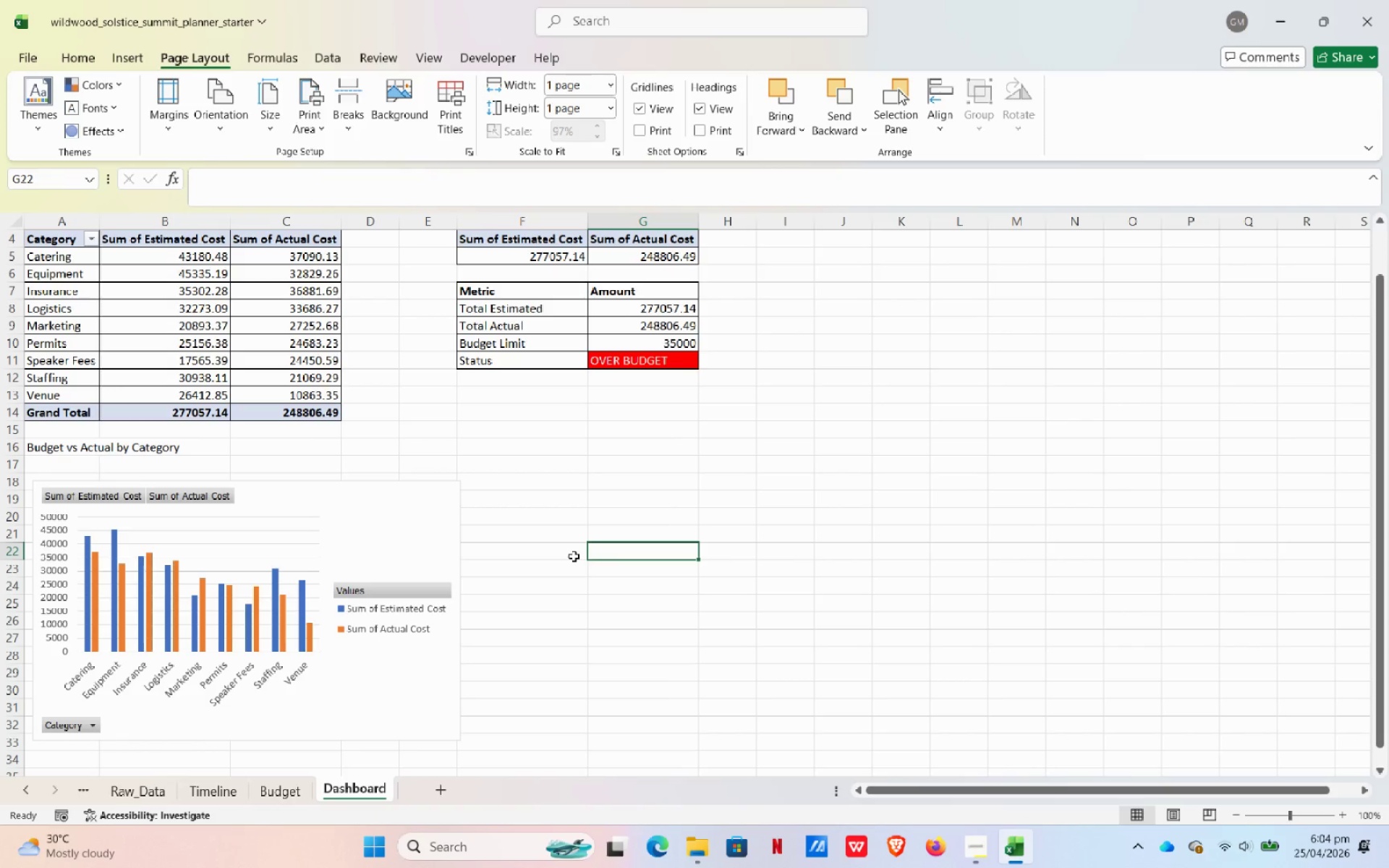 
left_click([314, 129])
 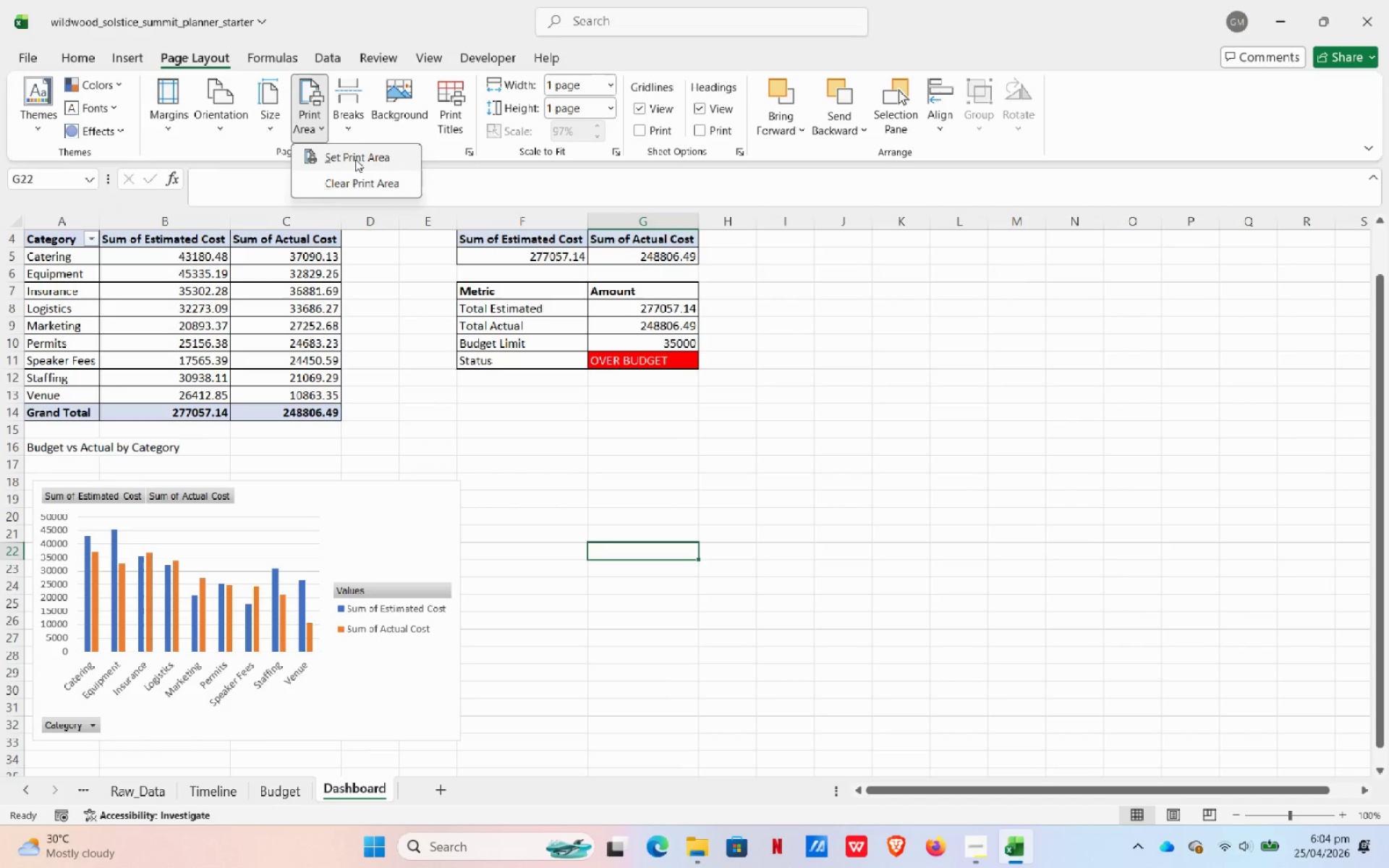 
left_click([355, 159])
 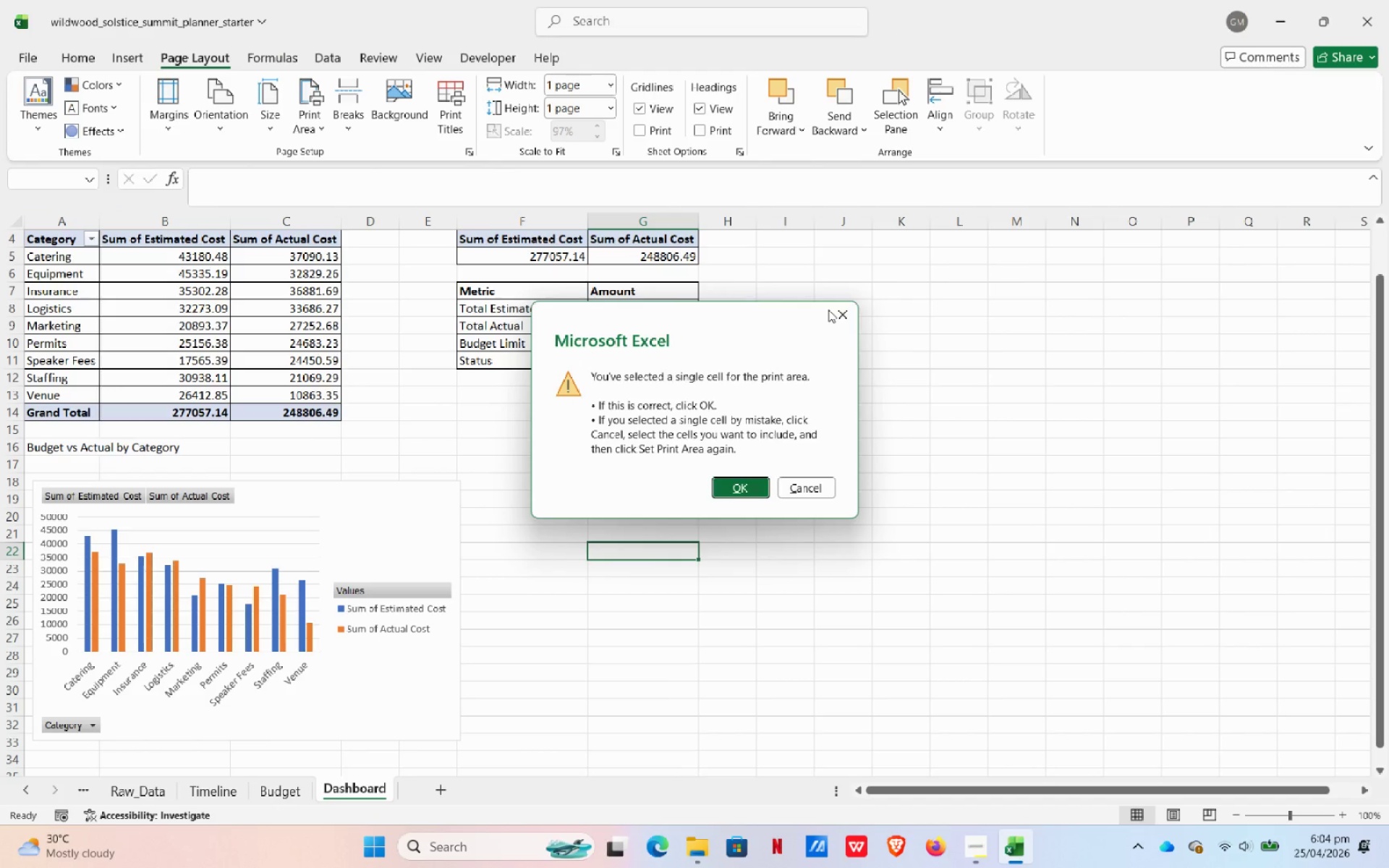 
left_click([841, 320])
 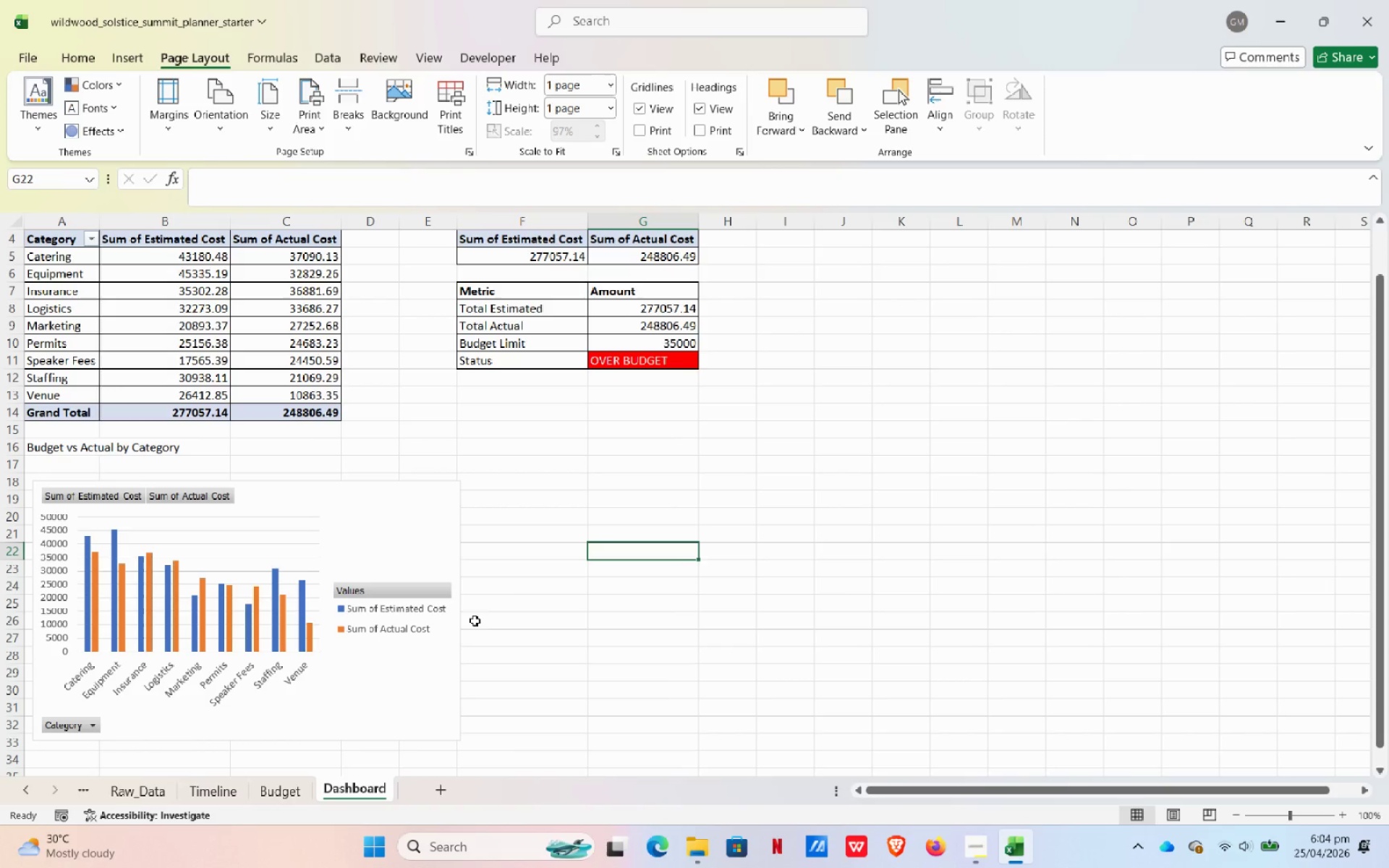 
wait(7.06)
 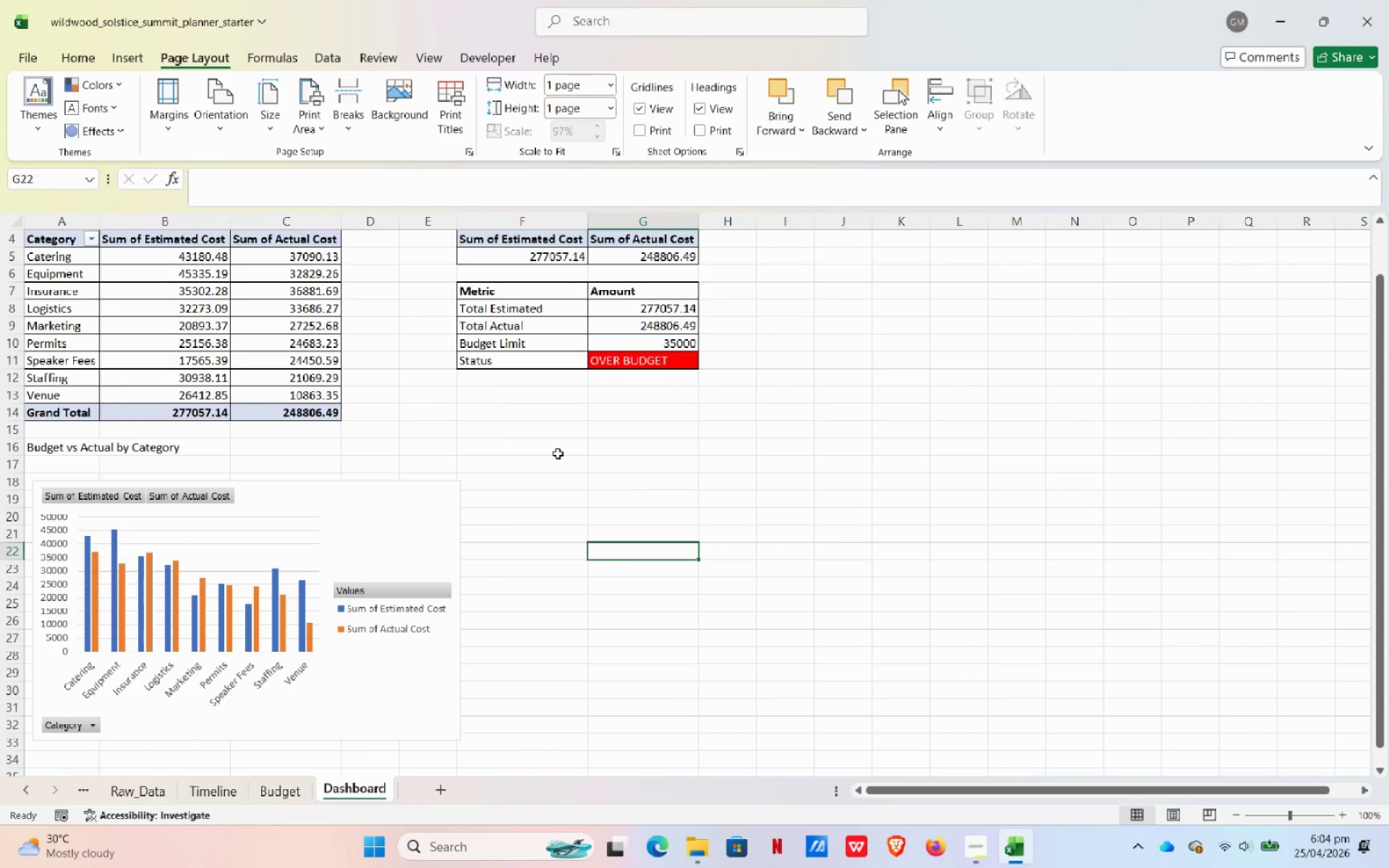 
left_click_drag(start_coordinate=[656, 722], to_coordinate=[271, 670])
 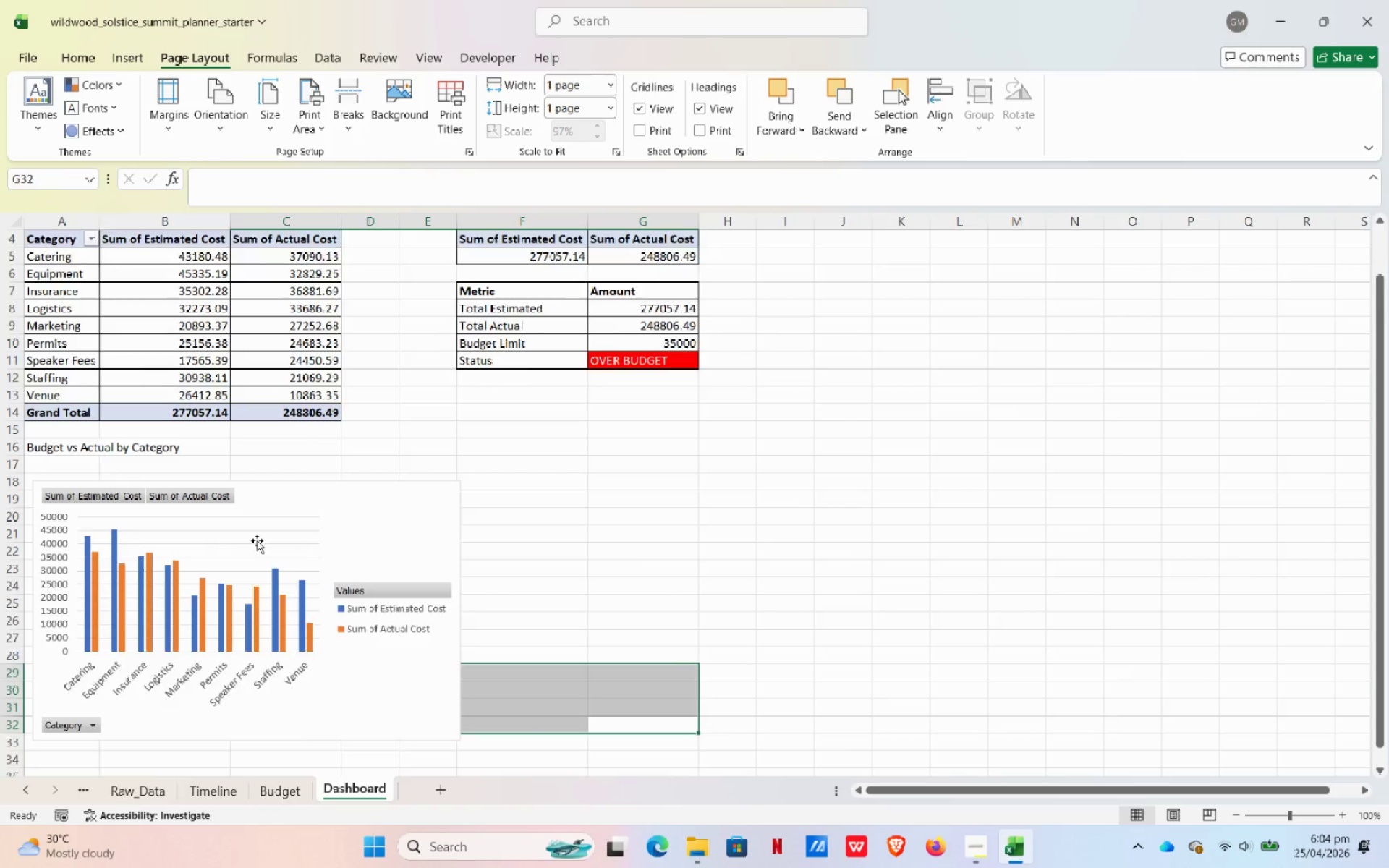 
scroll: coordinate [20, 357], scroll_direction: up, amount: 11.0
 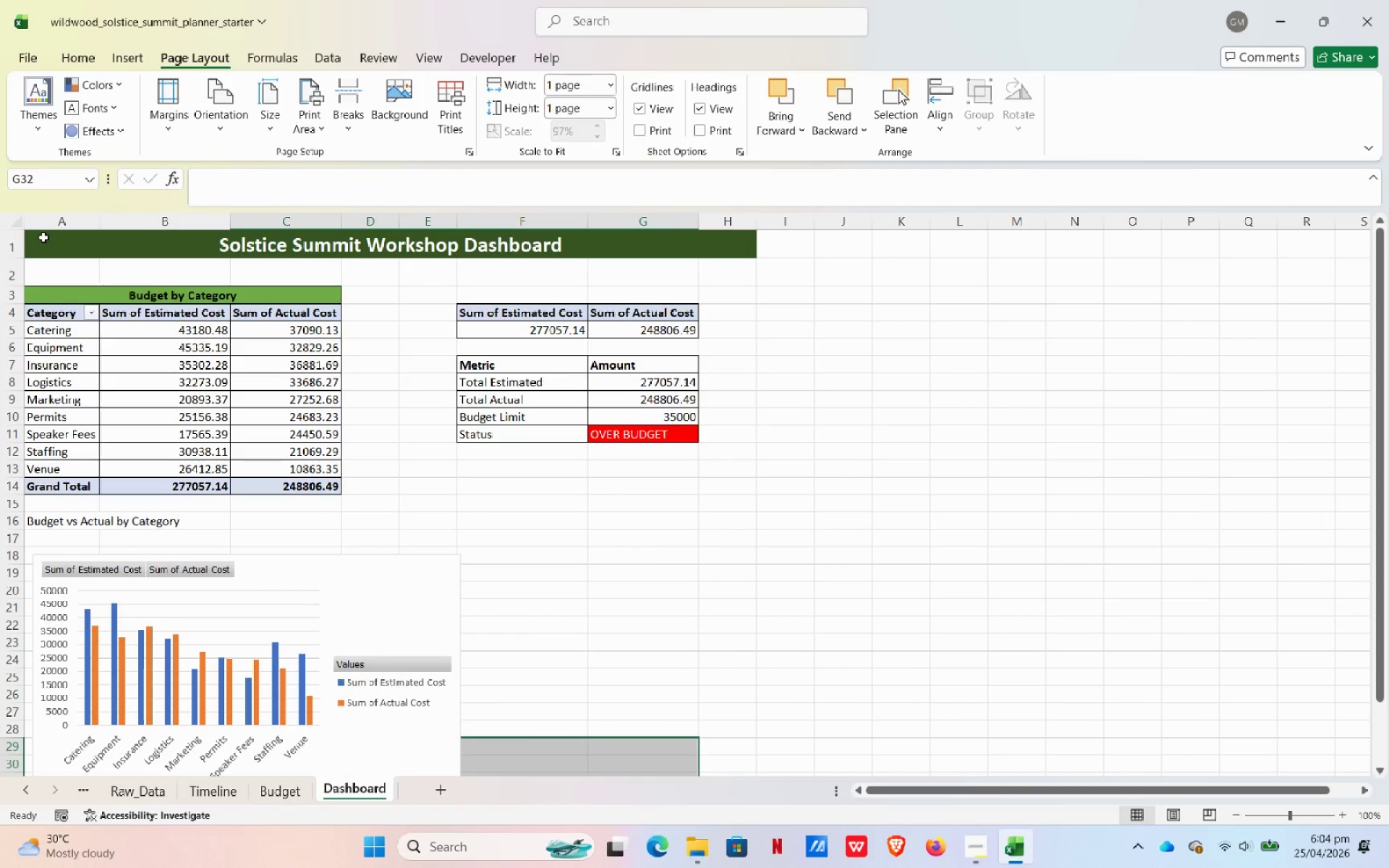 
left_click_drag(start_coordinate=[43, 237], to_coordinate=[341, 408])
 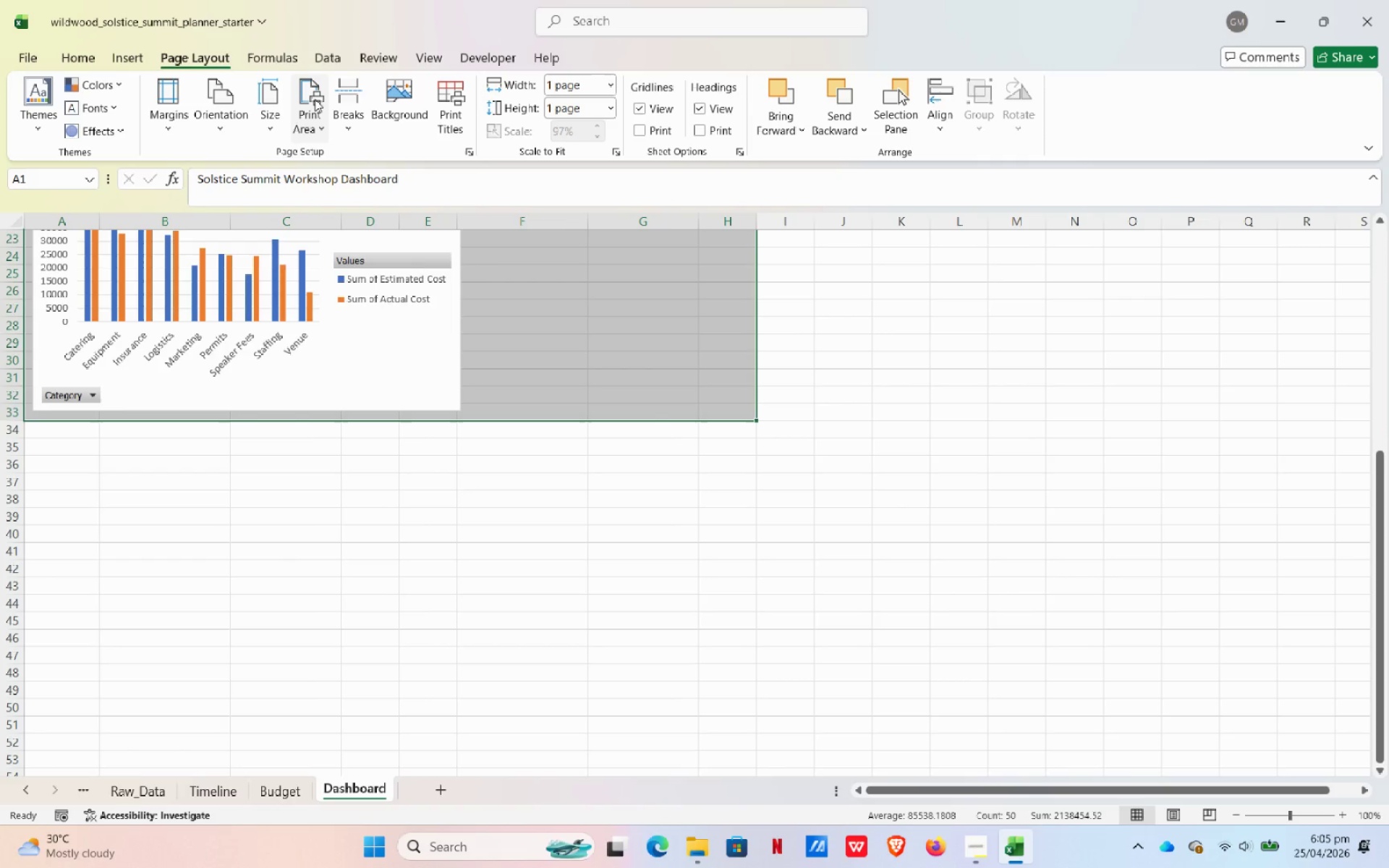 
left_click([315, 99])
 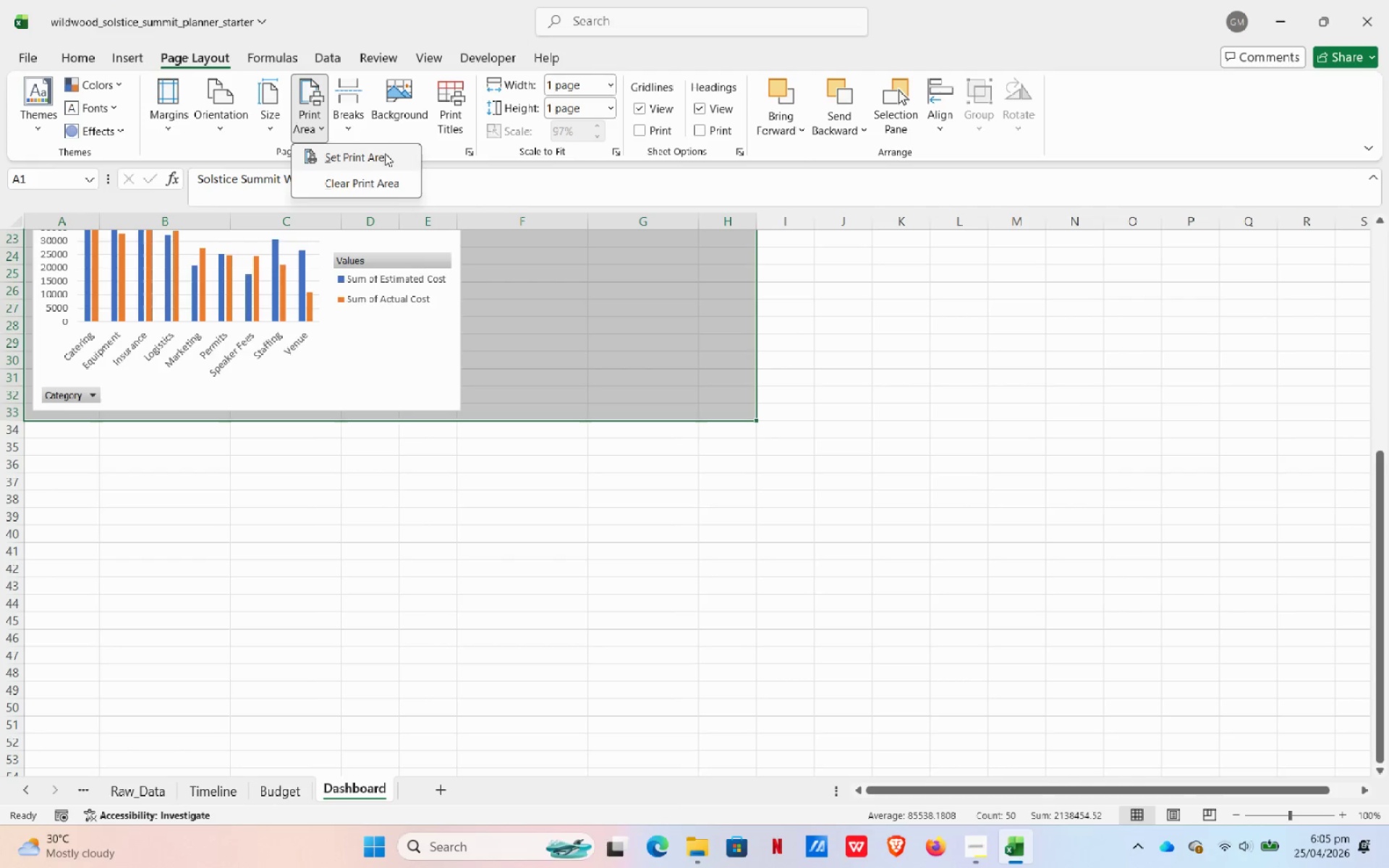 
left_click([385, 154])
 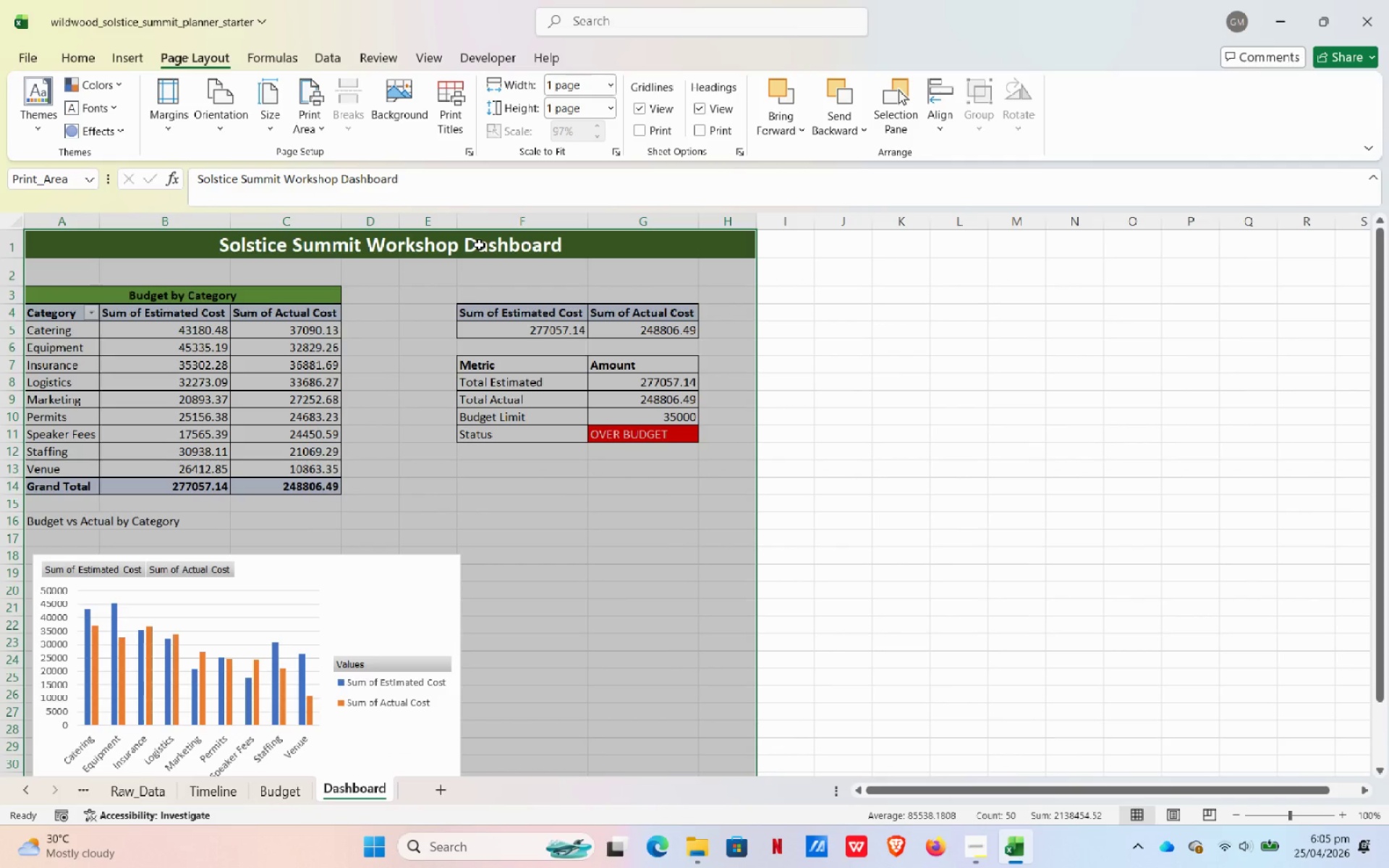 
wait(5.81)
 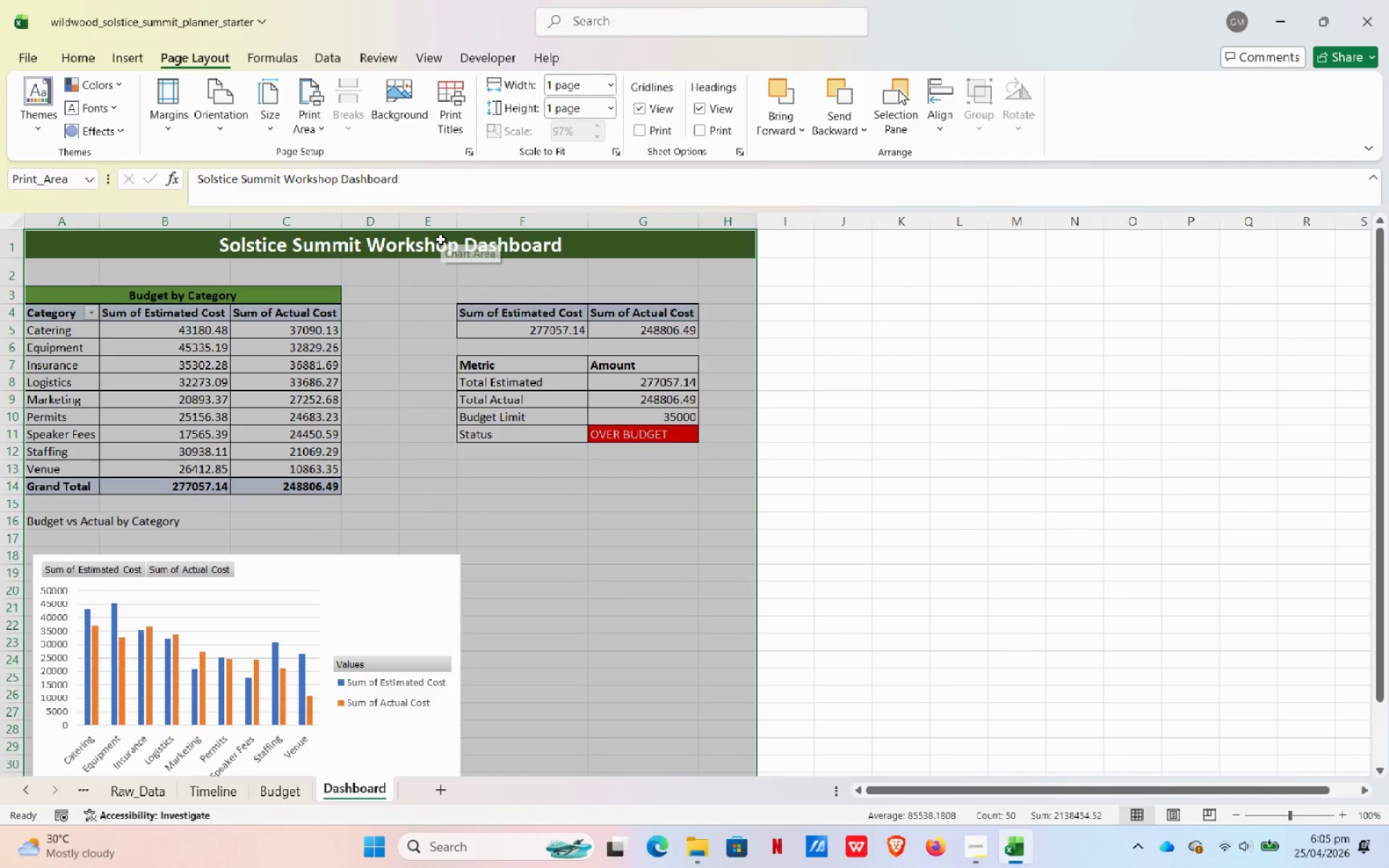 
mouse_move([514, 333])
 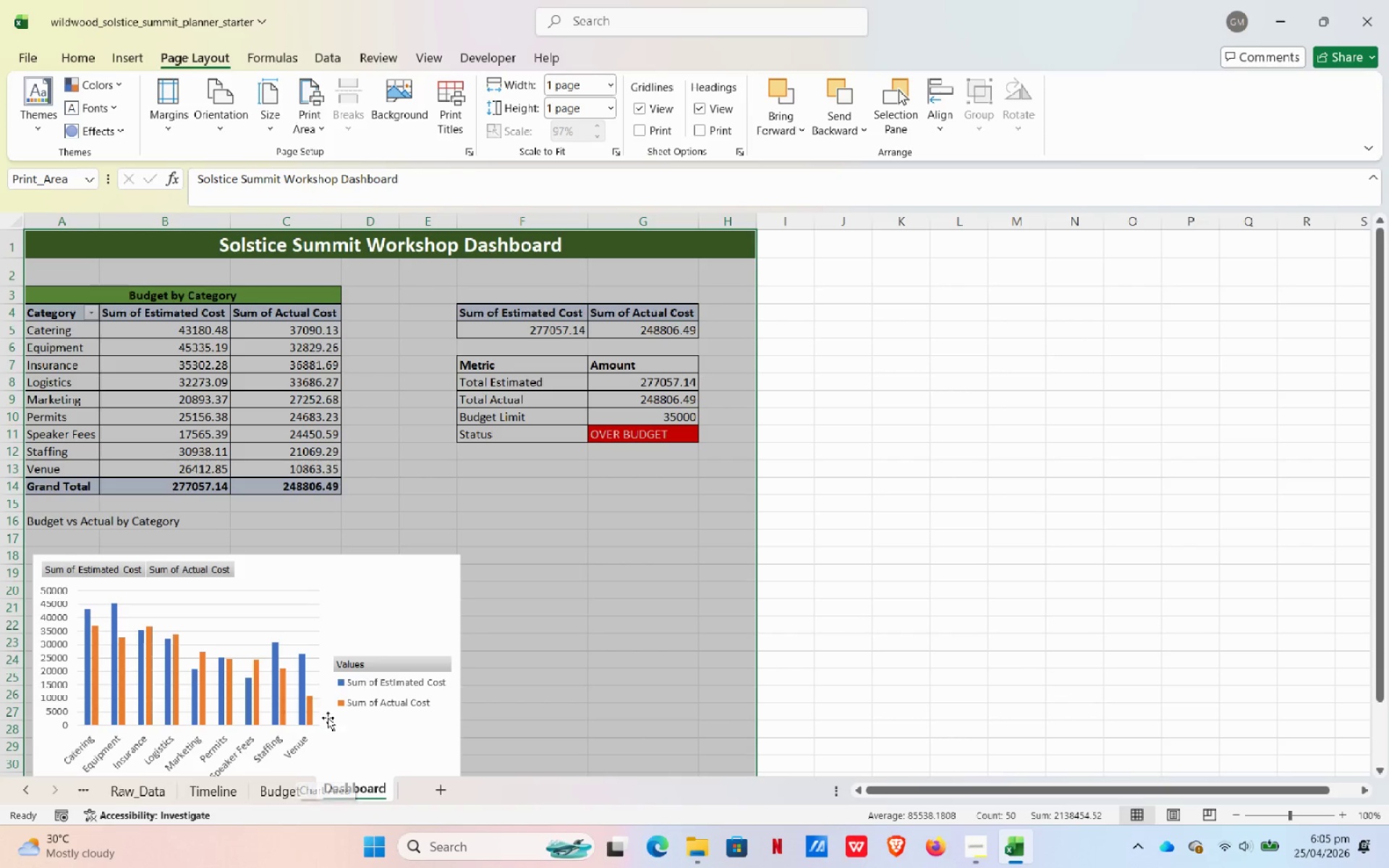 
wait(10.8)
 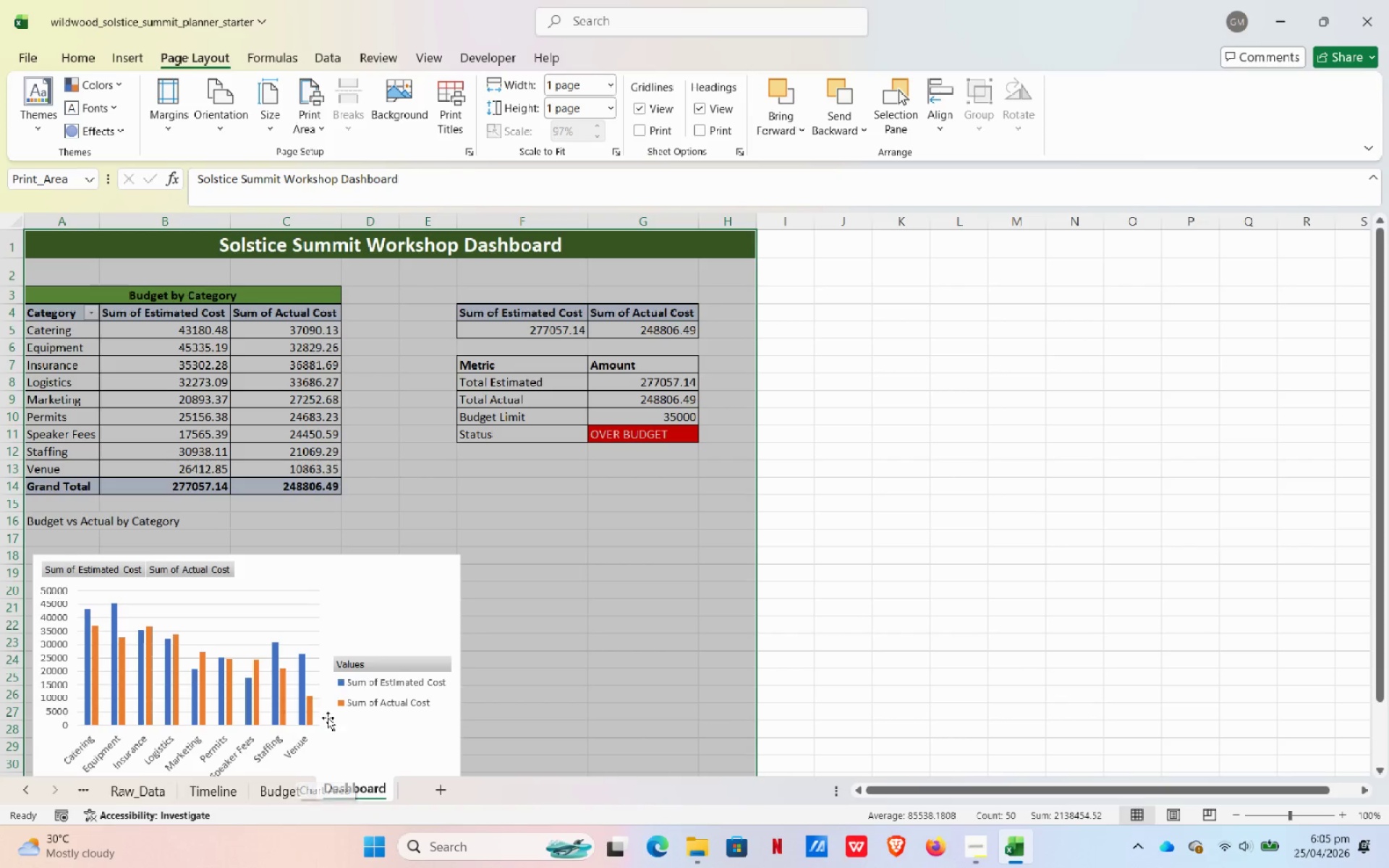 
left_click([292, 796])
 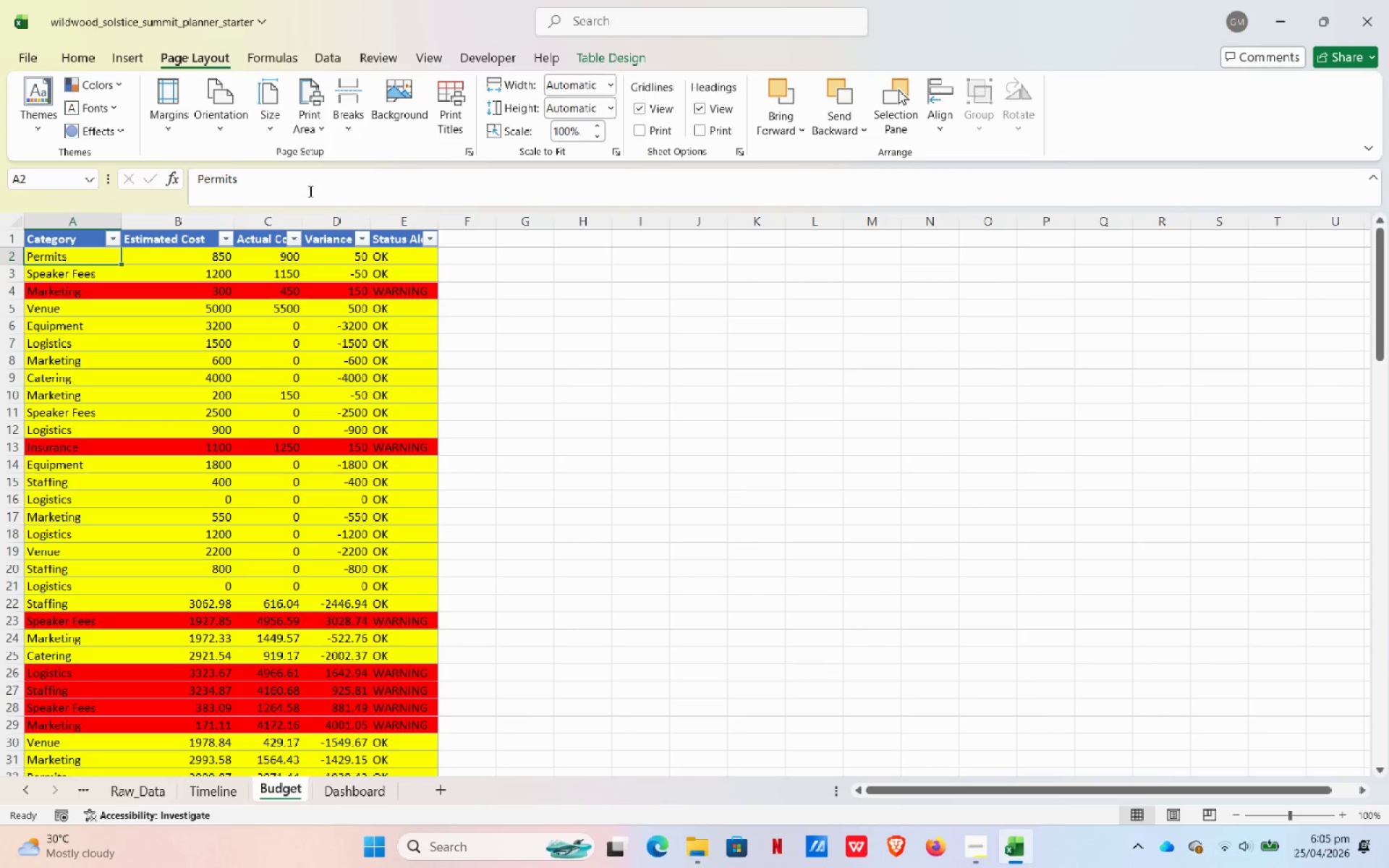 
wait(9.38)
 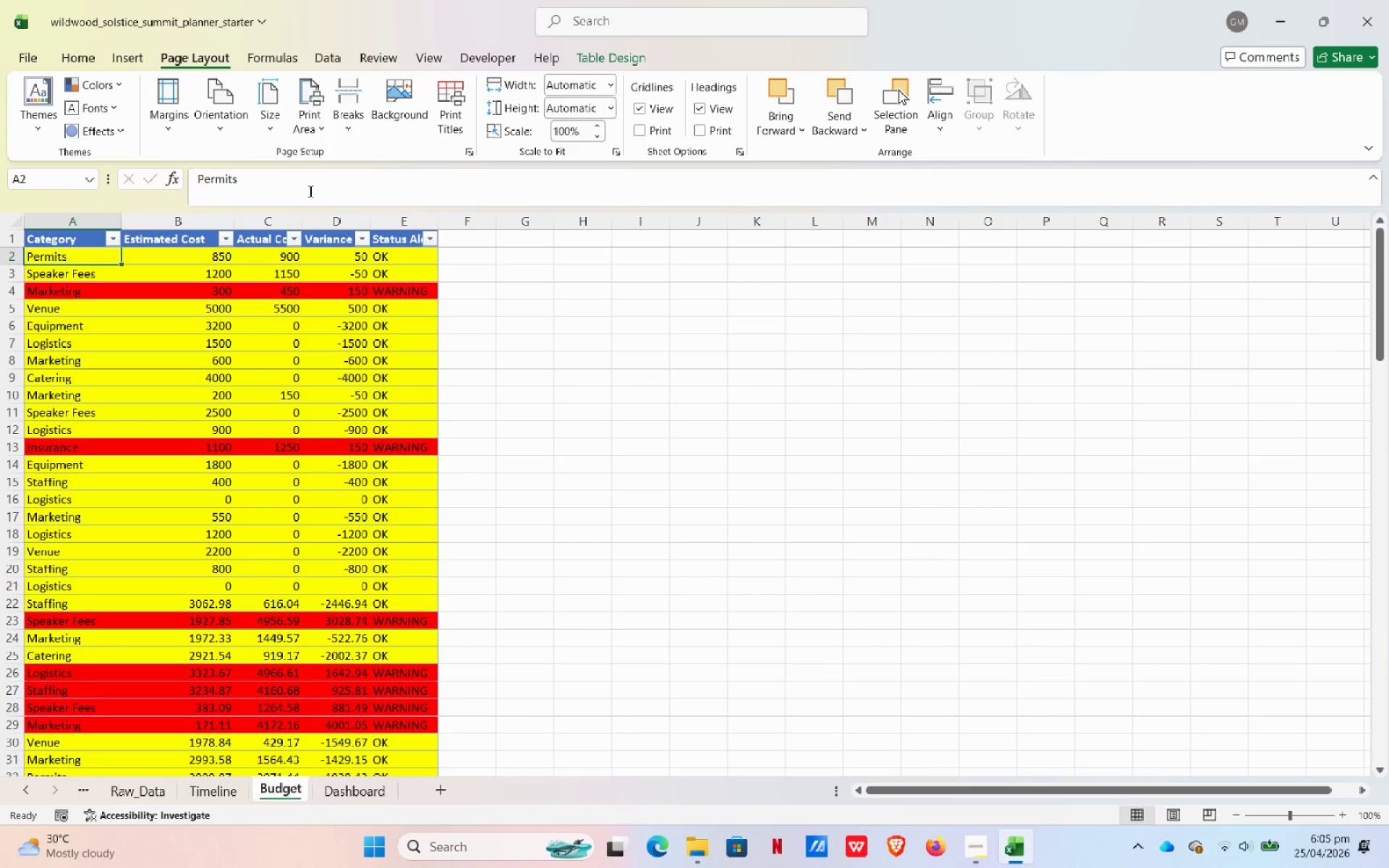 
left_click([349, 790])
 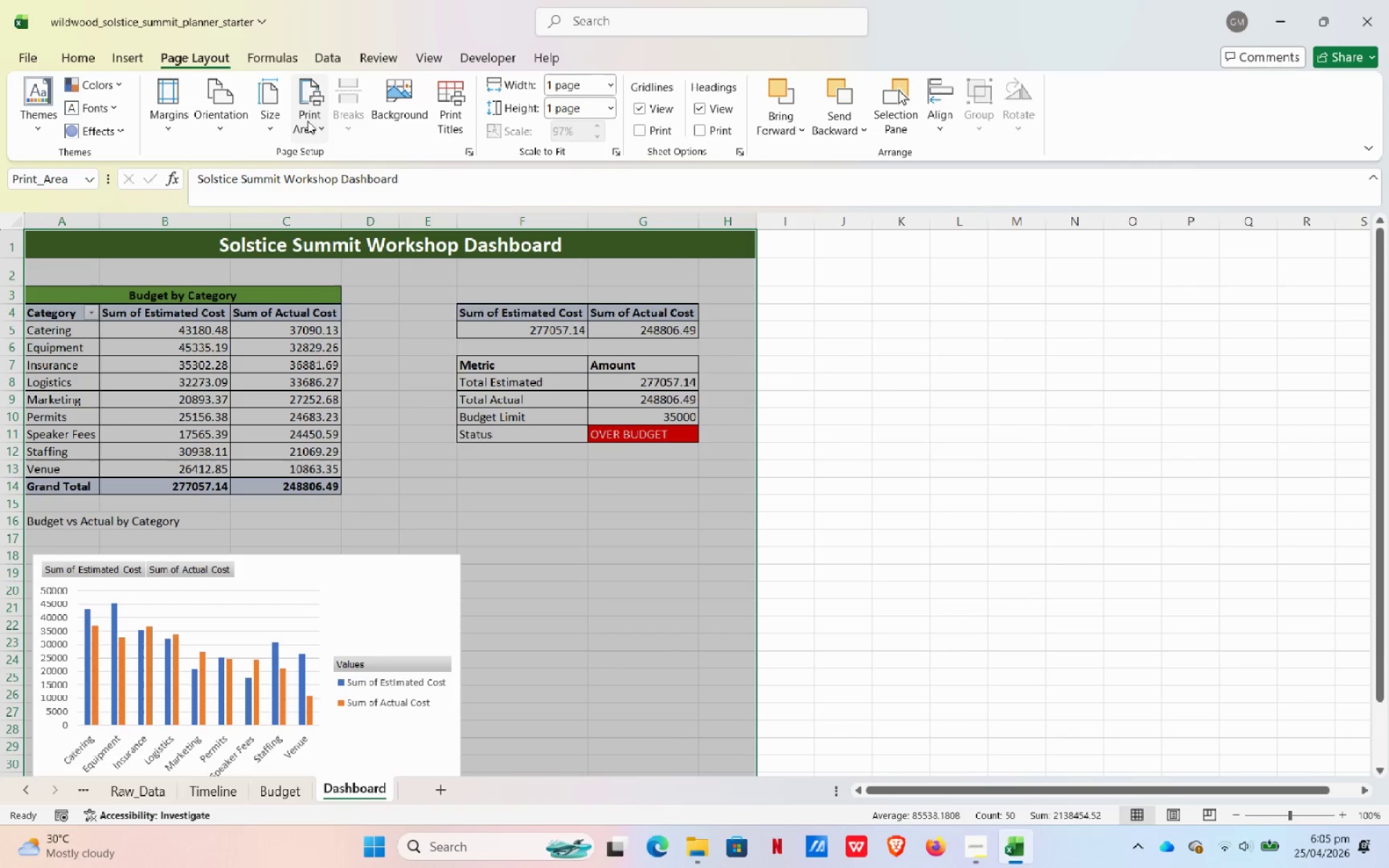 
left_click([302, 119])
 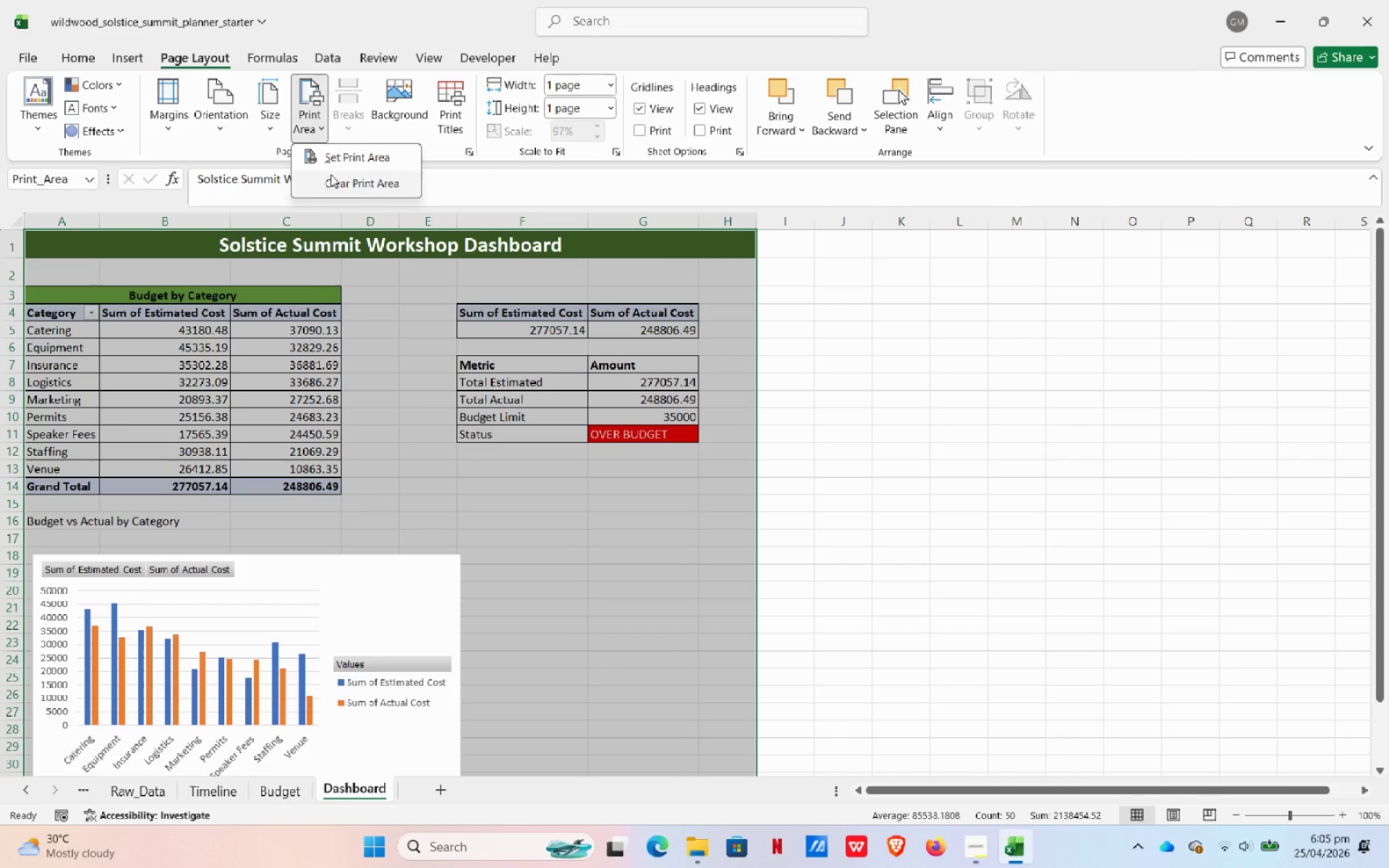 
left_click([331, 179])
 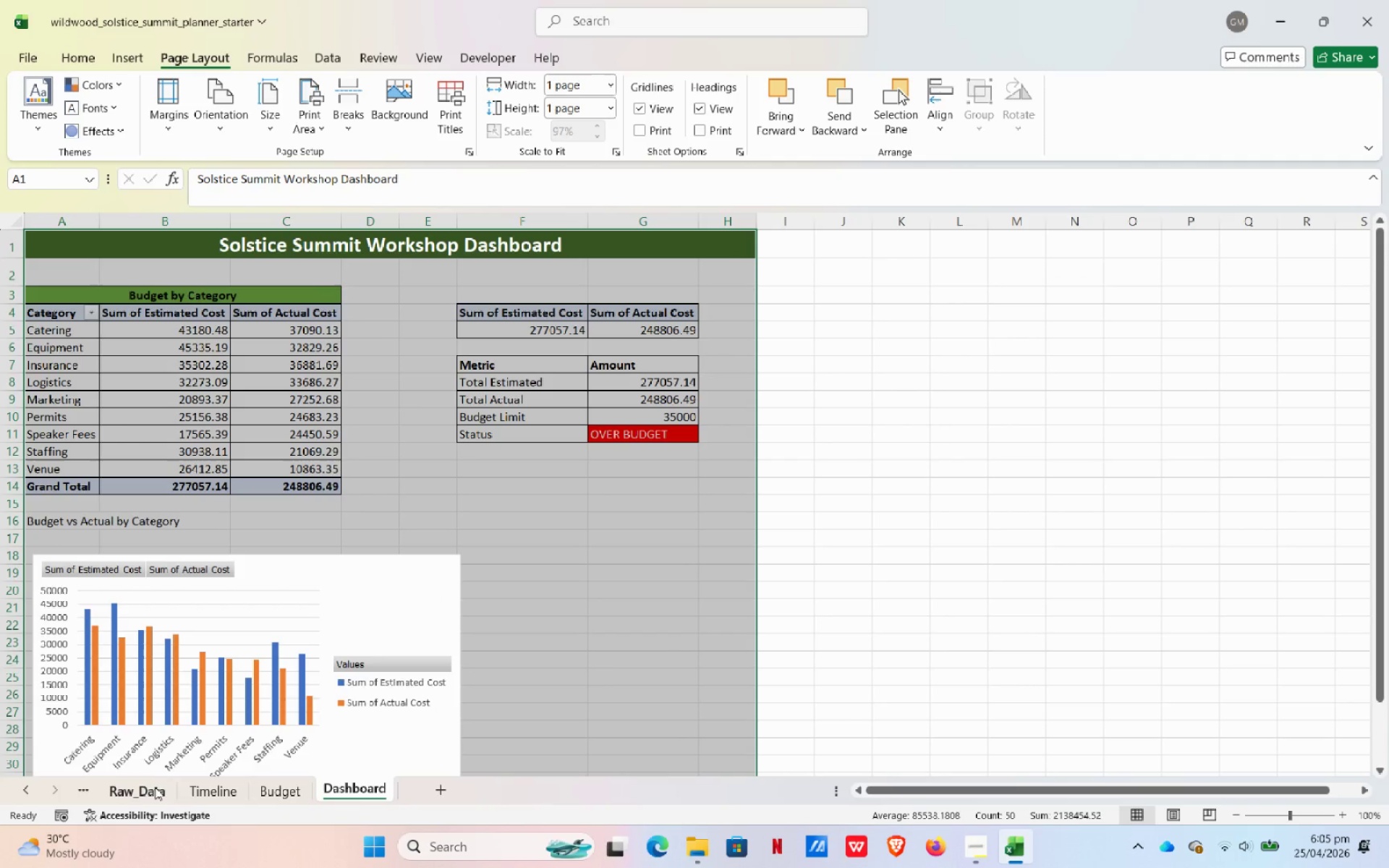 
left_click([196, 799])
 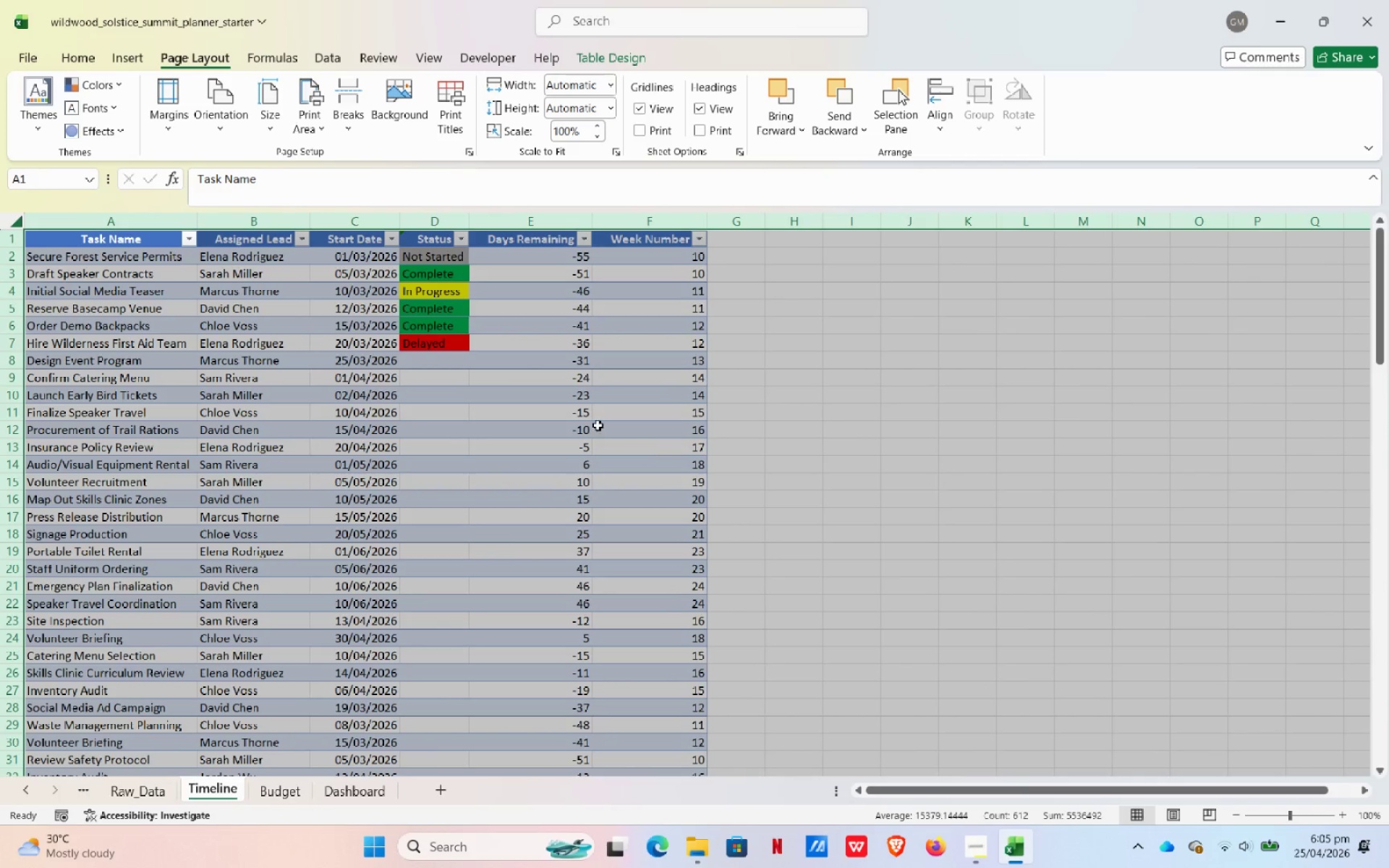 
left_click([988, 357])
 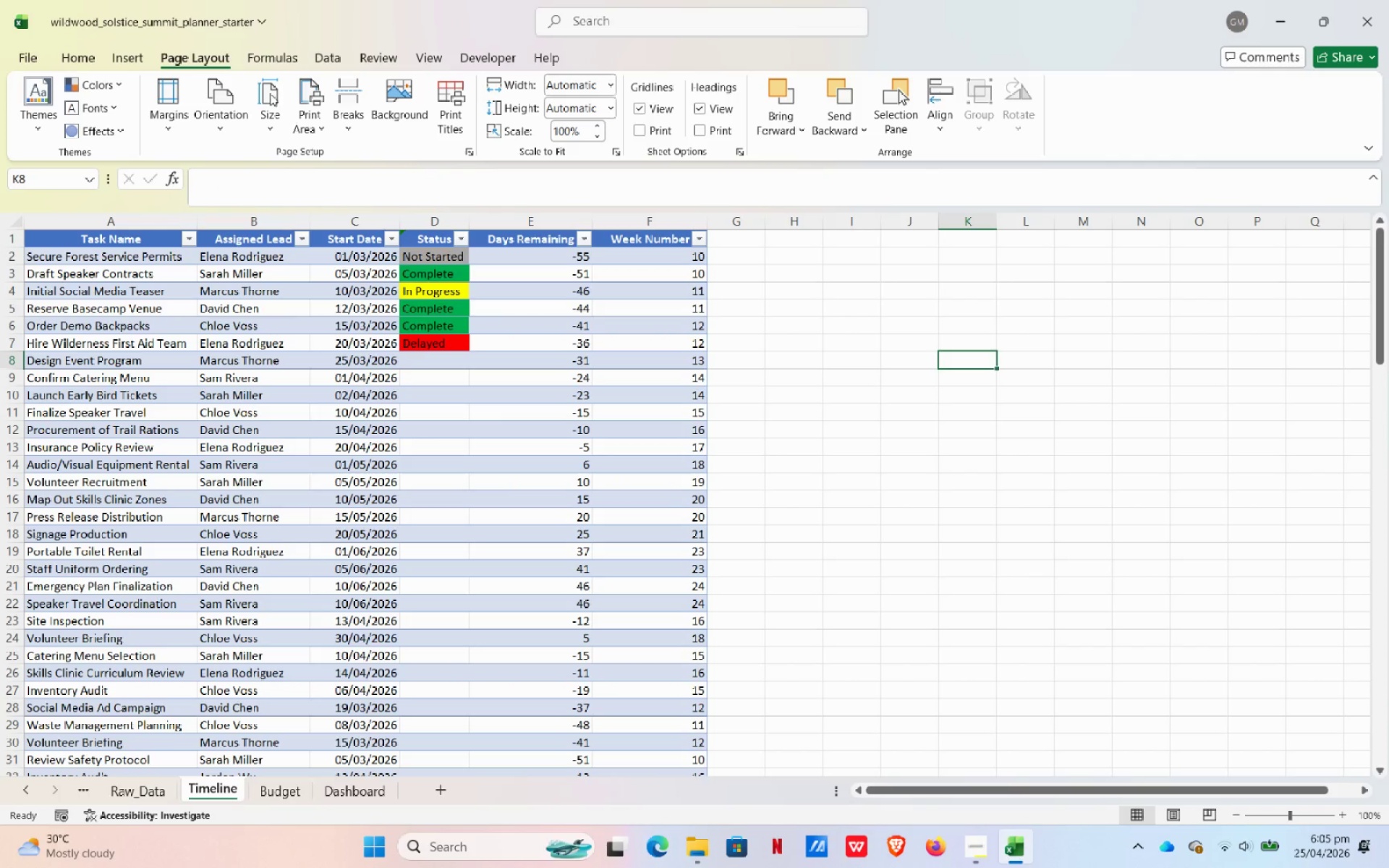 
mouse_move([215, 142])
 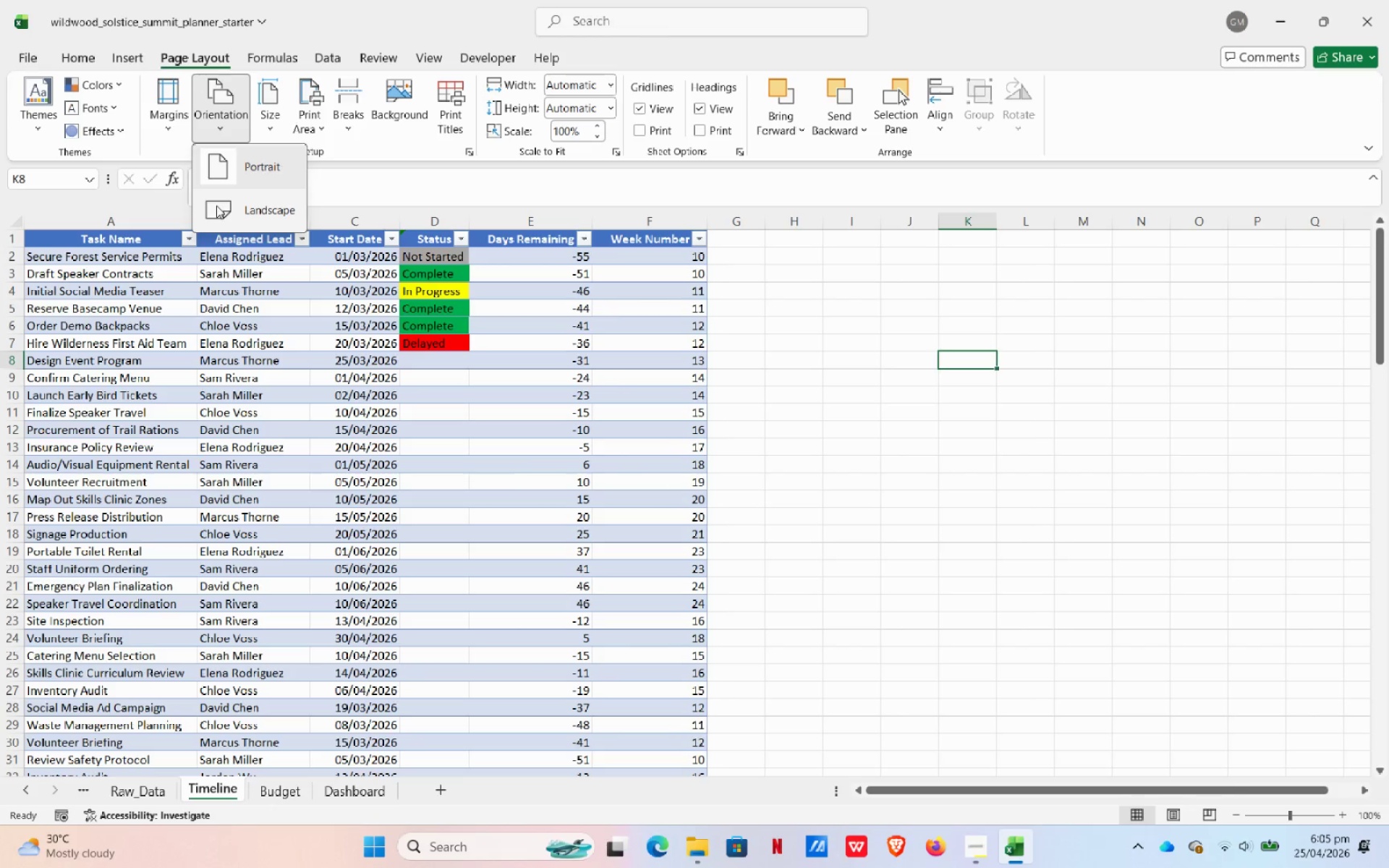 
left_click([216, 205])
 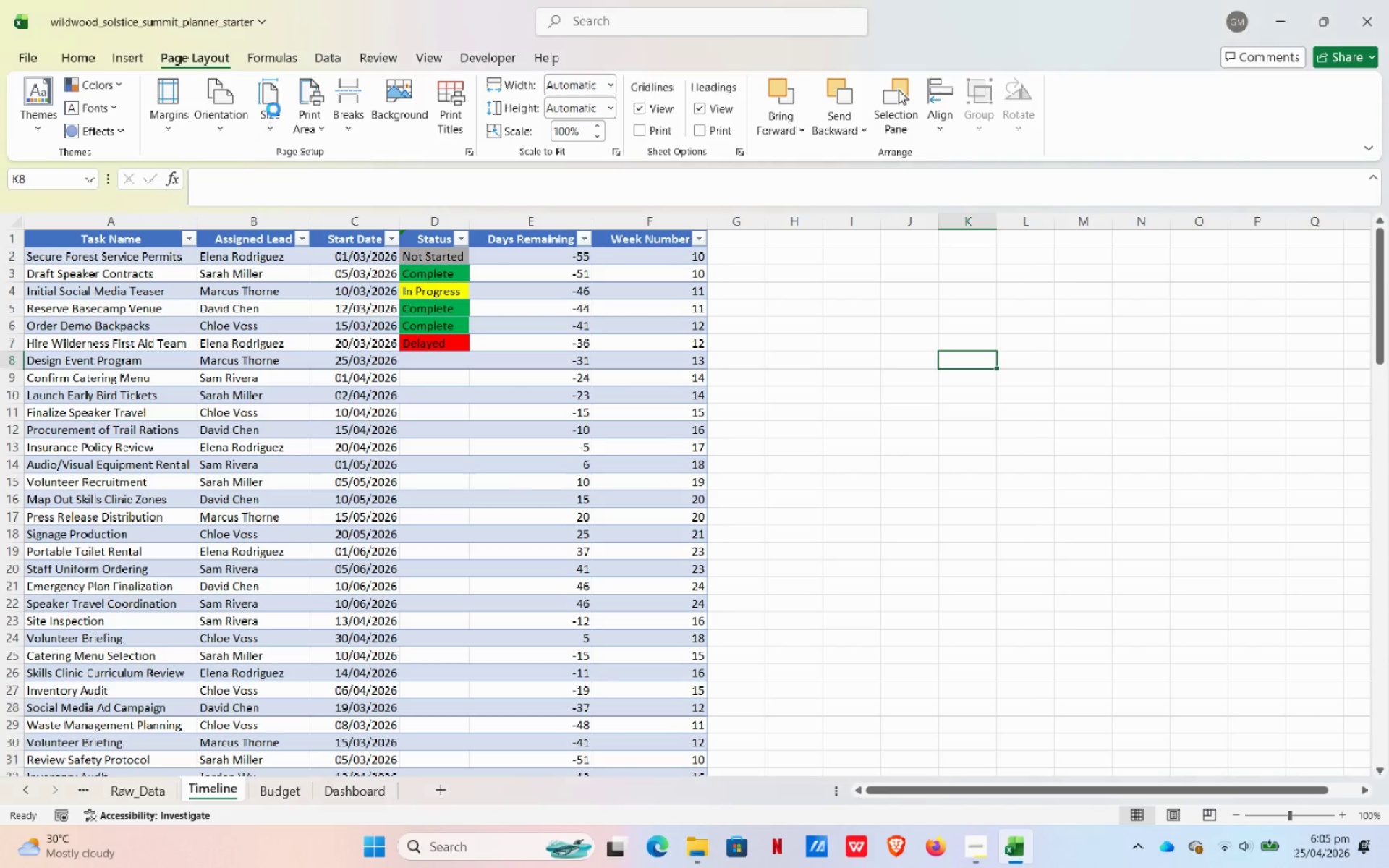 
left_click([273, 109])
 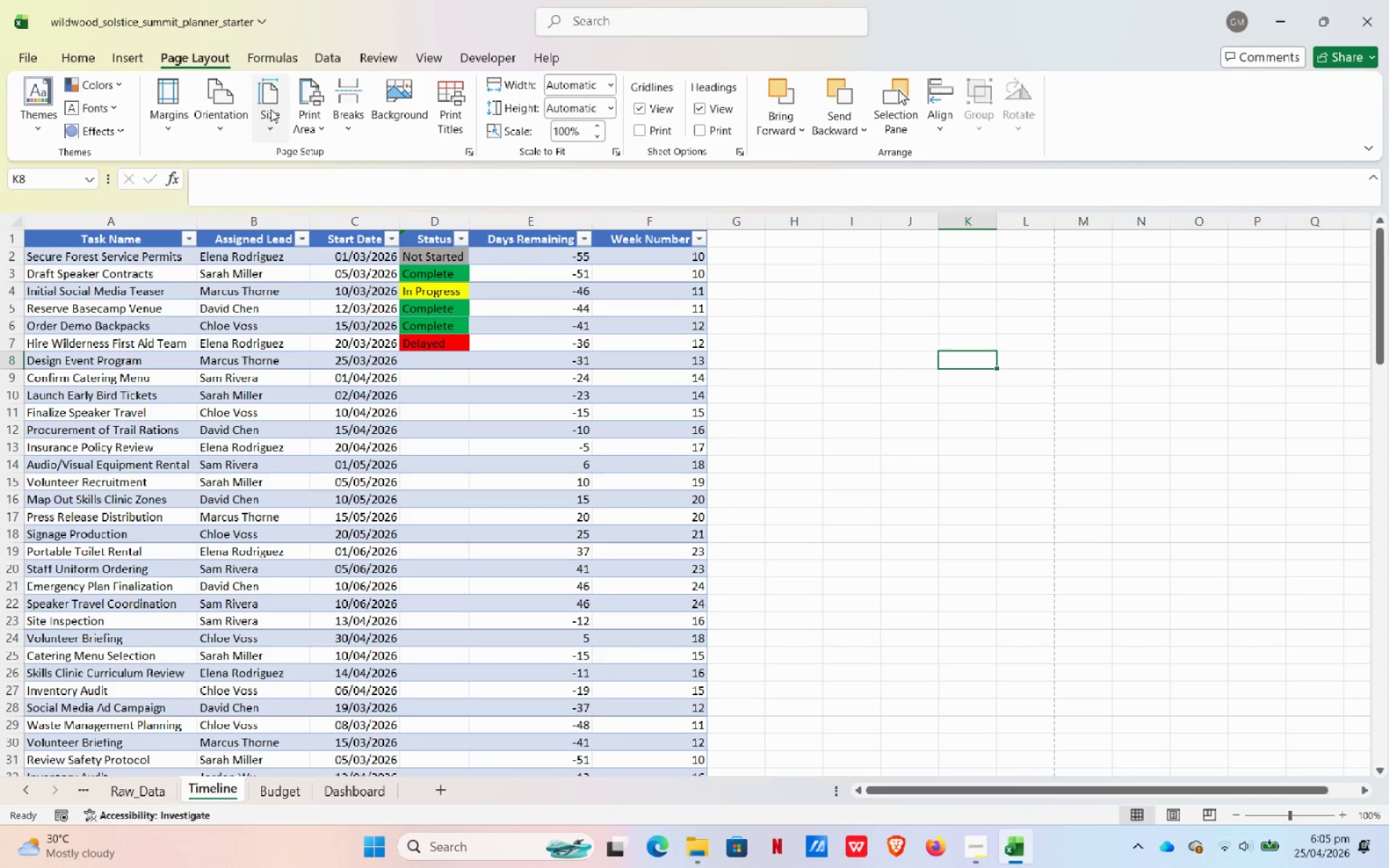 
left_click([271, 109])
 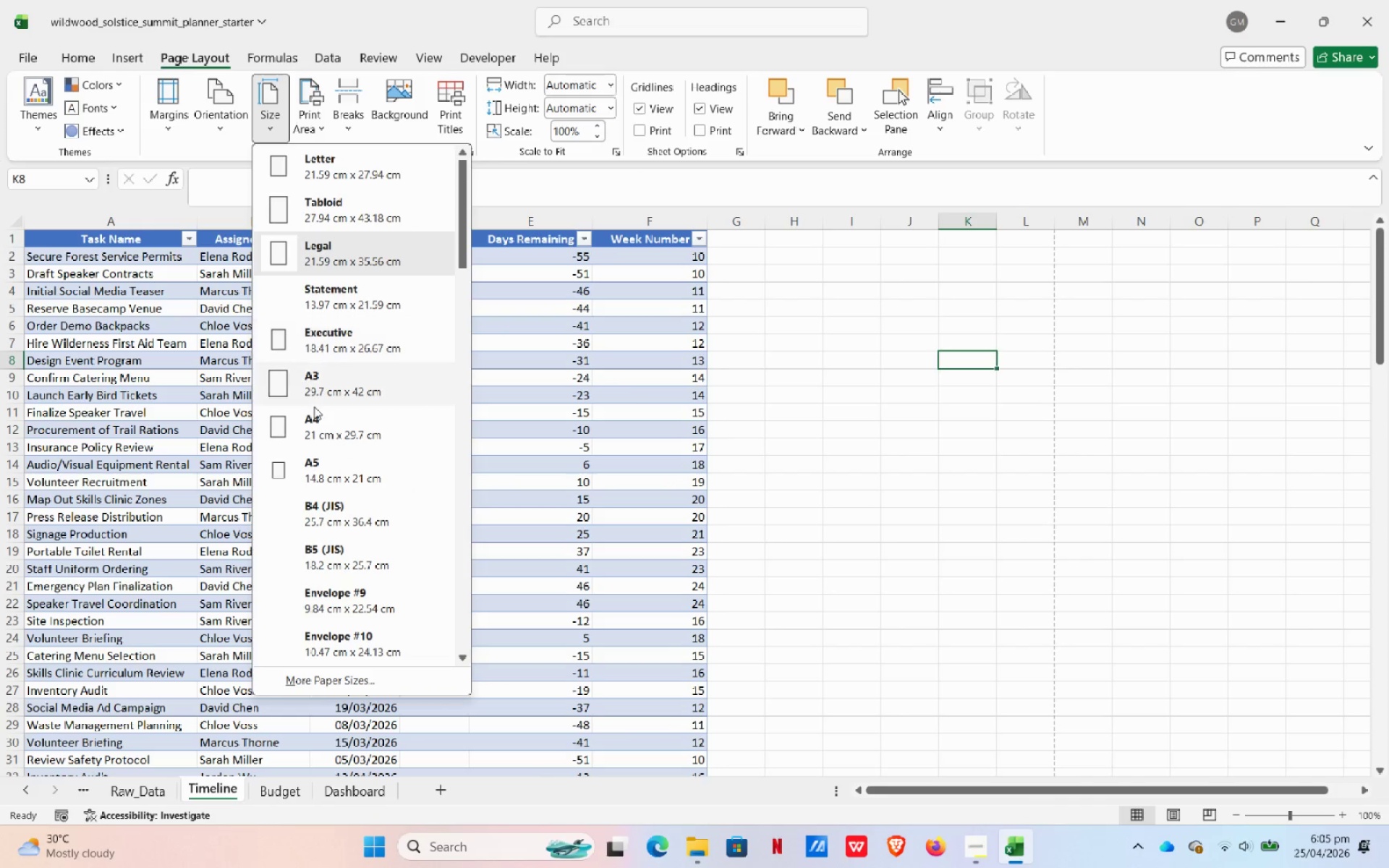 
left_click([323, 417])
 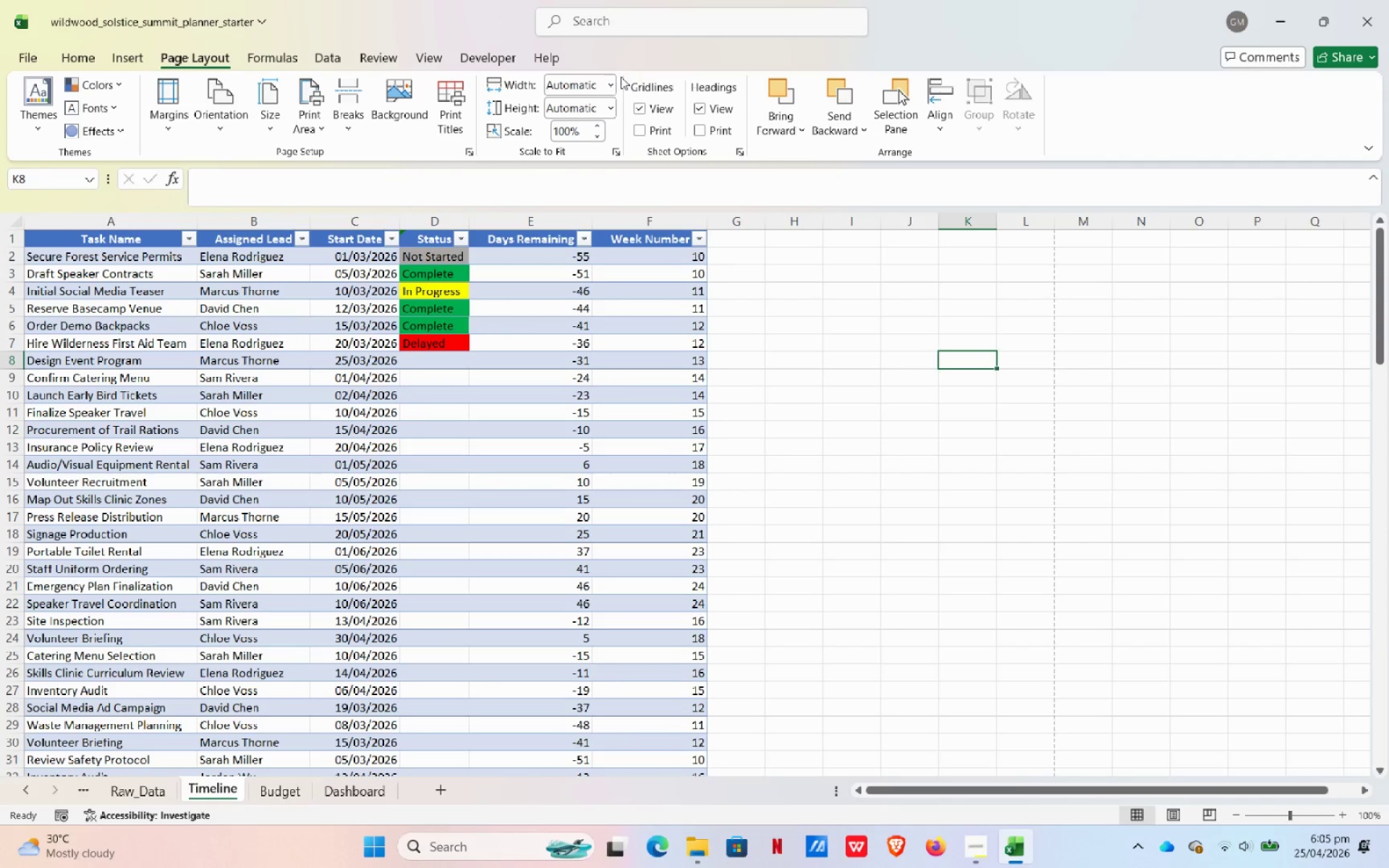 
left_click([612, 86])
 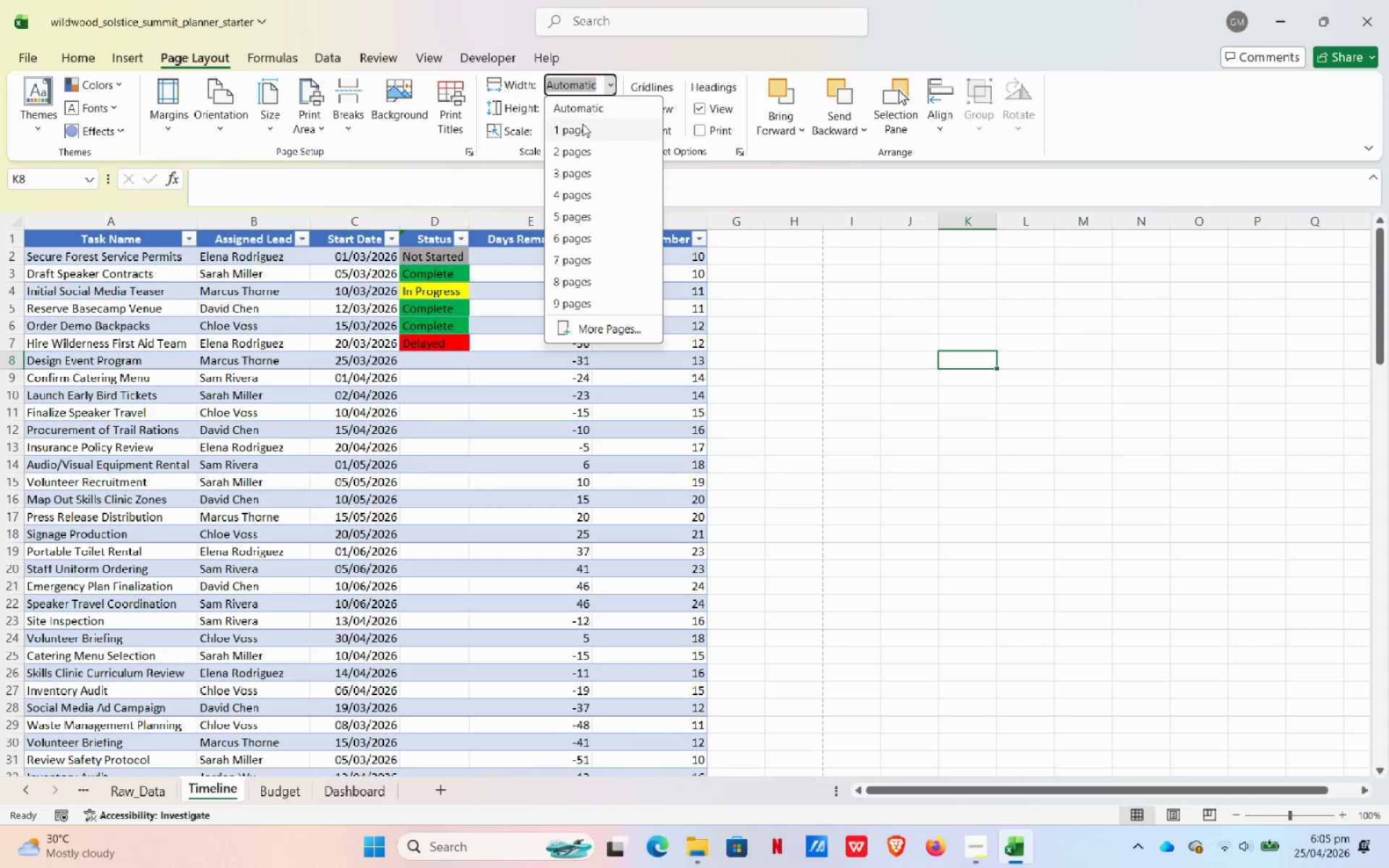 
left_click([581, 127])
 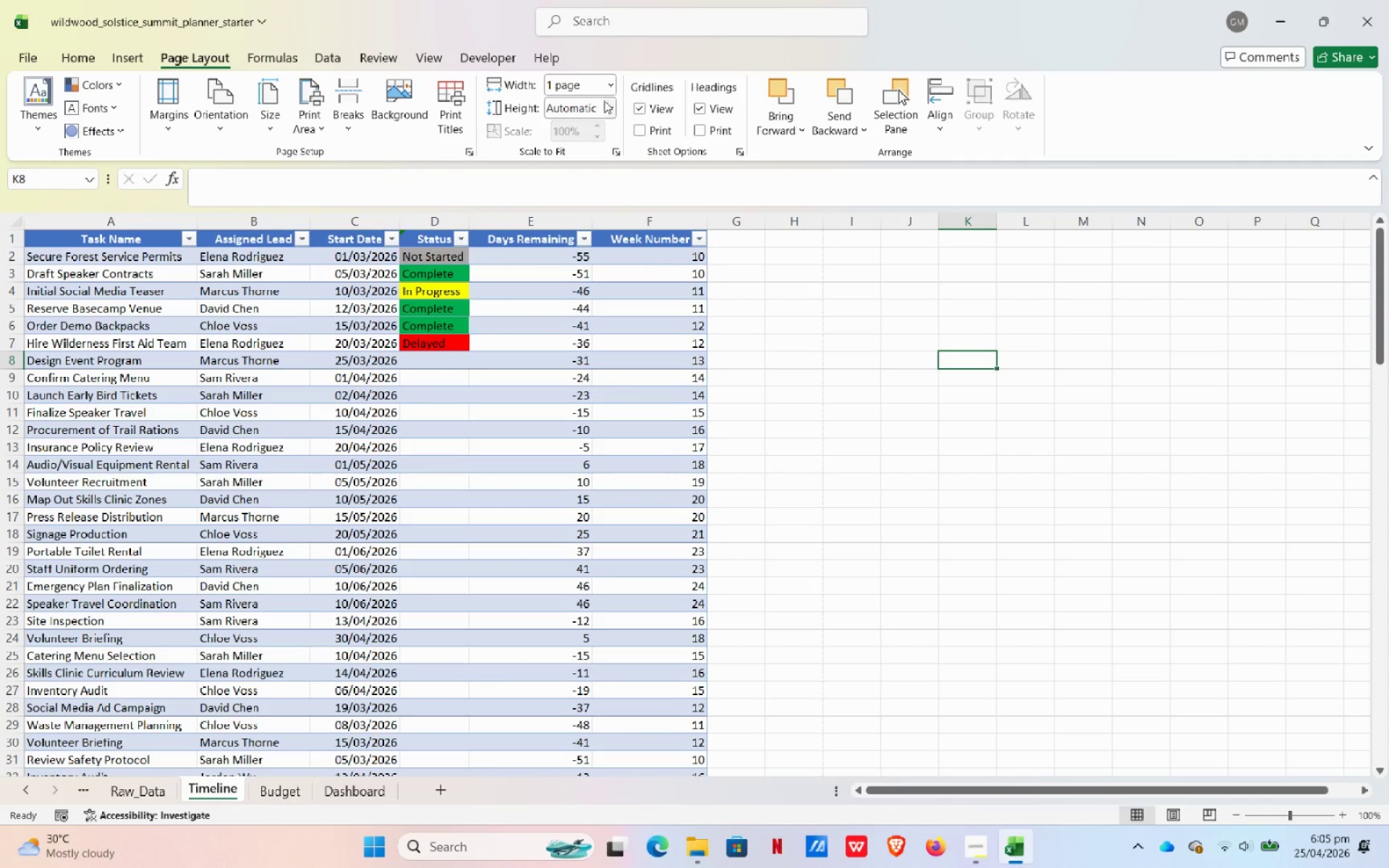 
left_click([604, 101])
 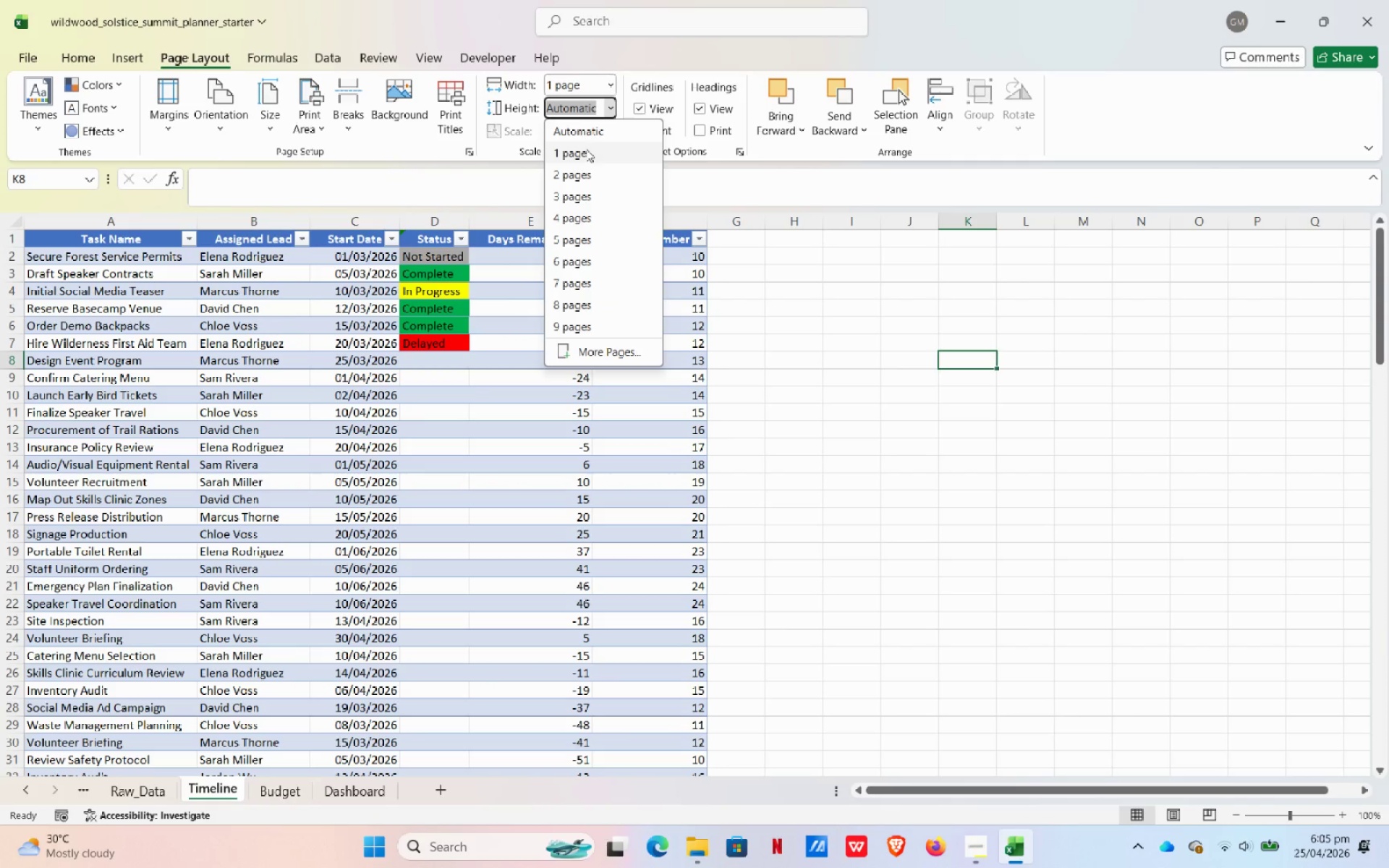 
left_click([586, 149])
 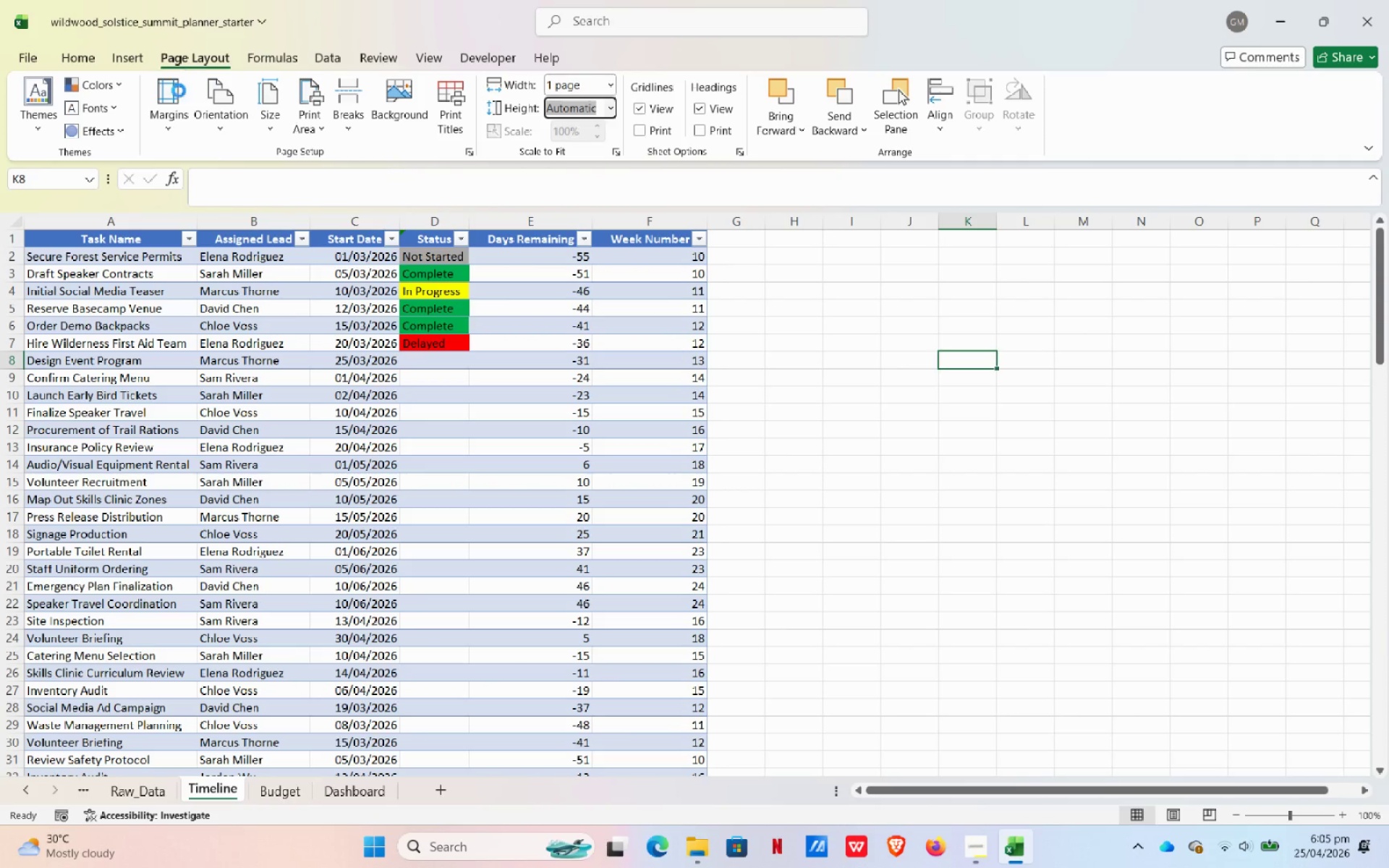 
left_click([176, 103])
 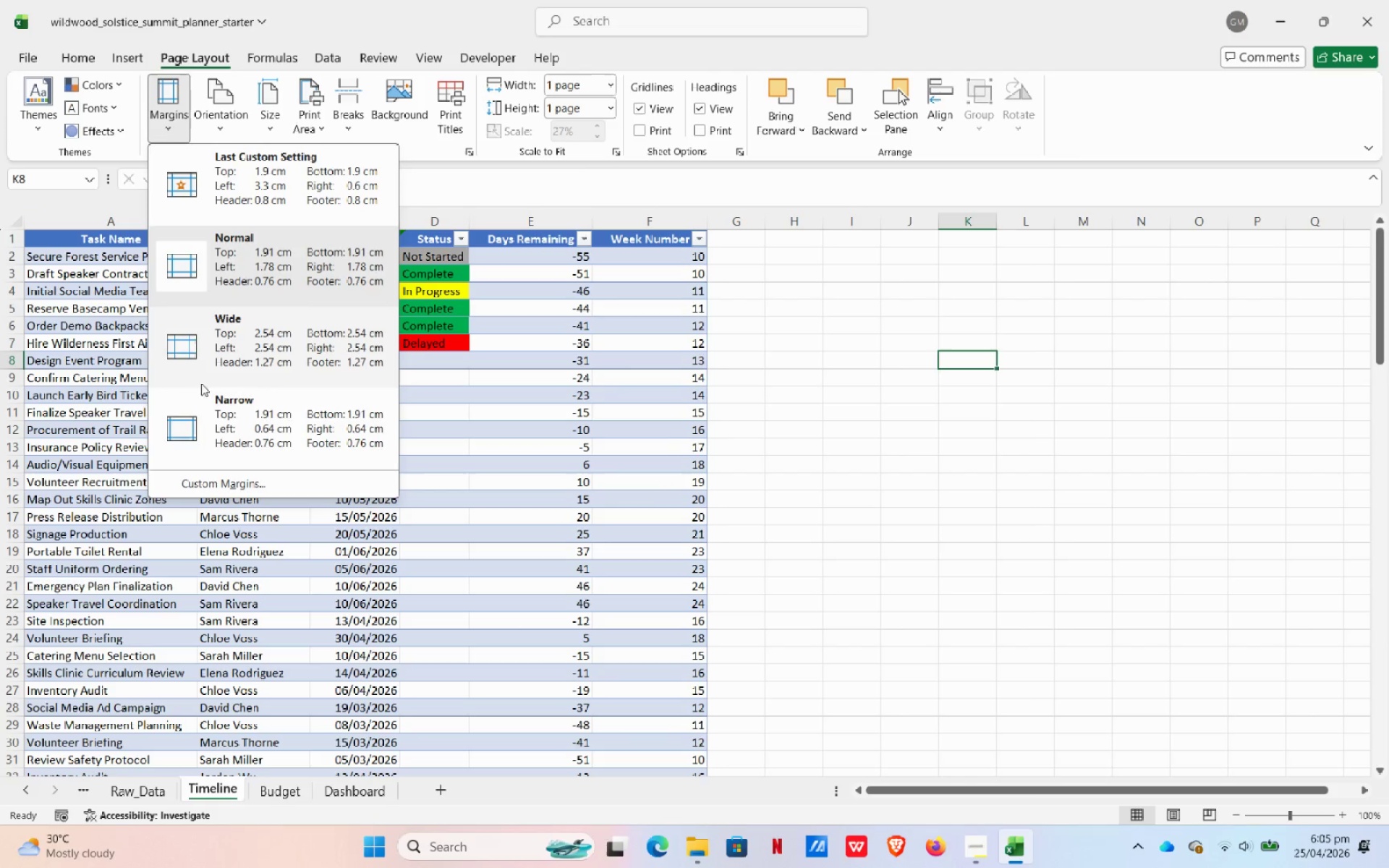 
left_click([201, 422])
 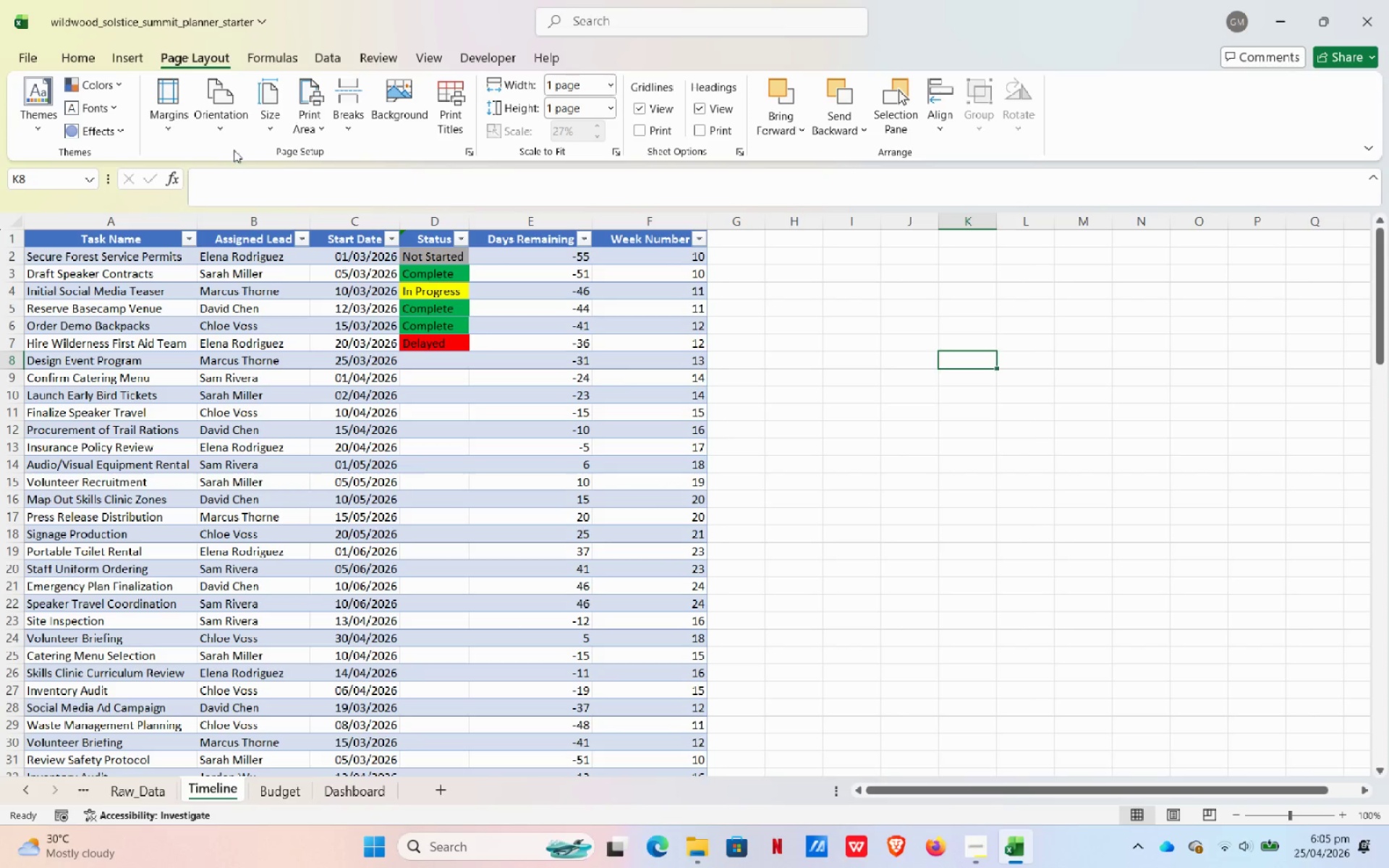 
left_click([218, 118])
 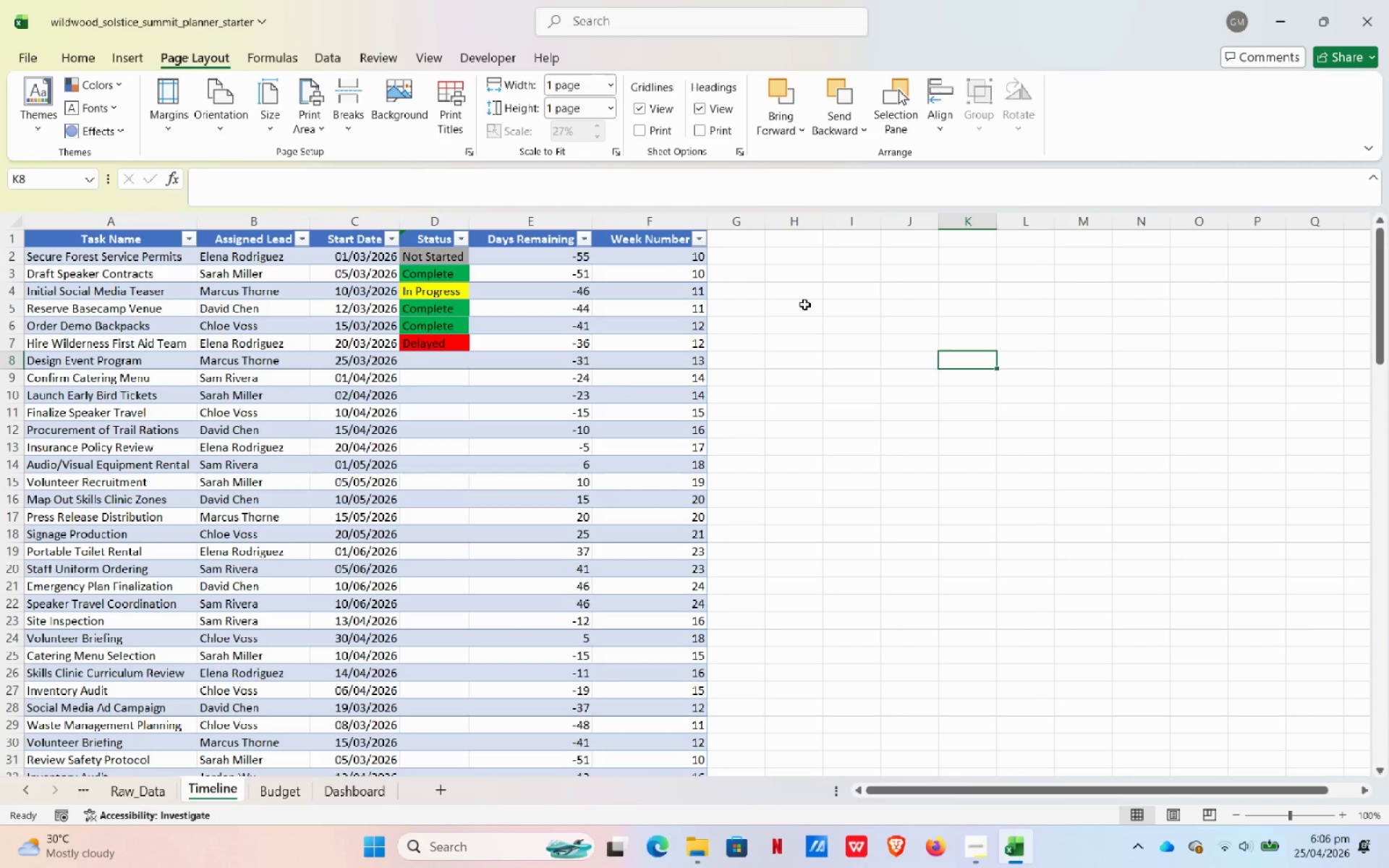 
wait(8.73)
 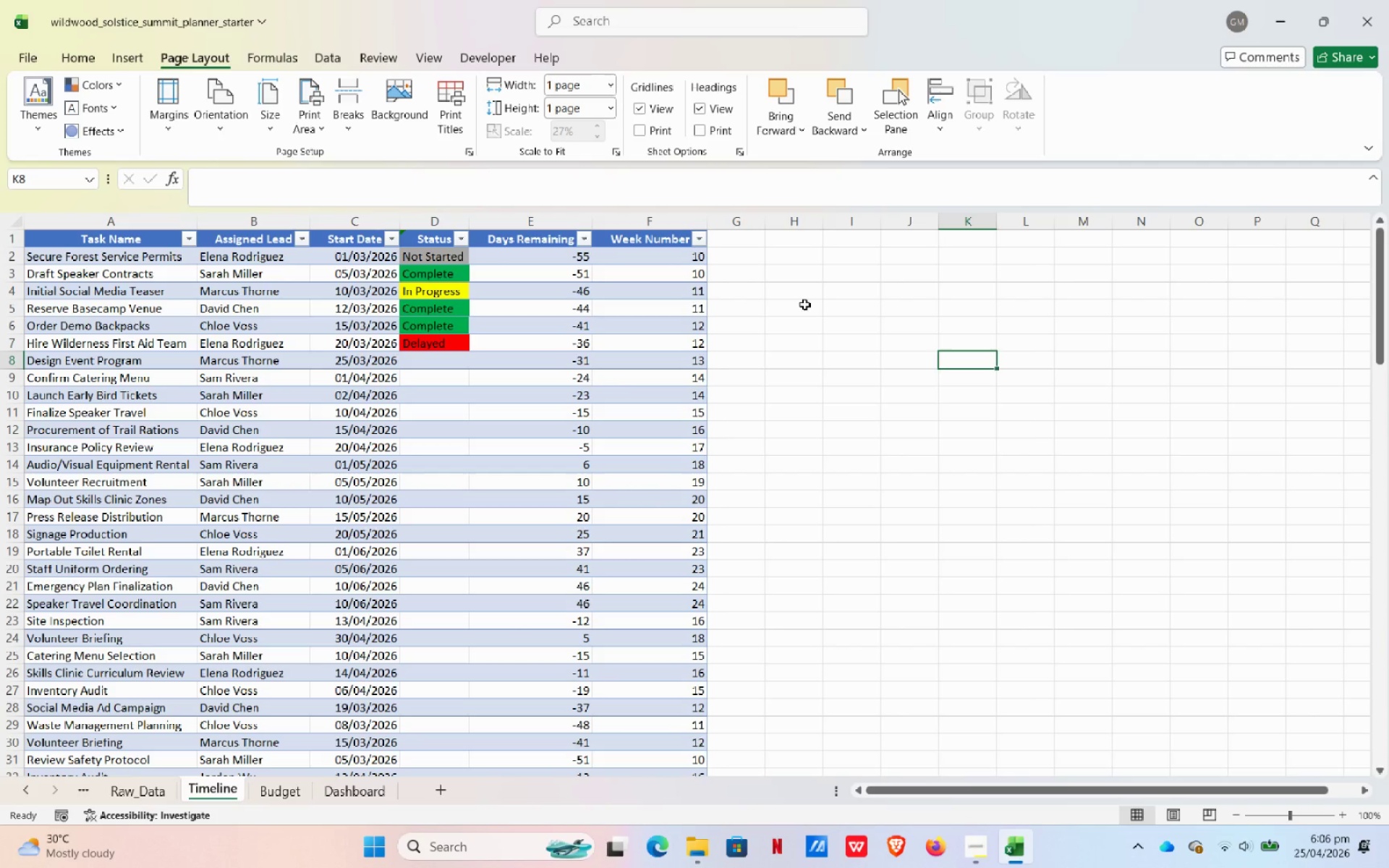 
left_click([71, 235])
 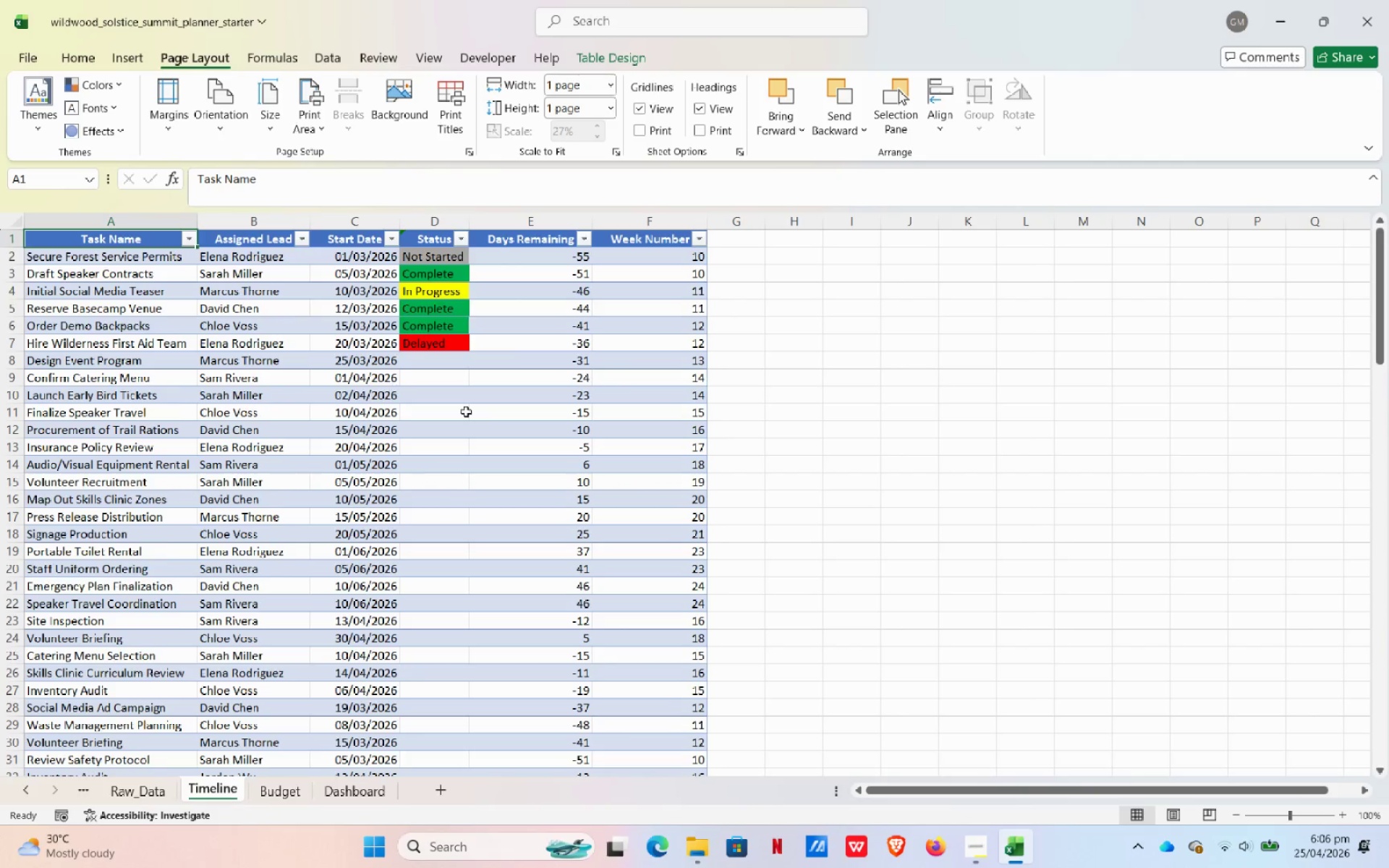 
scroll: coordinate [665, 584], scroll_direction: down, amount: 35.0
 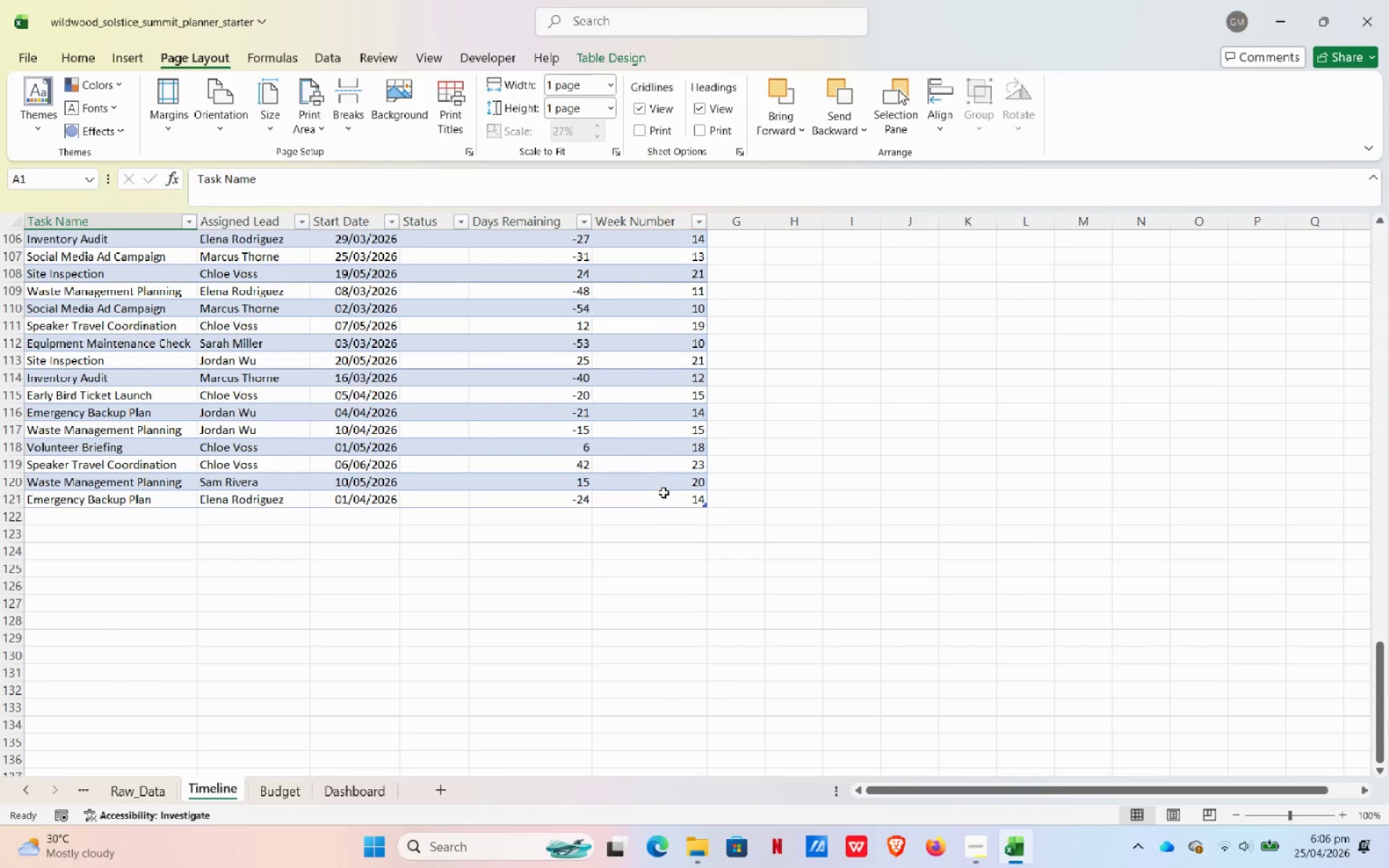 
hold_key(key=ShiftLeft, duration=0.45)
 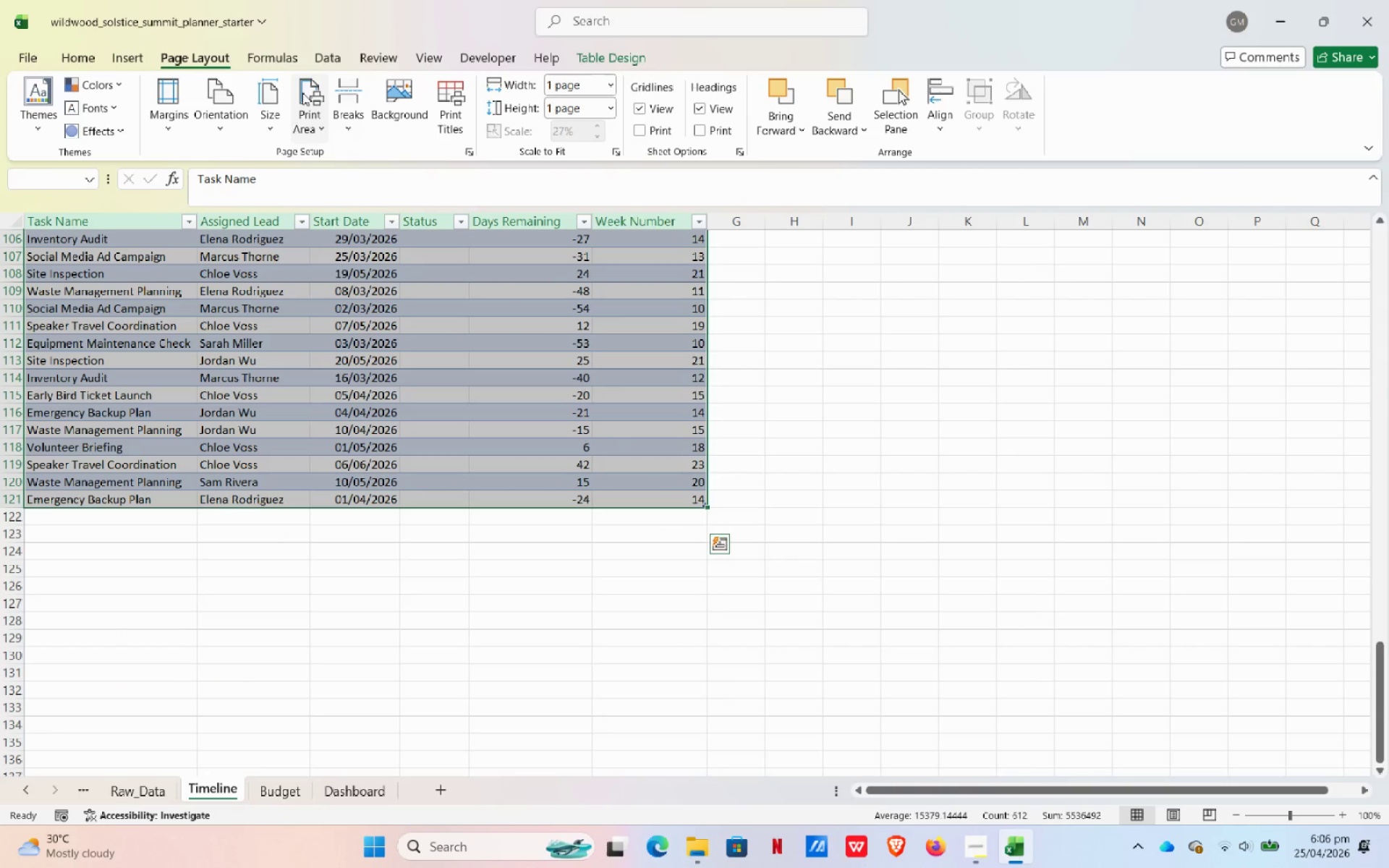 
left_click([302, 93])
 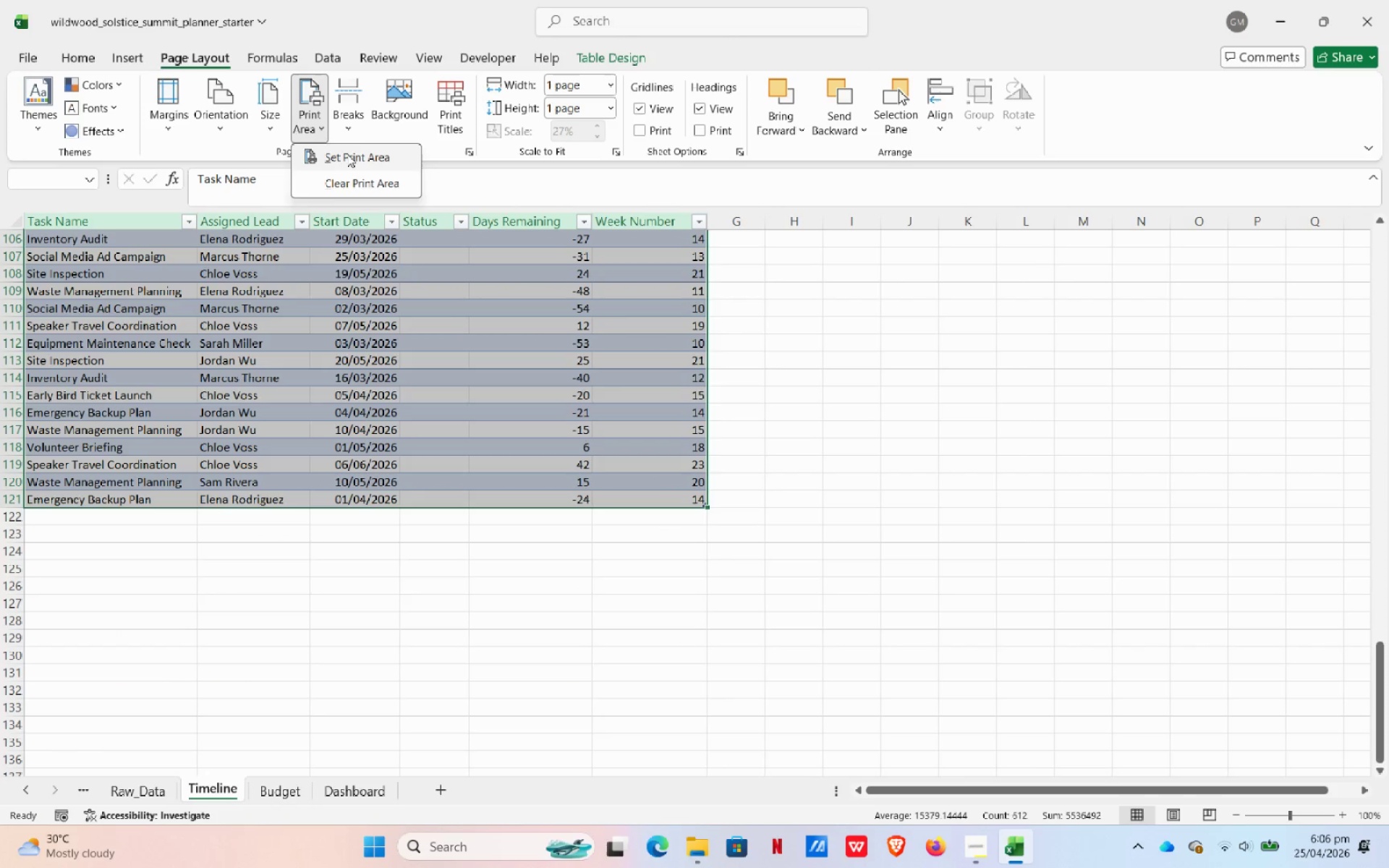 
left_click([347, 154])
 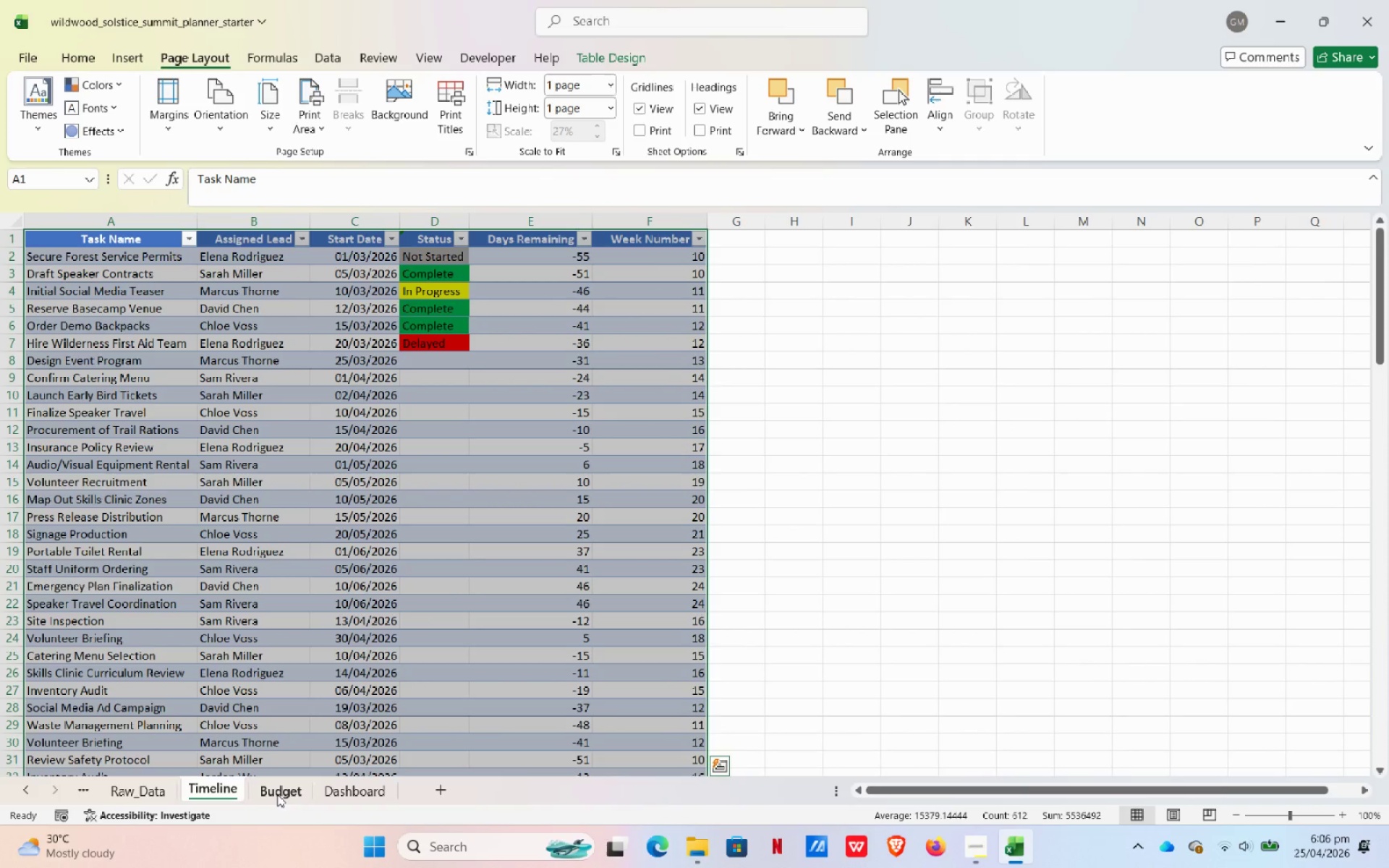 
left_click([277, 794])
 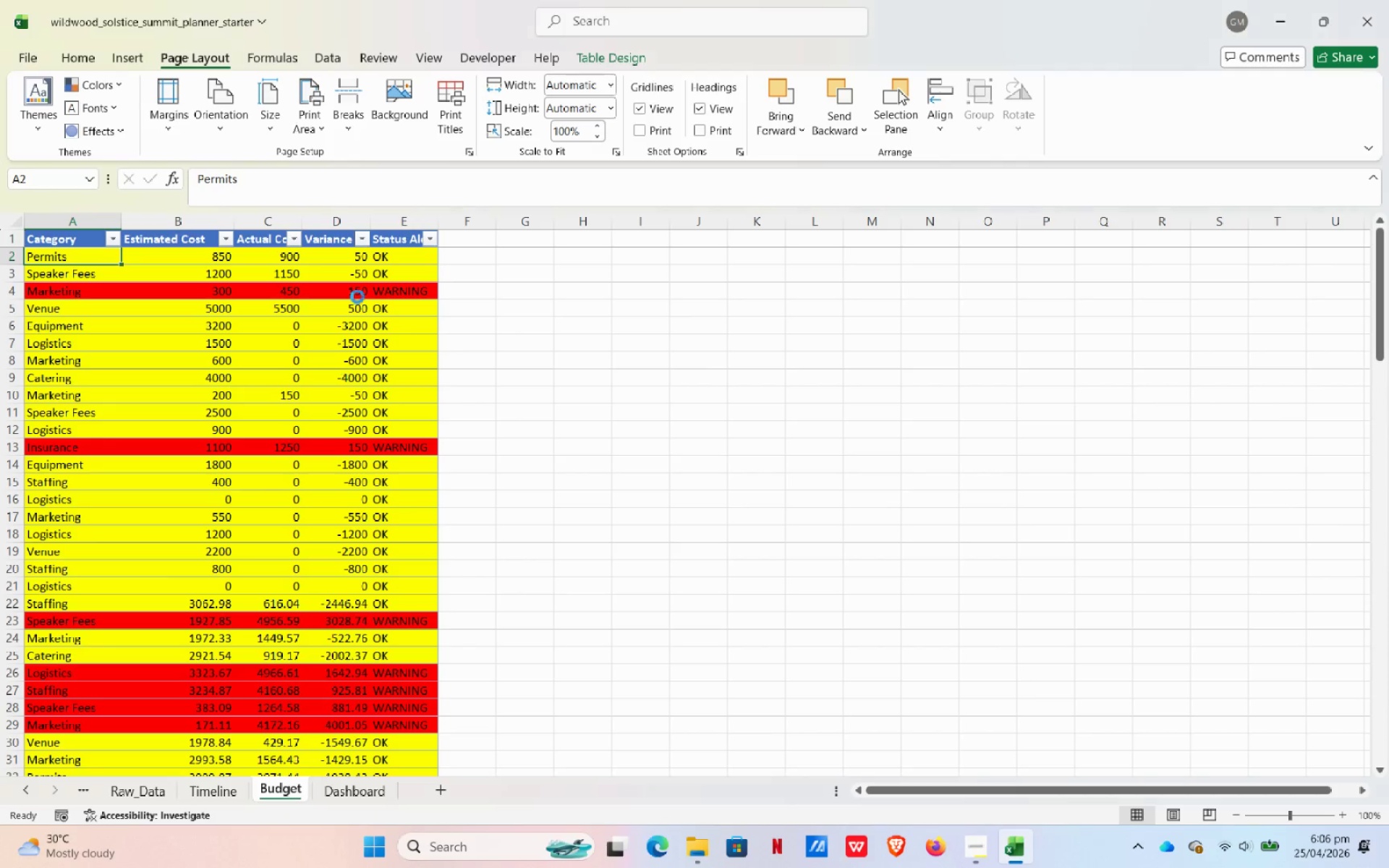 
wait(5.14)
 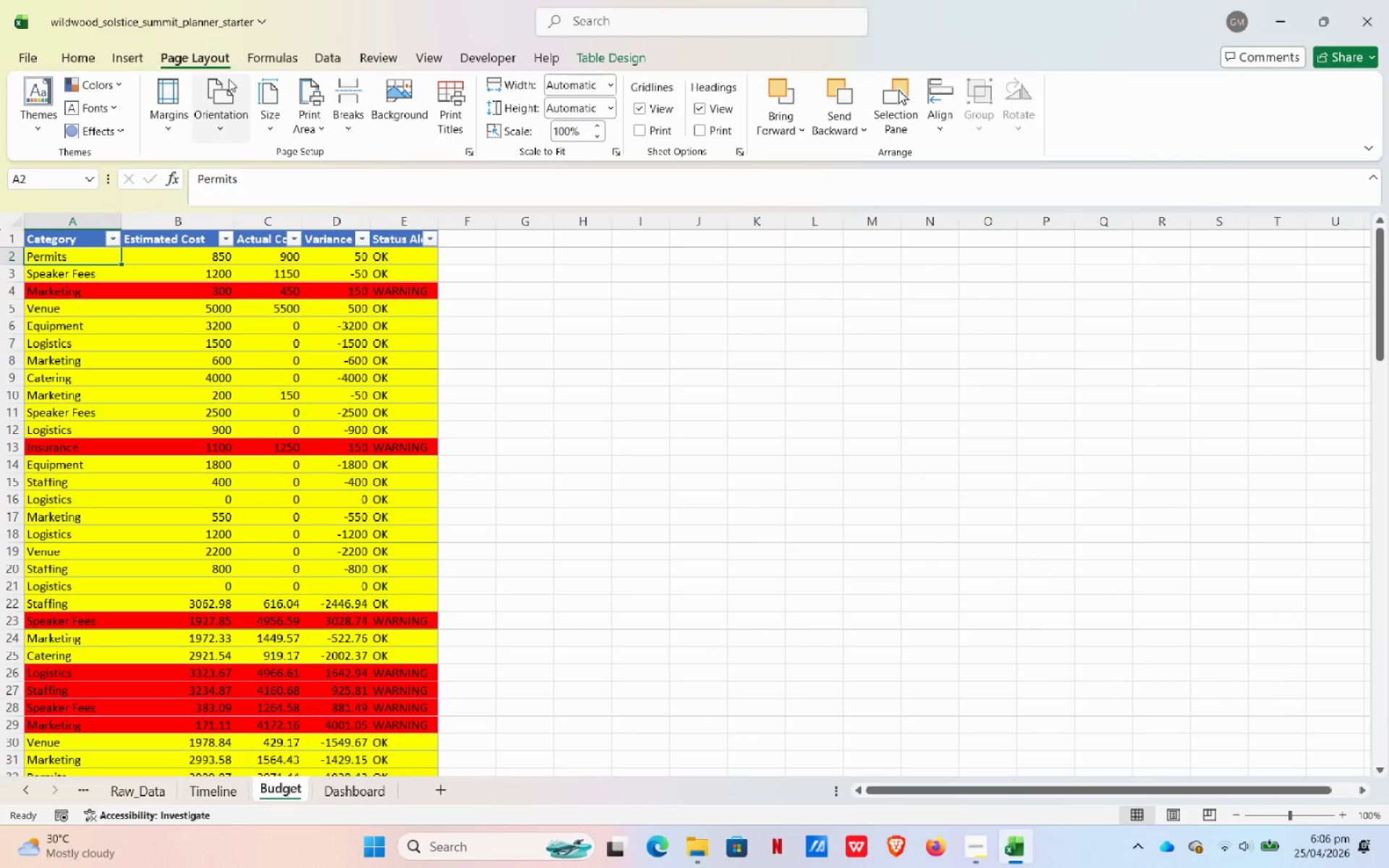 
left_click([313, 122])
 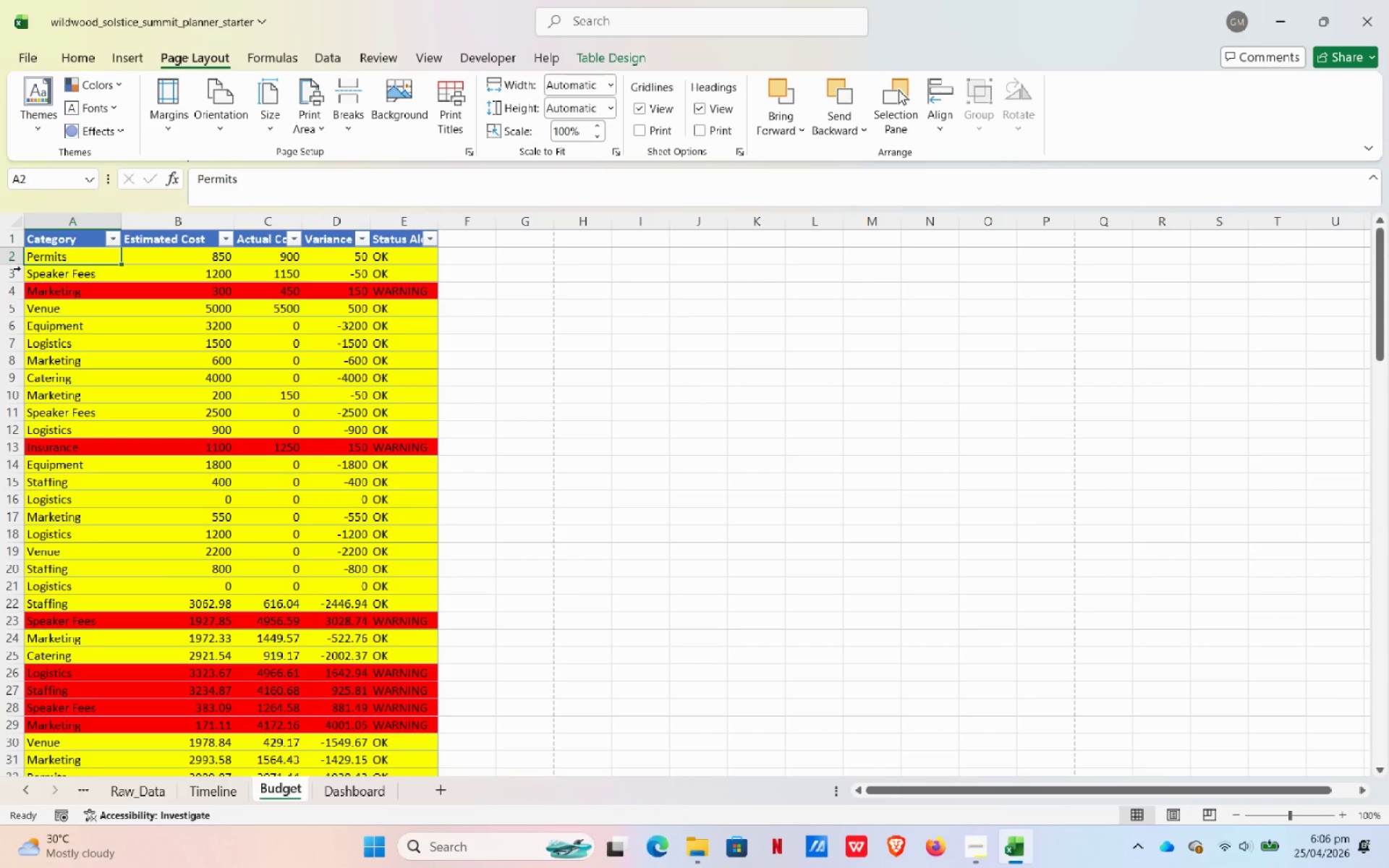 
left_click([46, 238])
 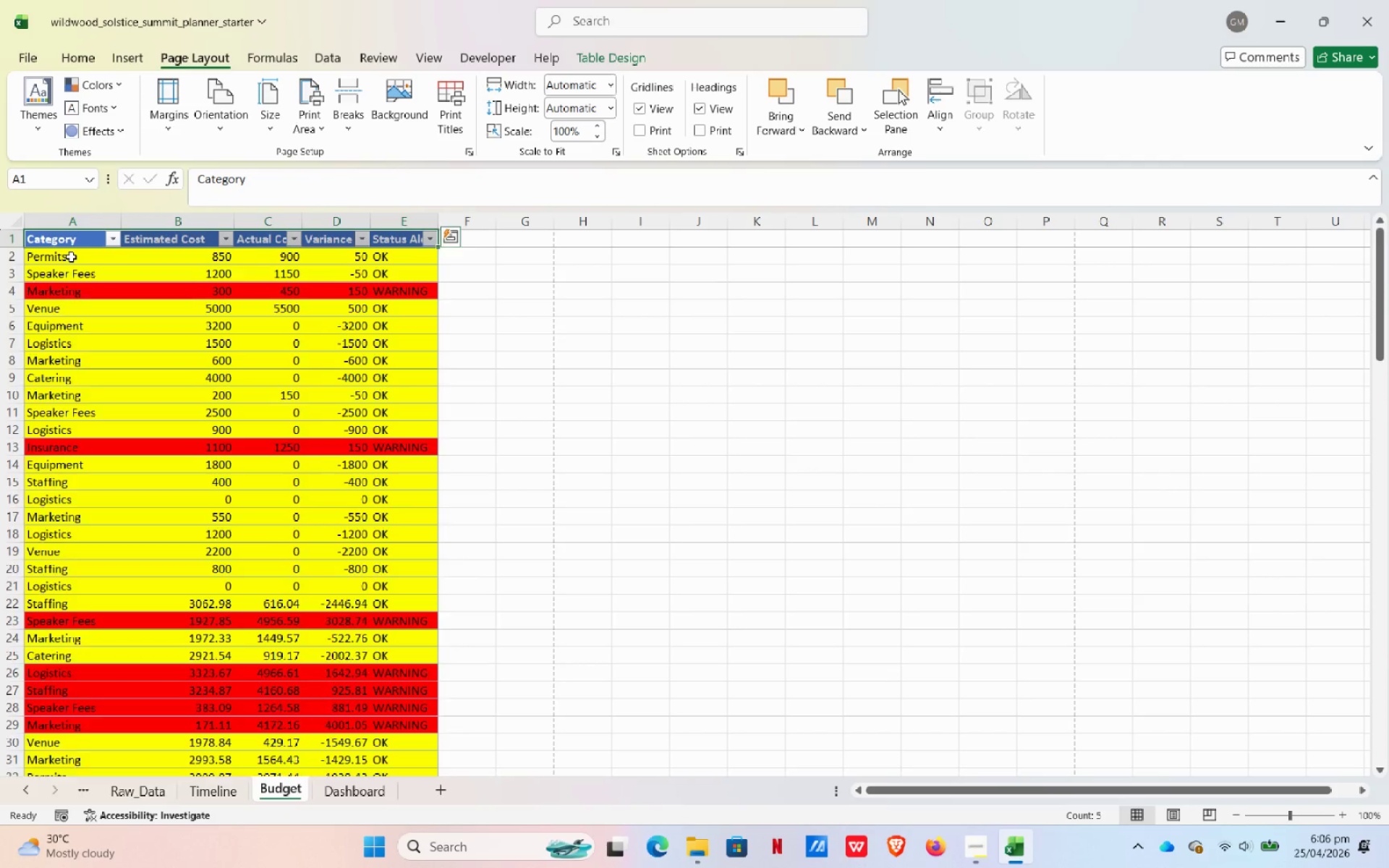 
scroll: coordinate [391, 506], scroll_direction: down, amount: 35.0
 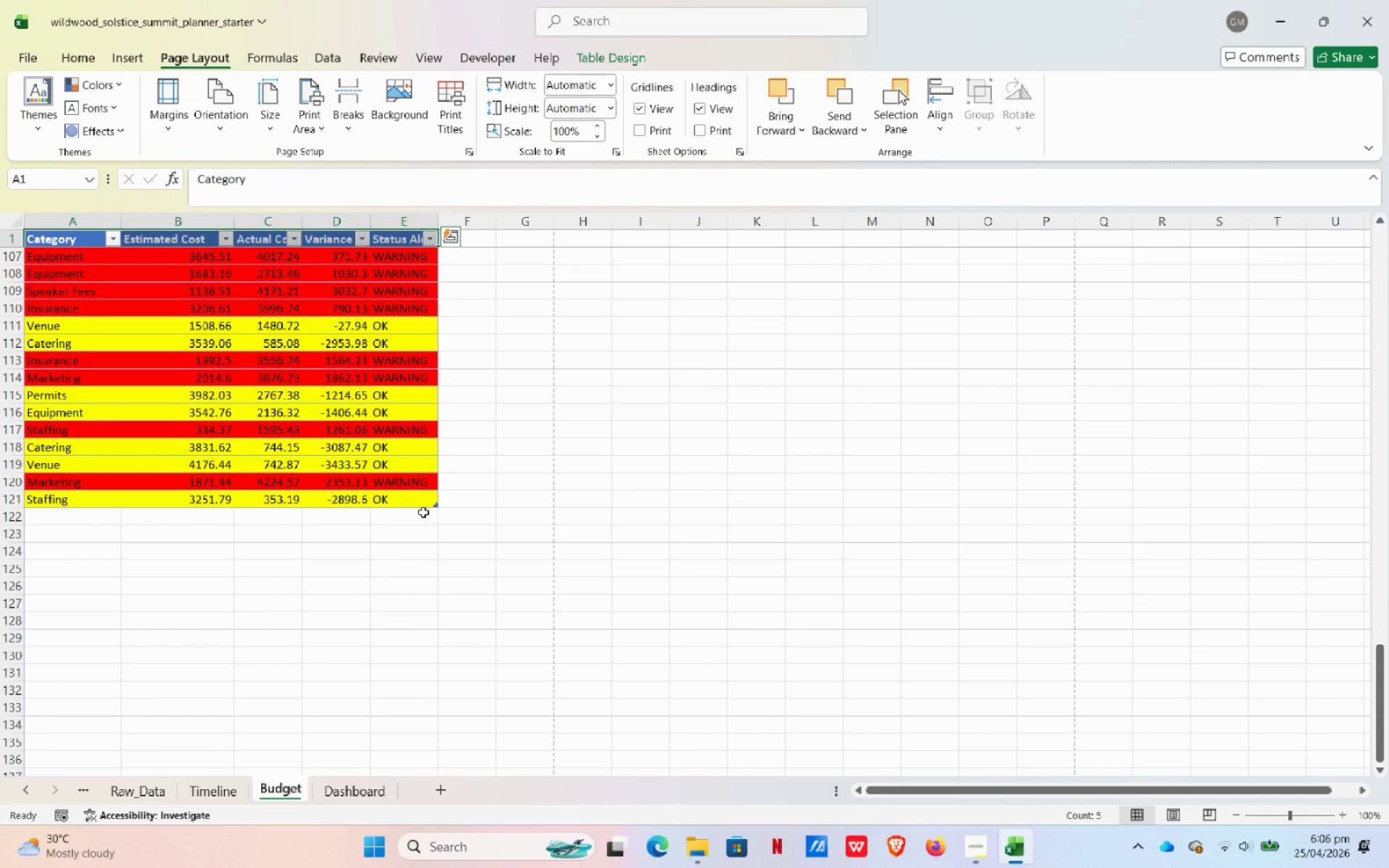 
hold_key(key=ShiftLeft, duration=0.52)
left_click([411, 495])
 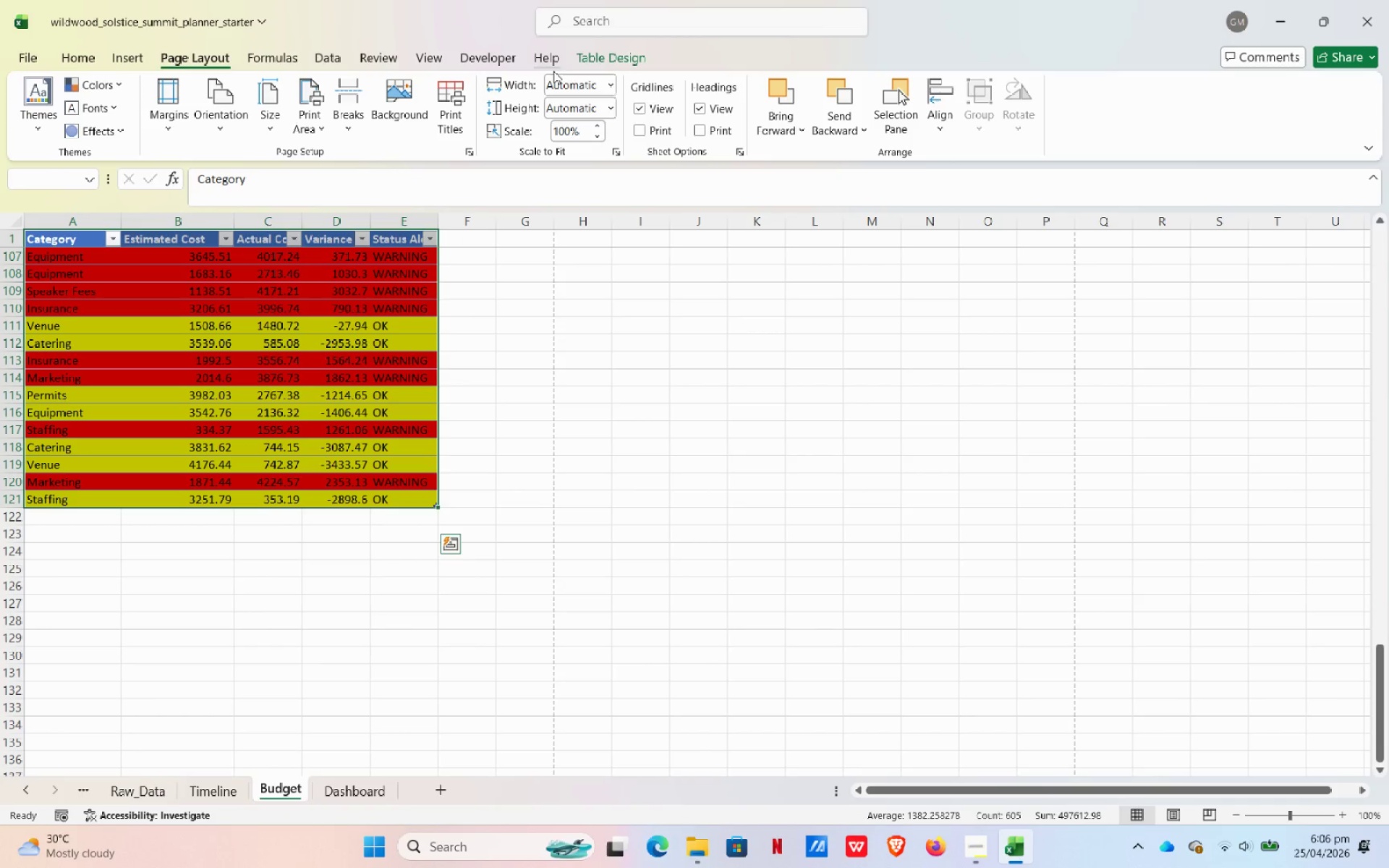 
left_click([569, 77])
 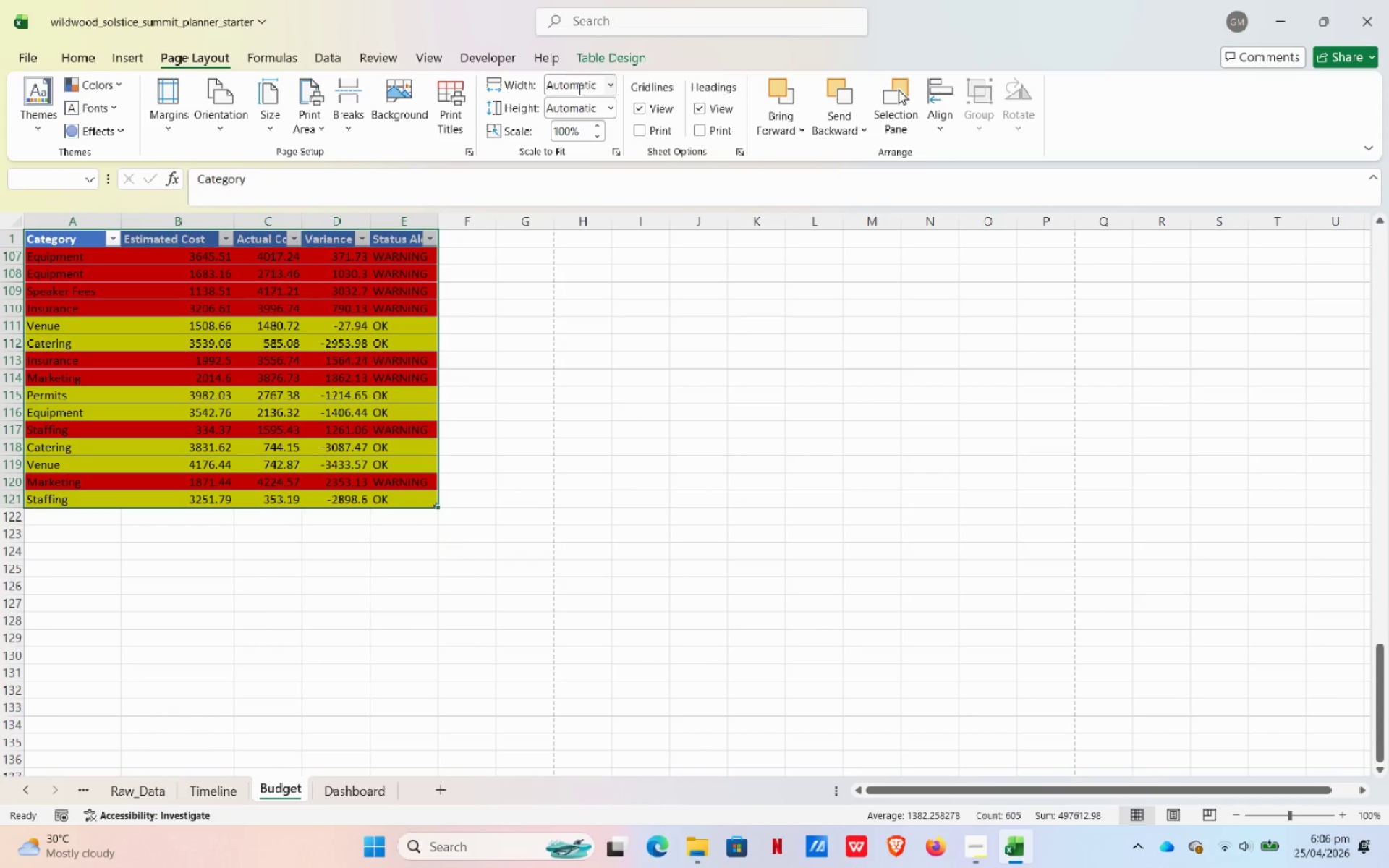 
left_click([578, 88])
 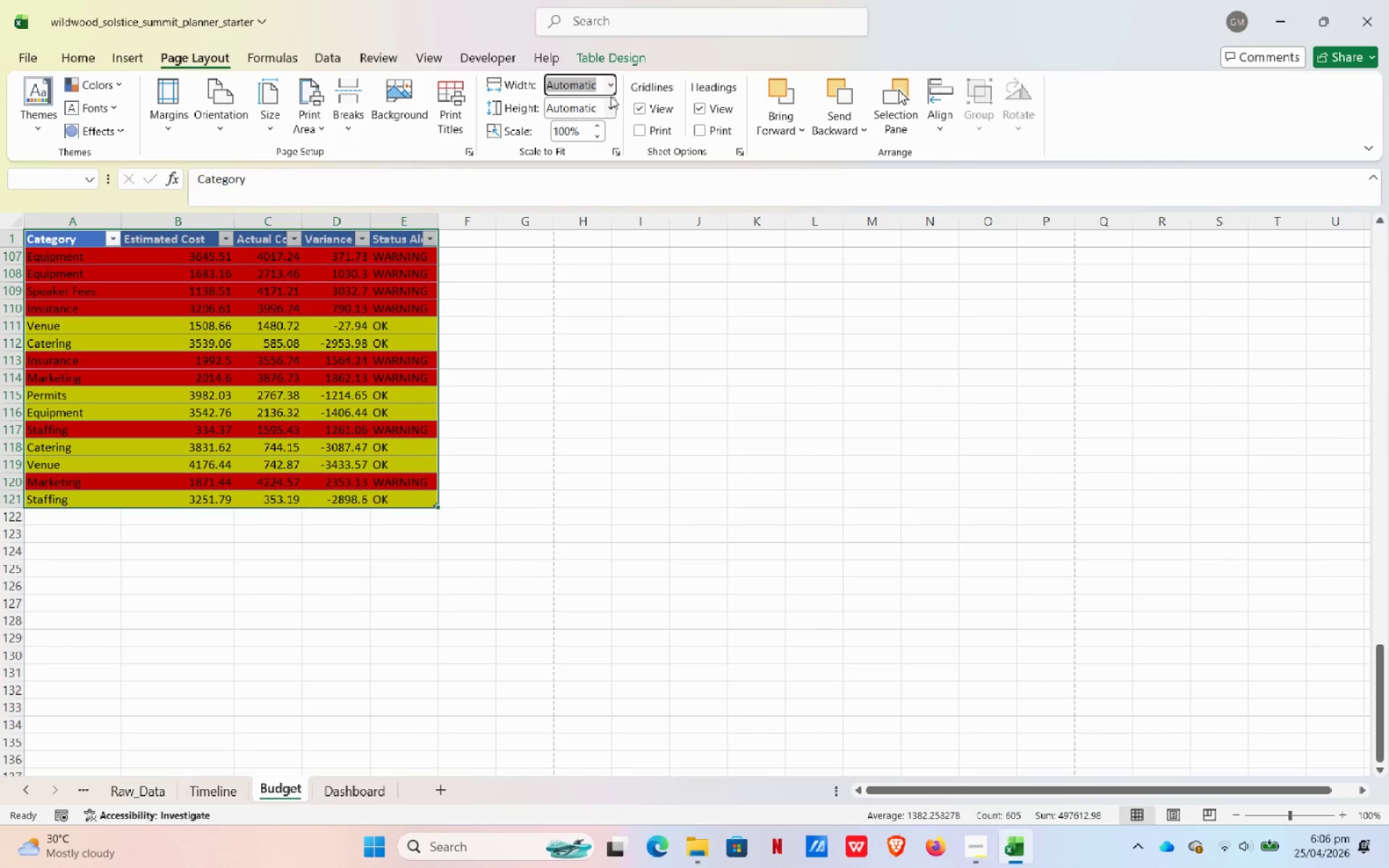 
left_click([613, 83])
 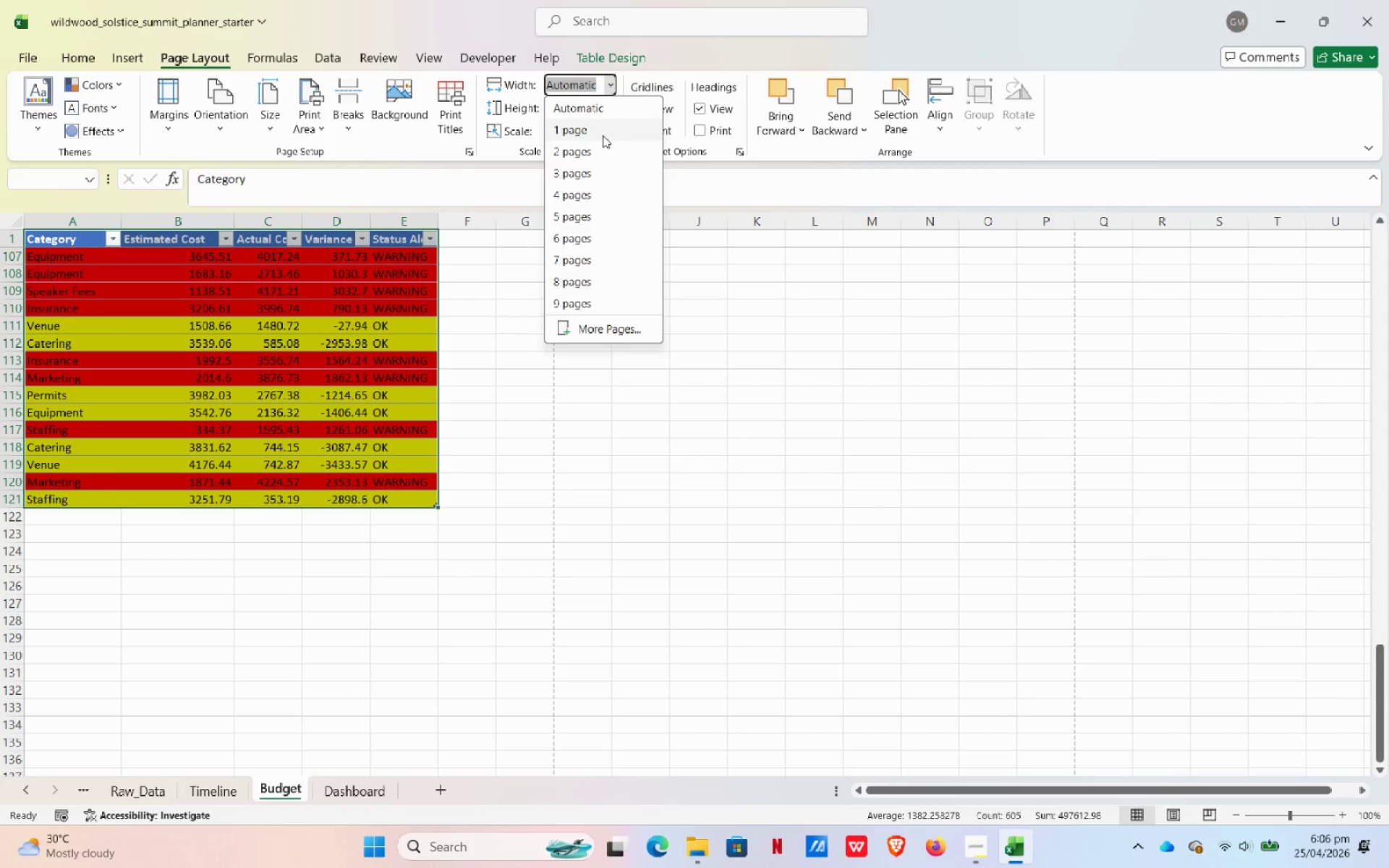 
left_click([598, 122])
 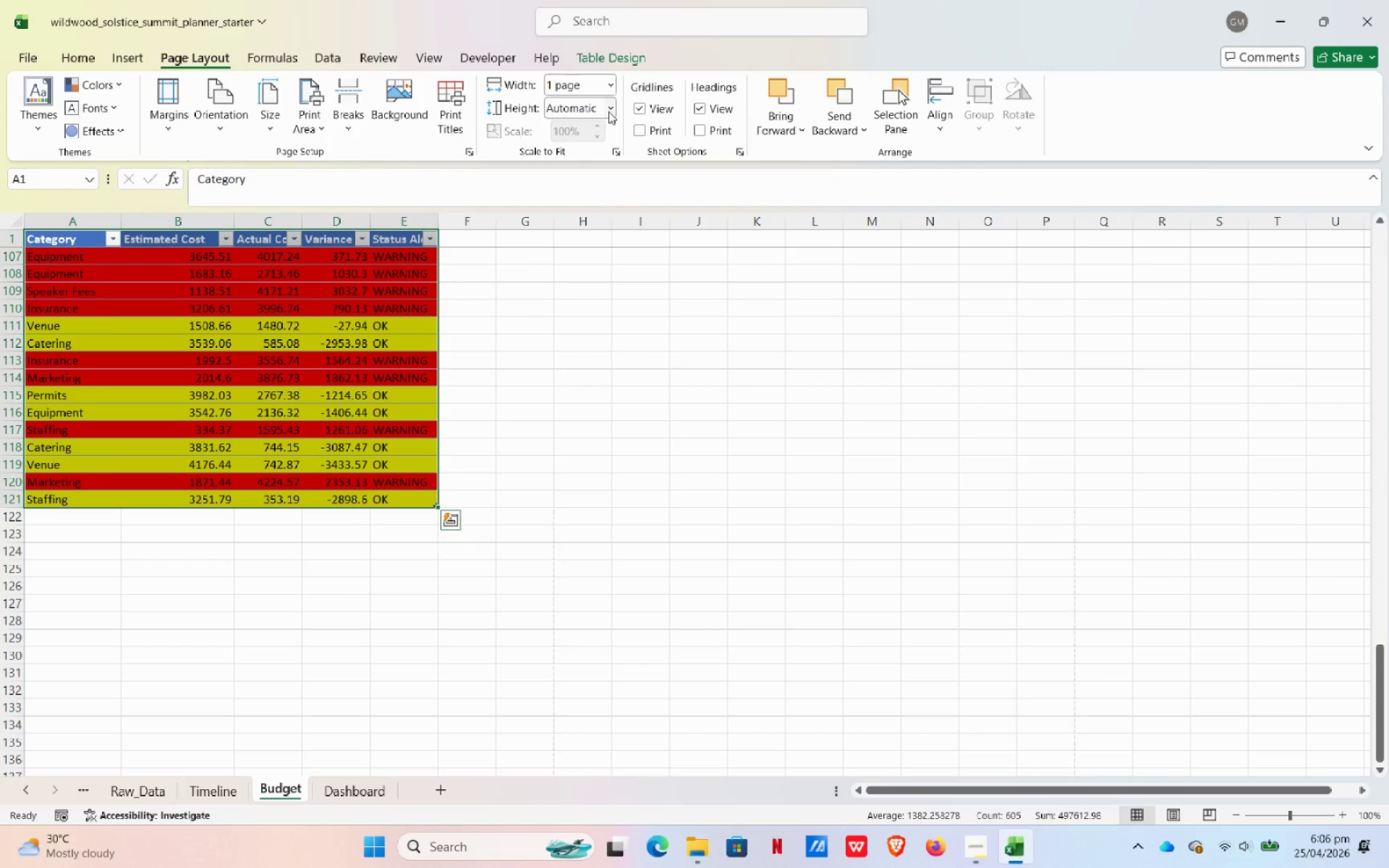 
left_click([608, 111])
 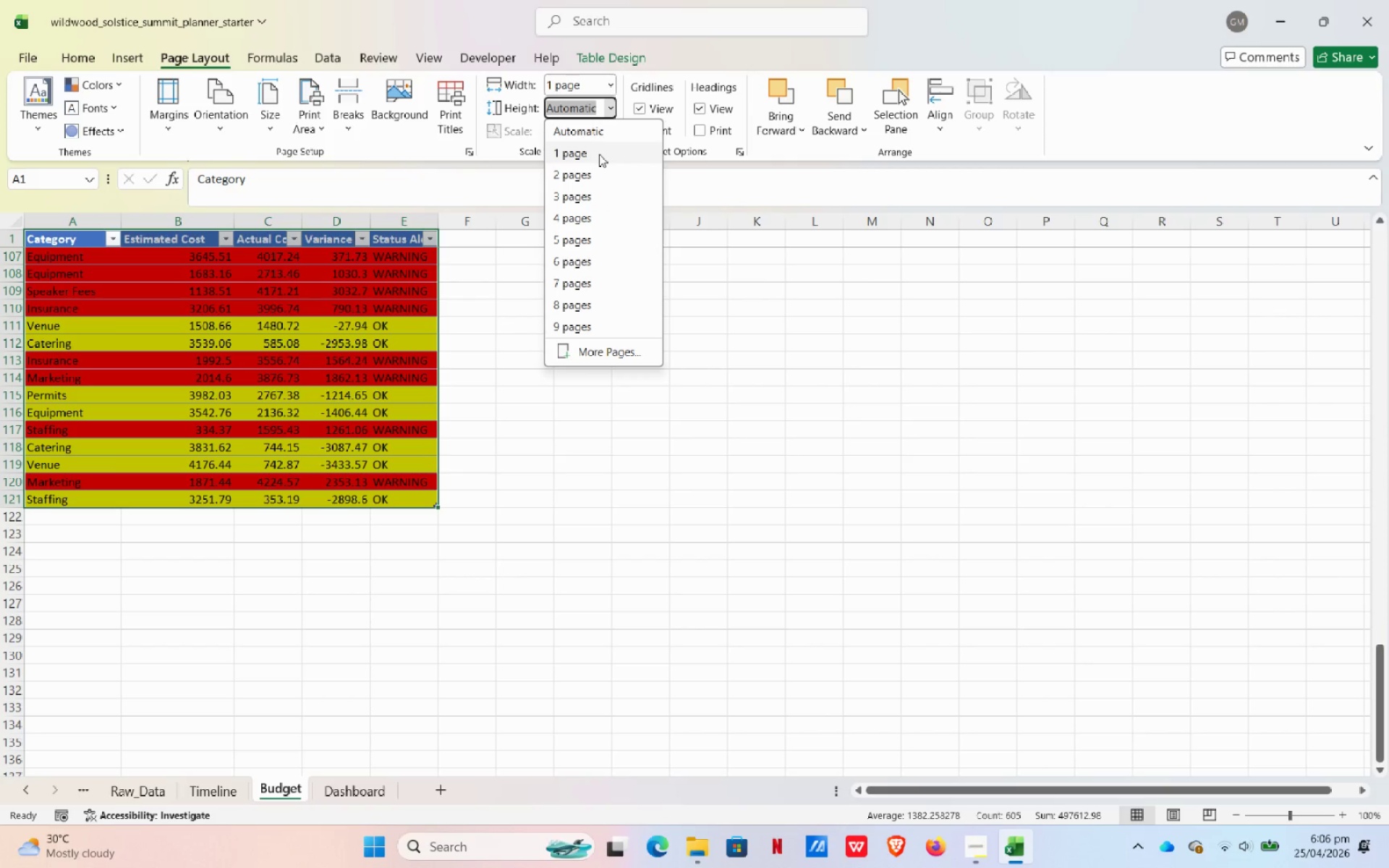 
left_click([599, 154])
 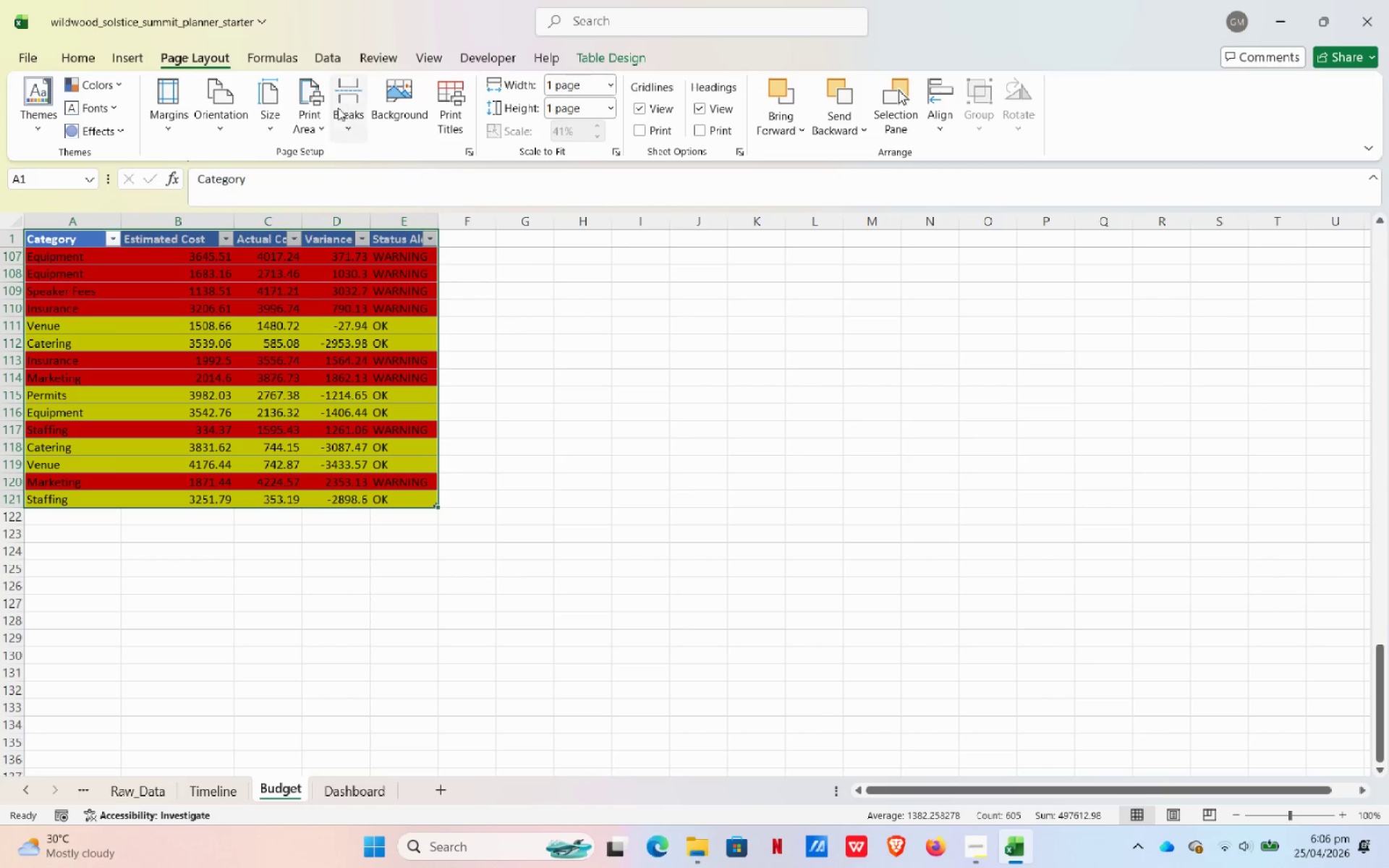 
left_click([315, 111])
 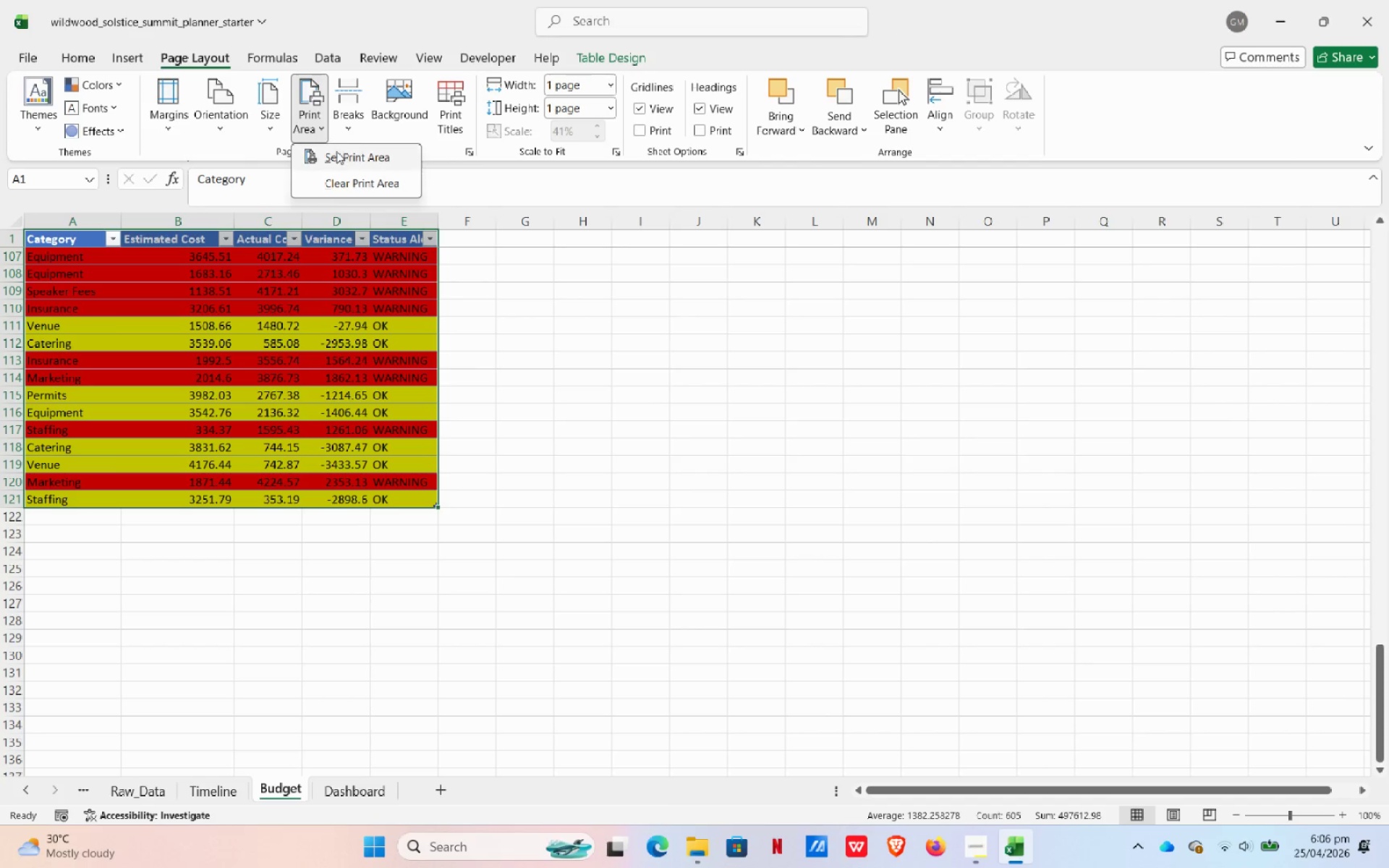 
left_click([336, 151])
 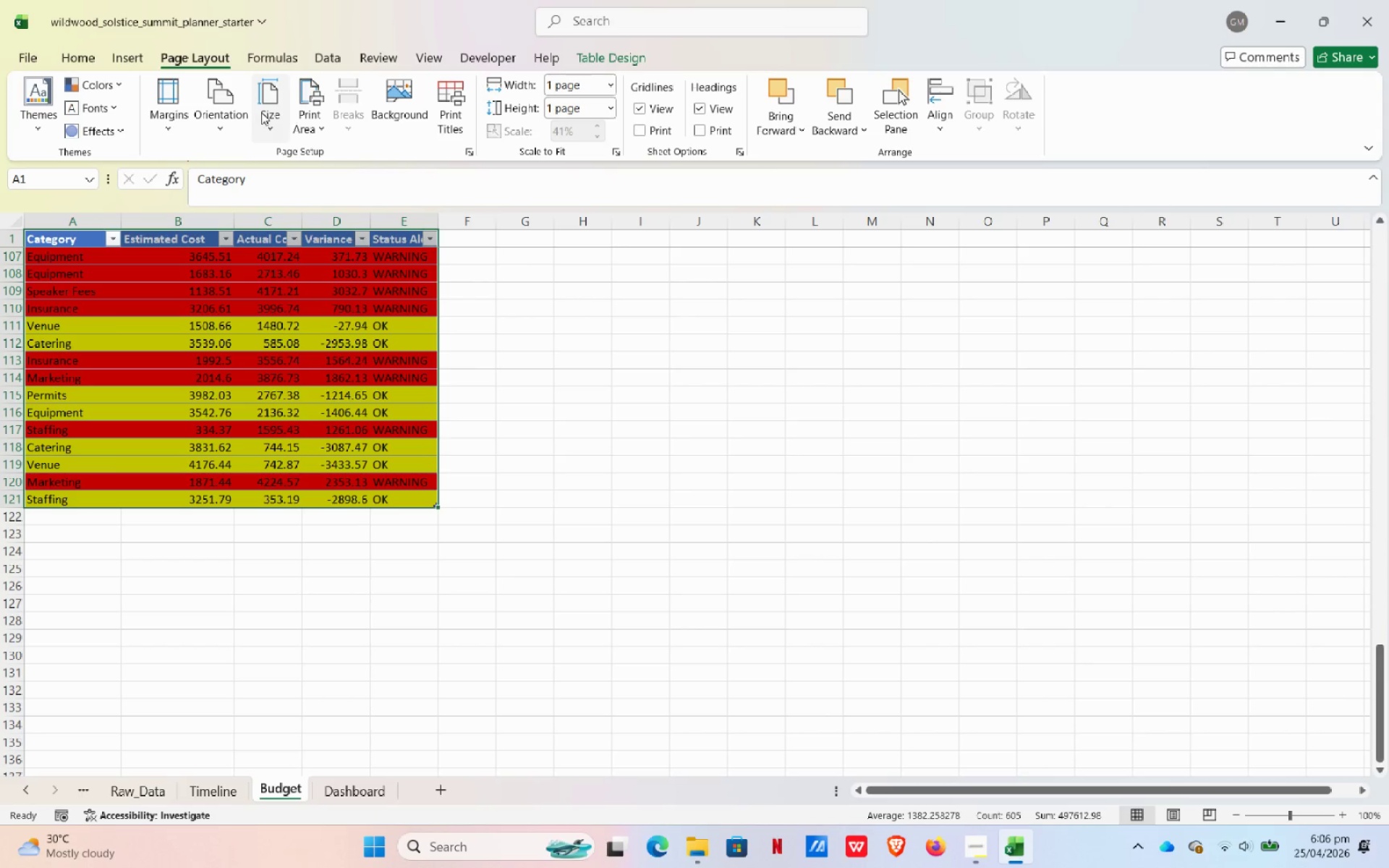 
left_click([269, 109])
 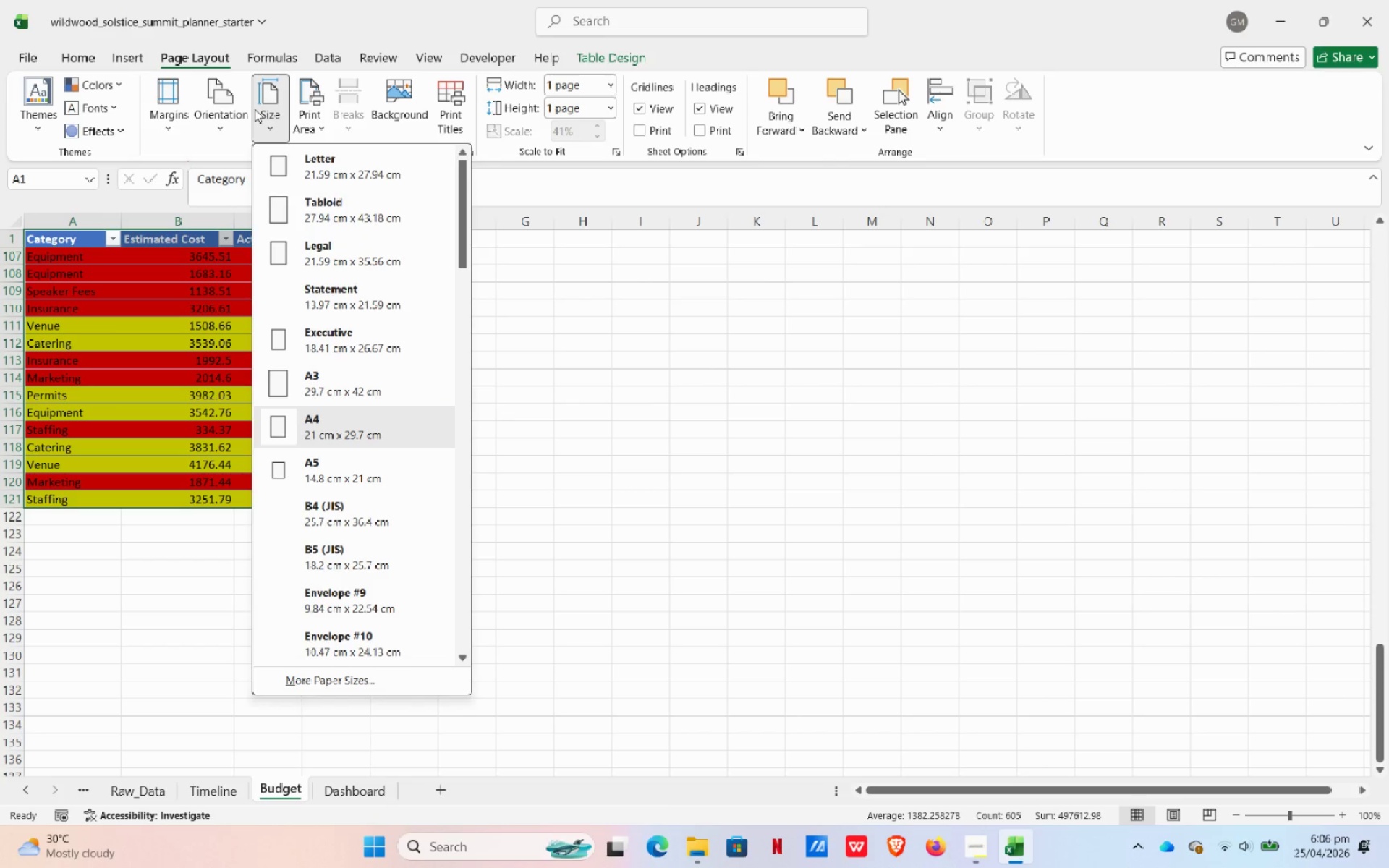 
left_click([225, 106])
 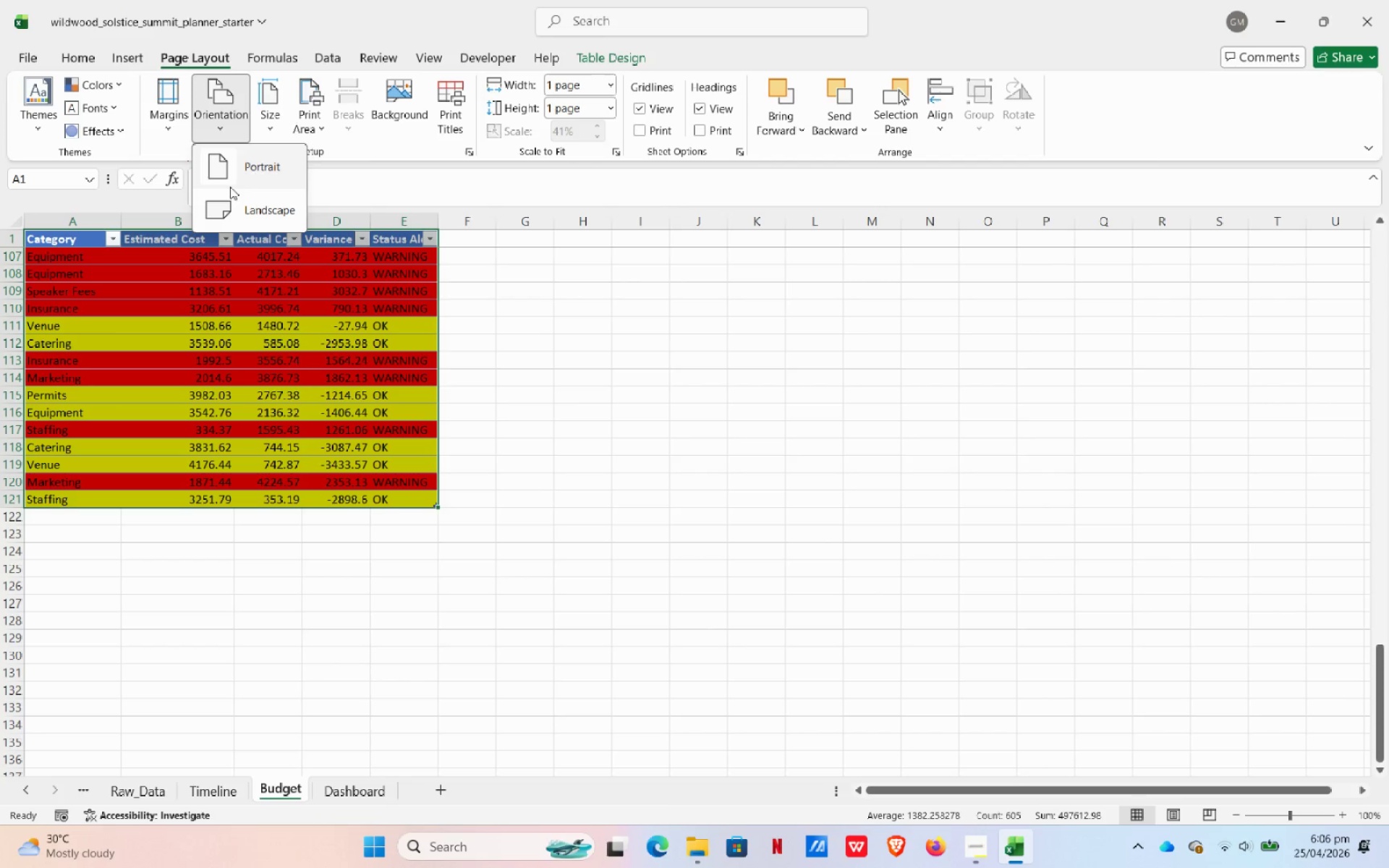 
left_click([229, 199])
 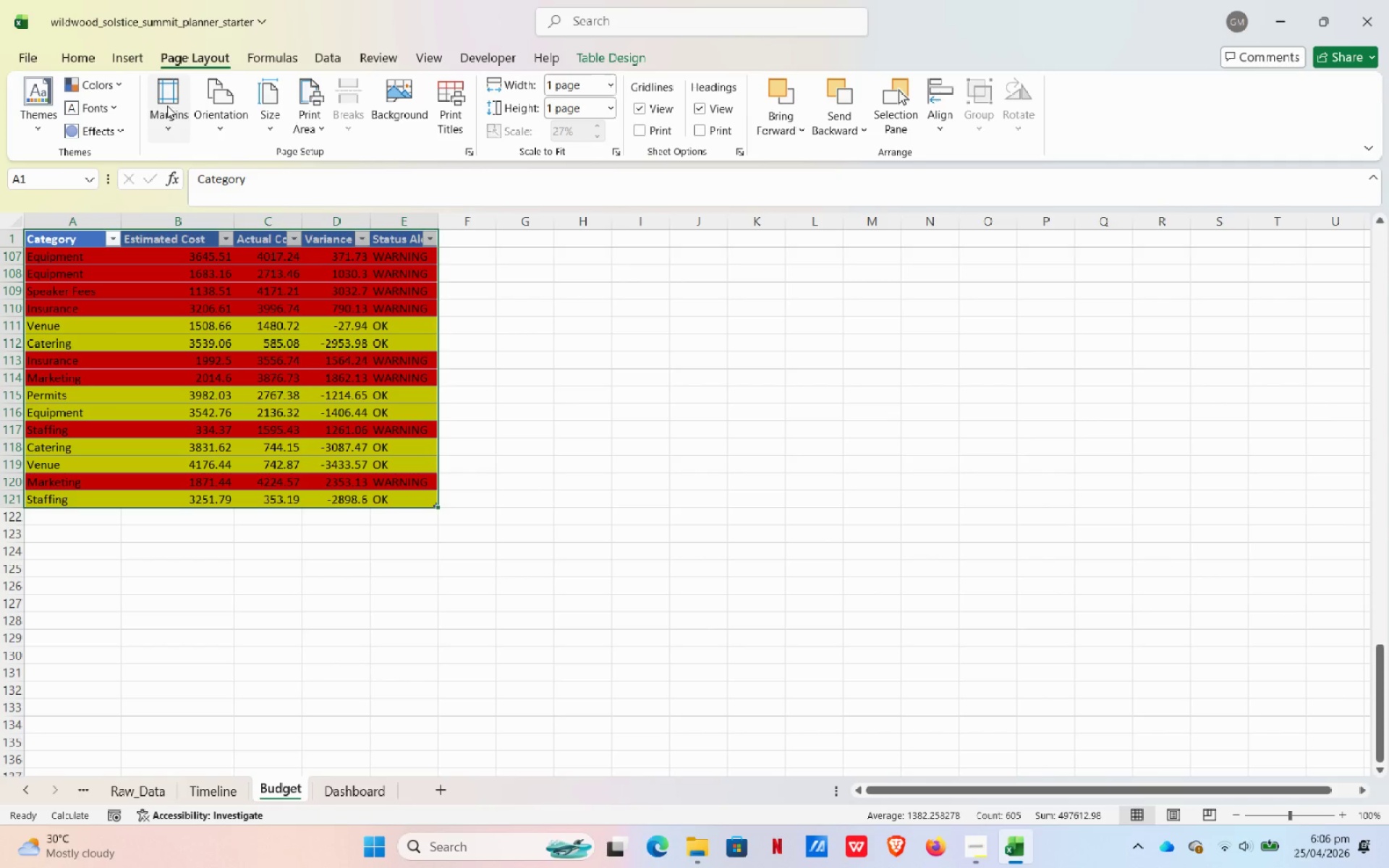 
left_click([161, 109])
 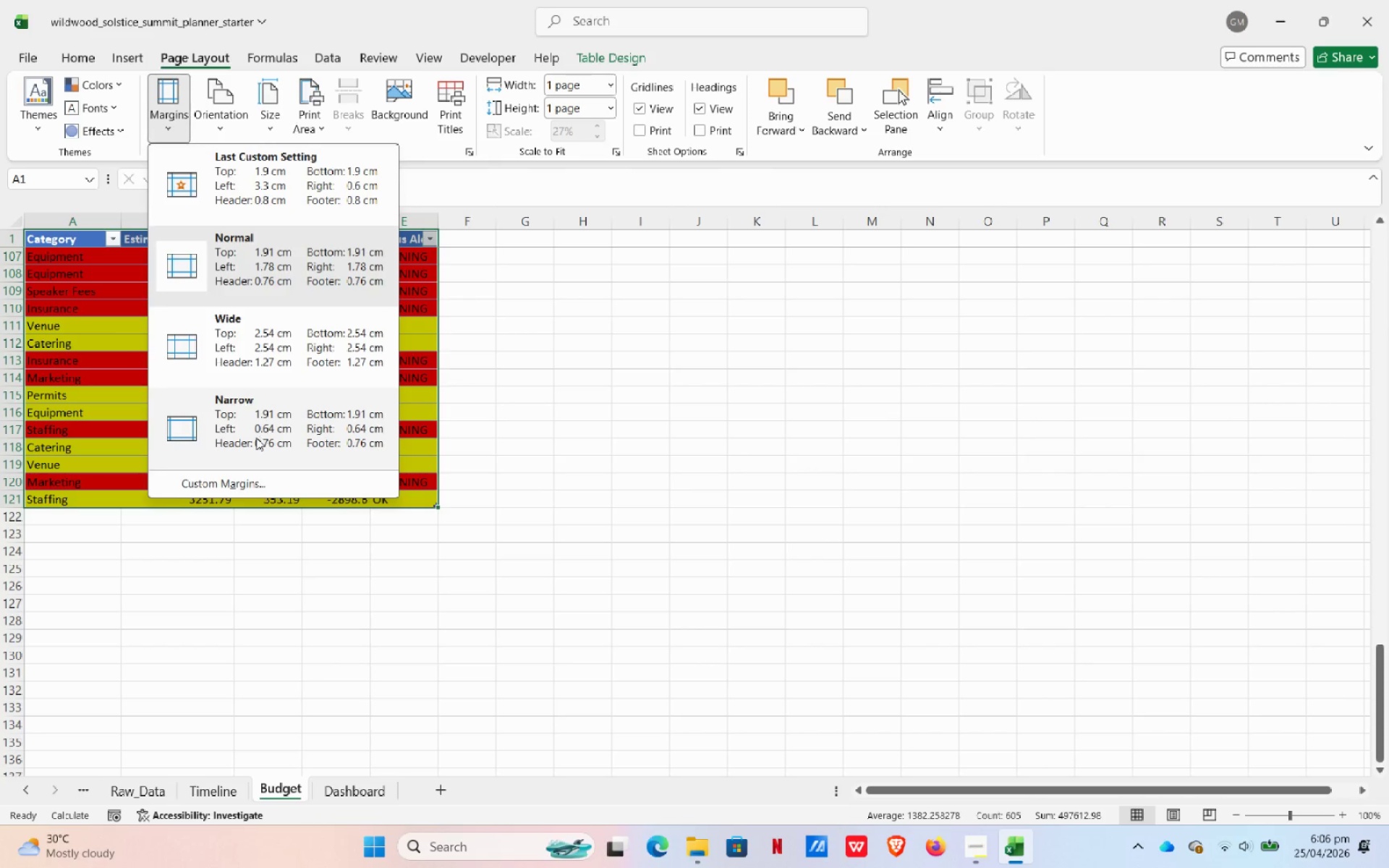 
left_click([255, 442])
 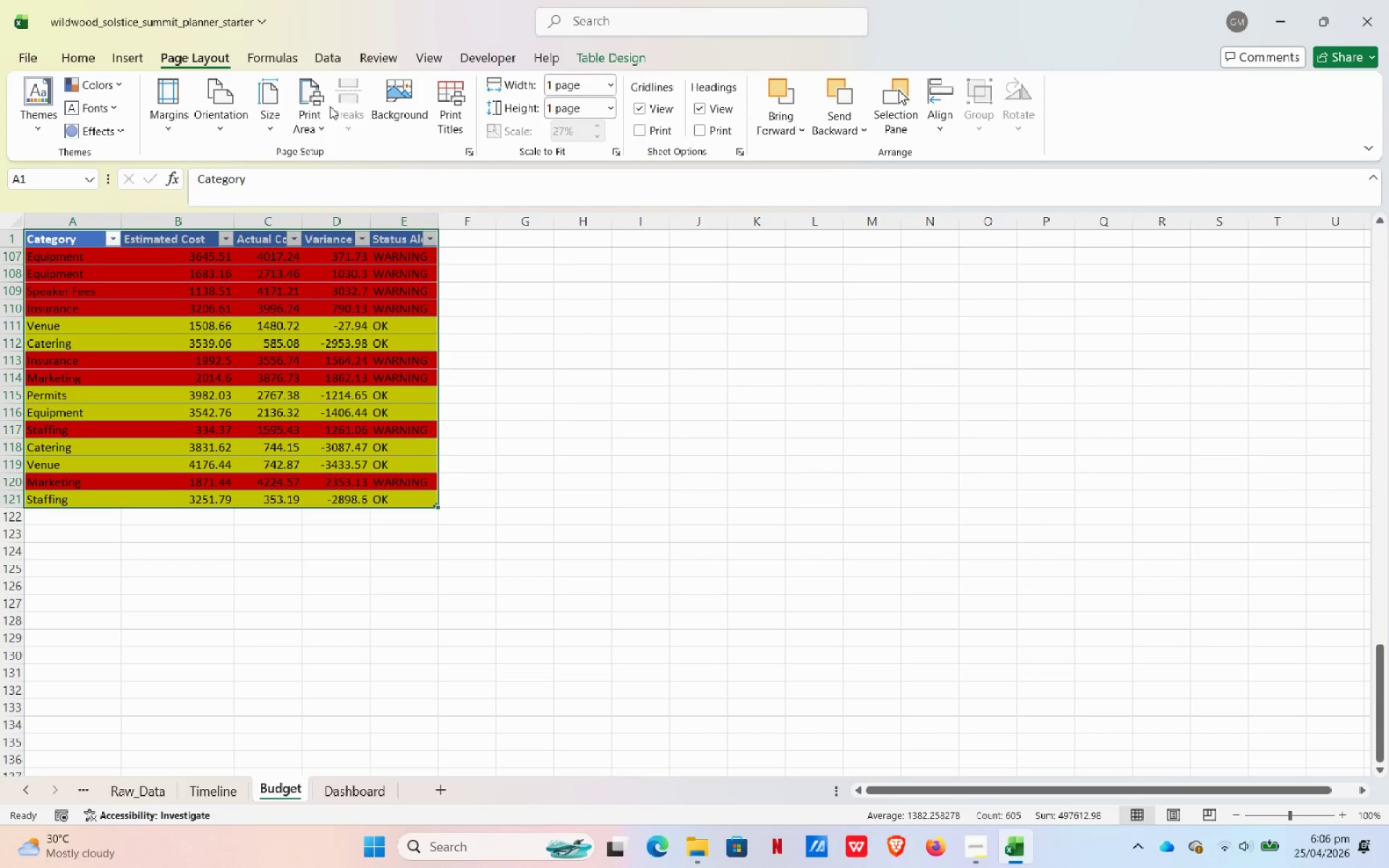 
left_click([318, 114])
 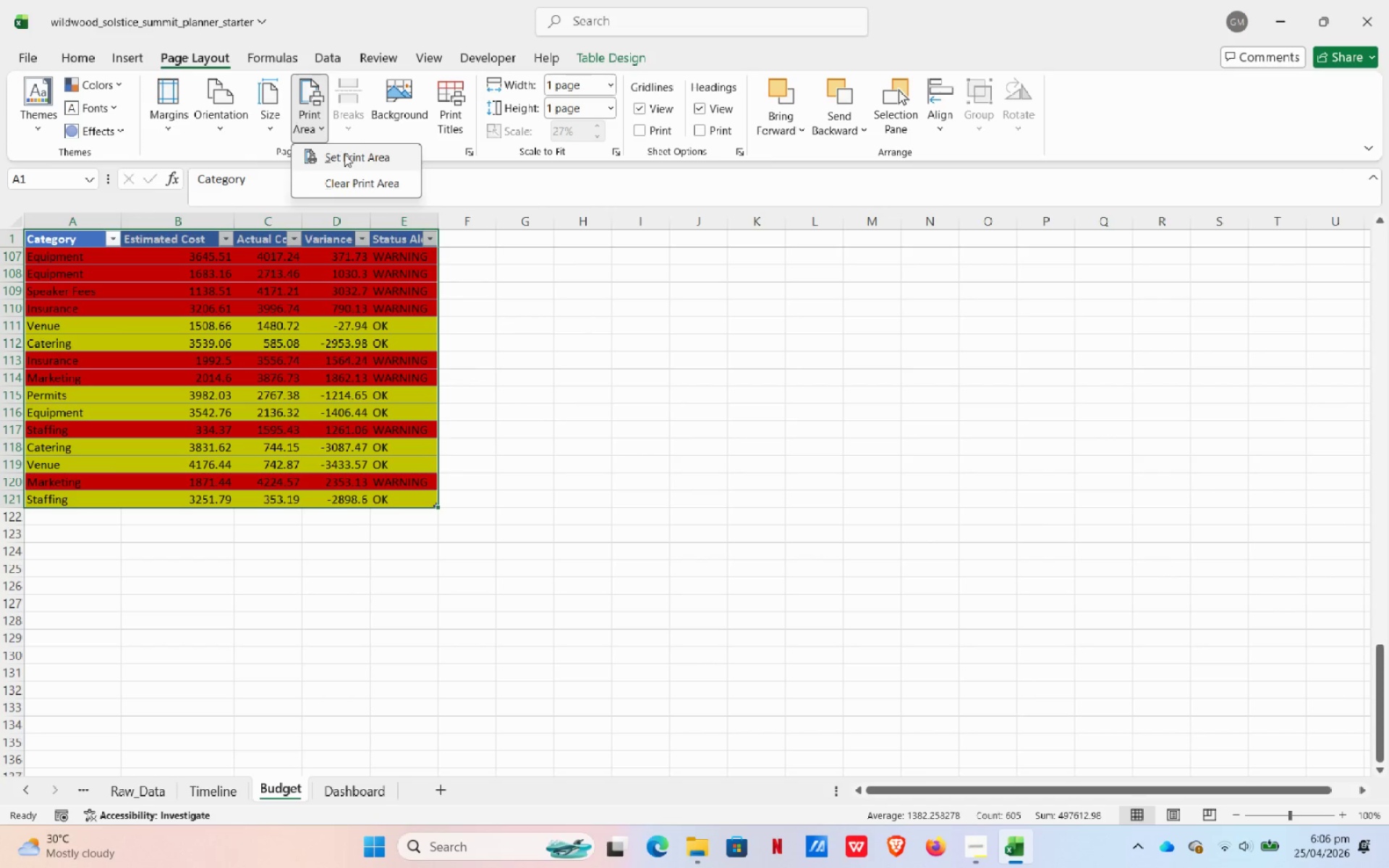 
left_click([344, 156])
 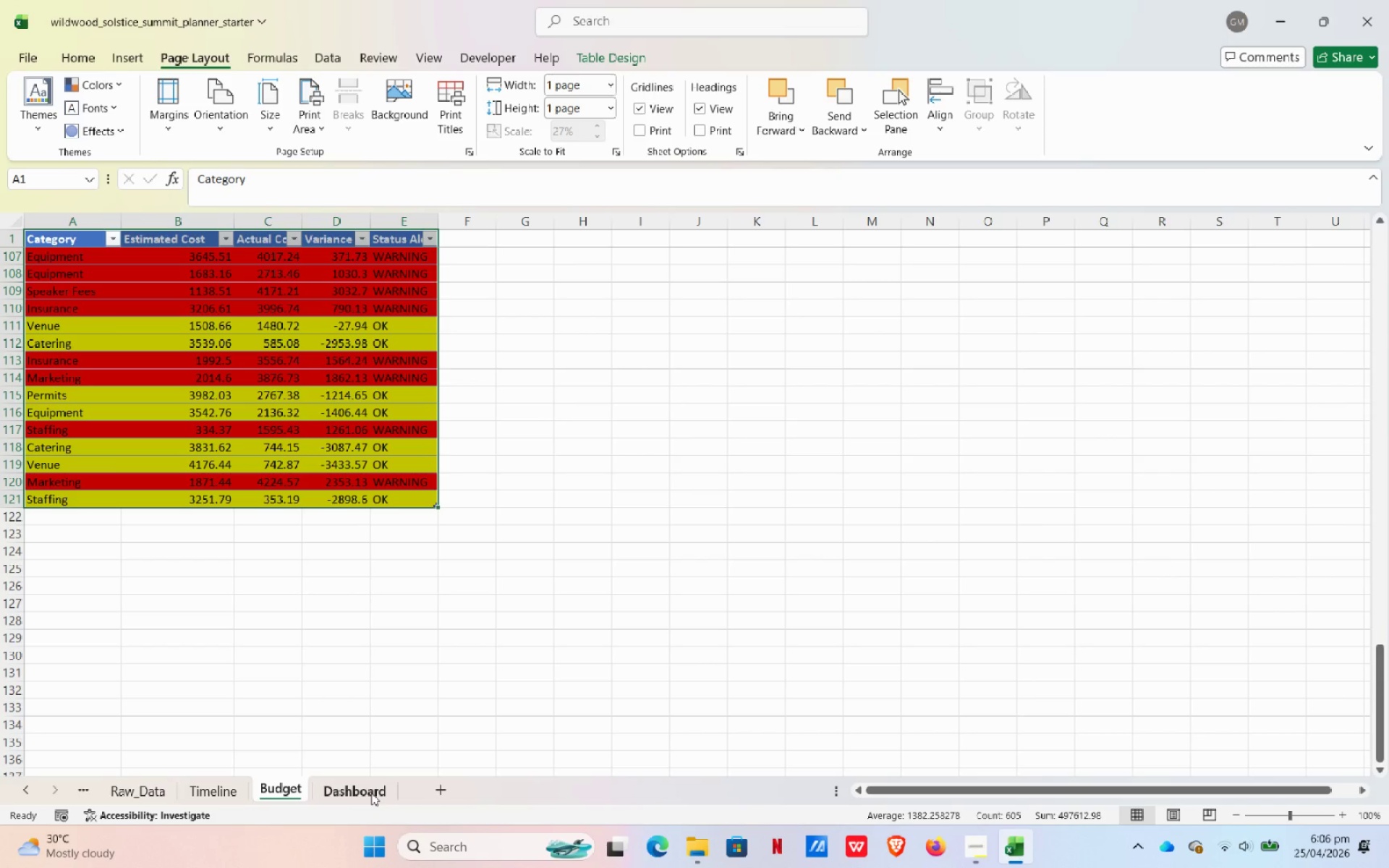 
left_click([369, 796])
 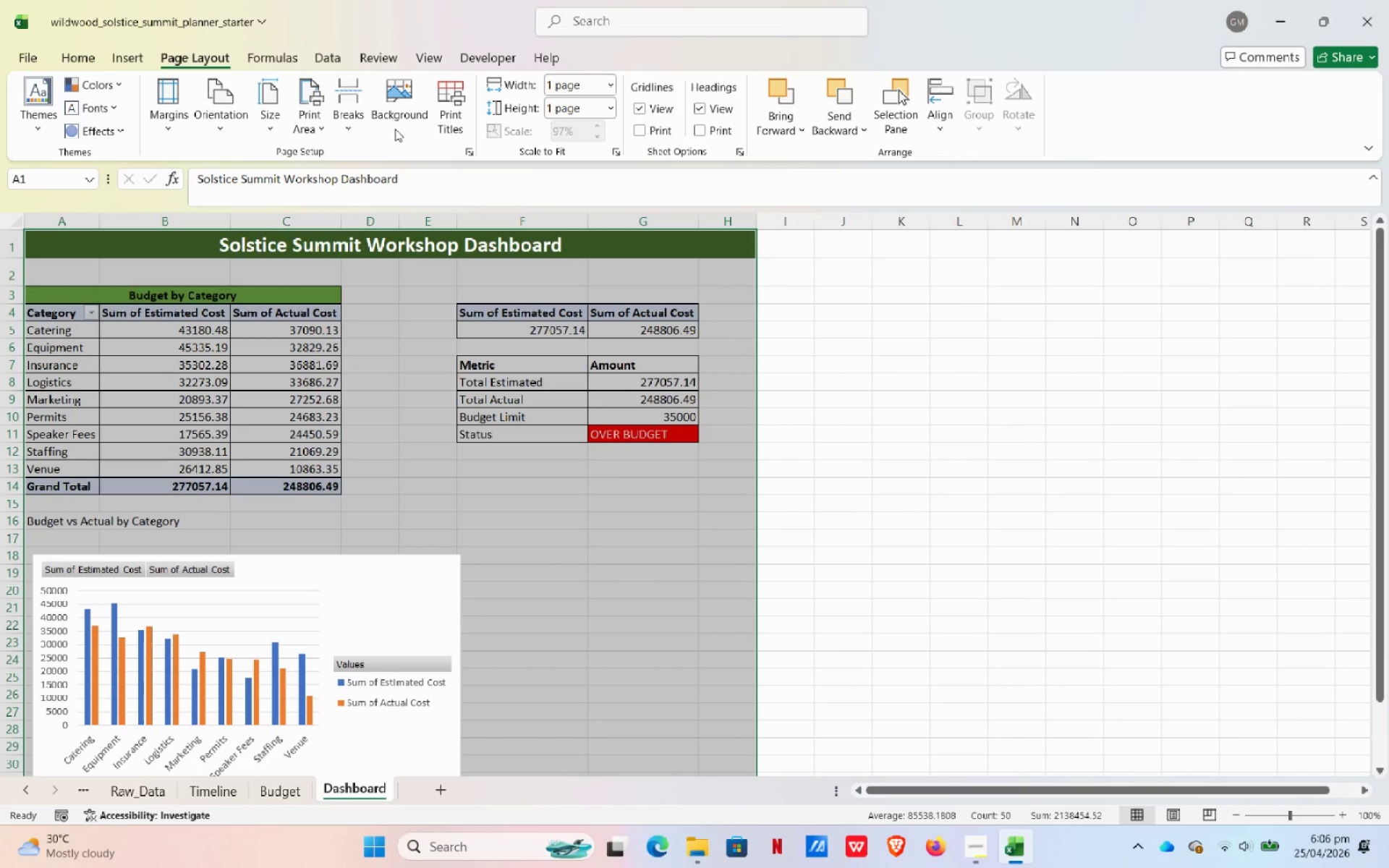 
left_click([322, 116])
 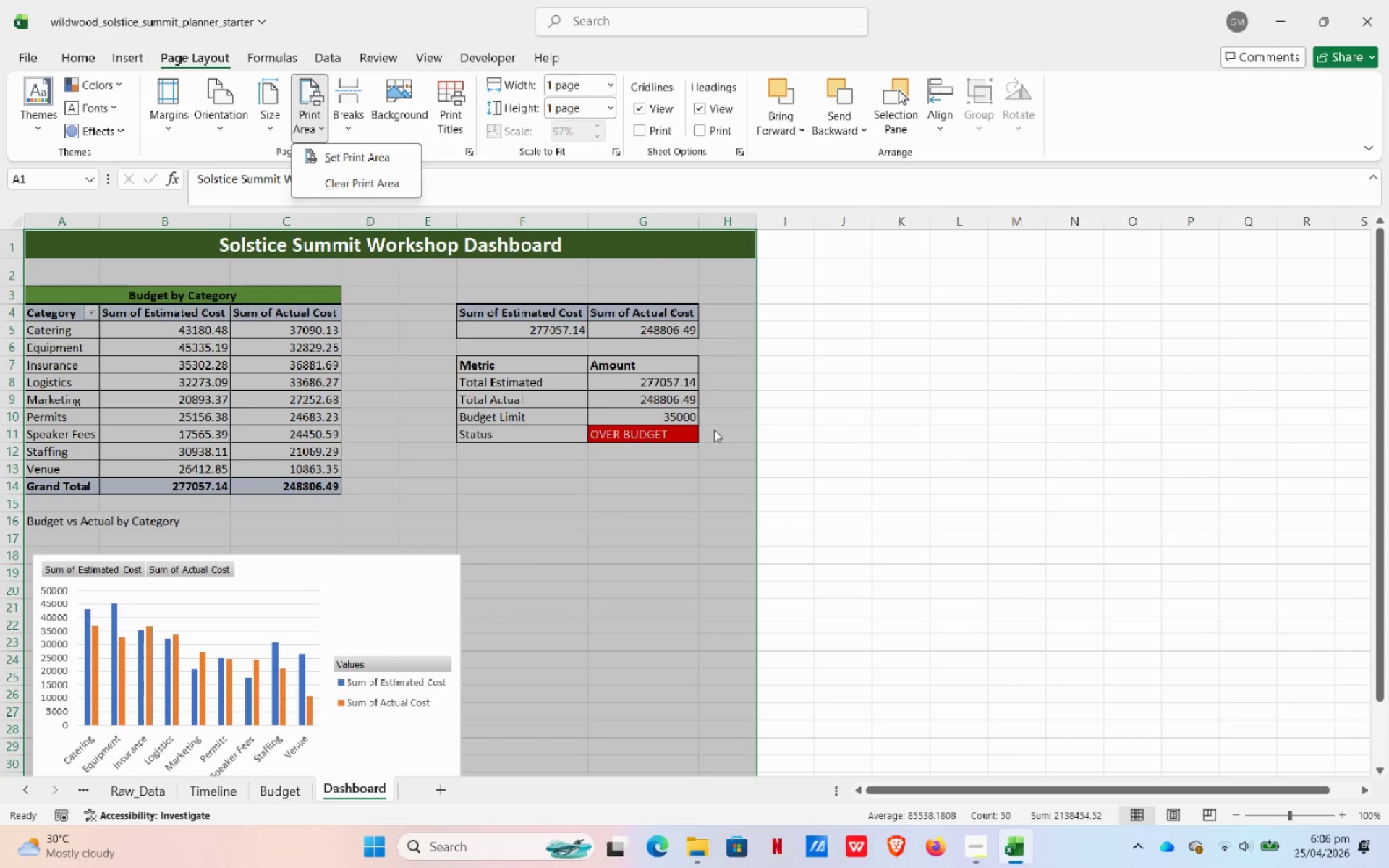 
scroll: coordinate [276, 184], scroll_direction: down, amount: 2.0
 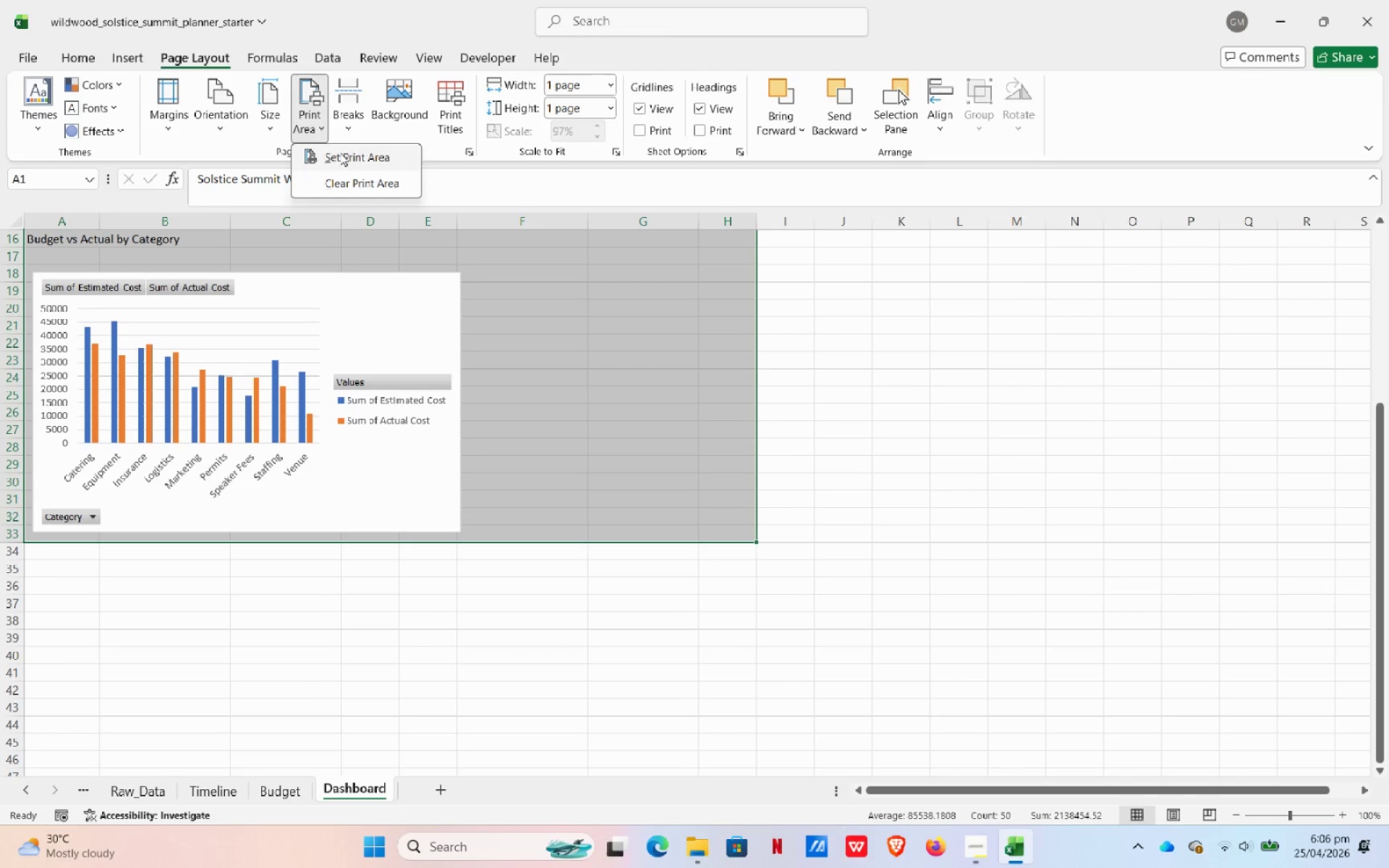 
left_click([340, 153])
 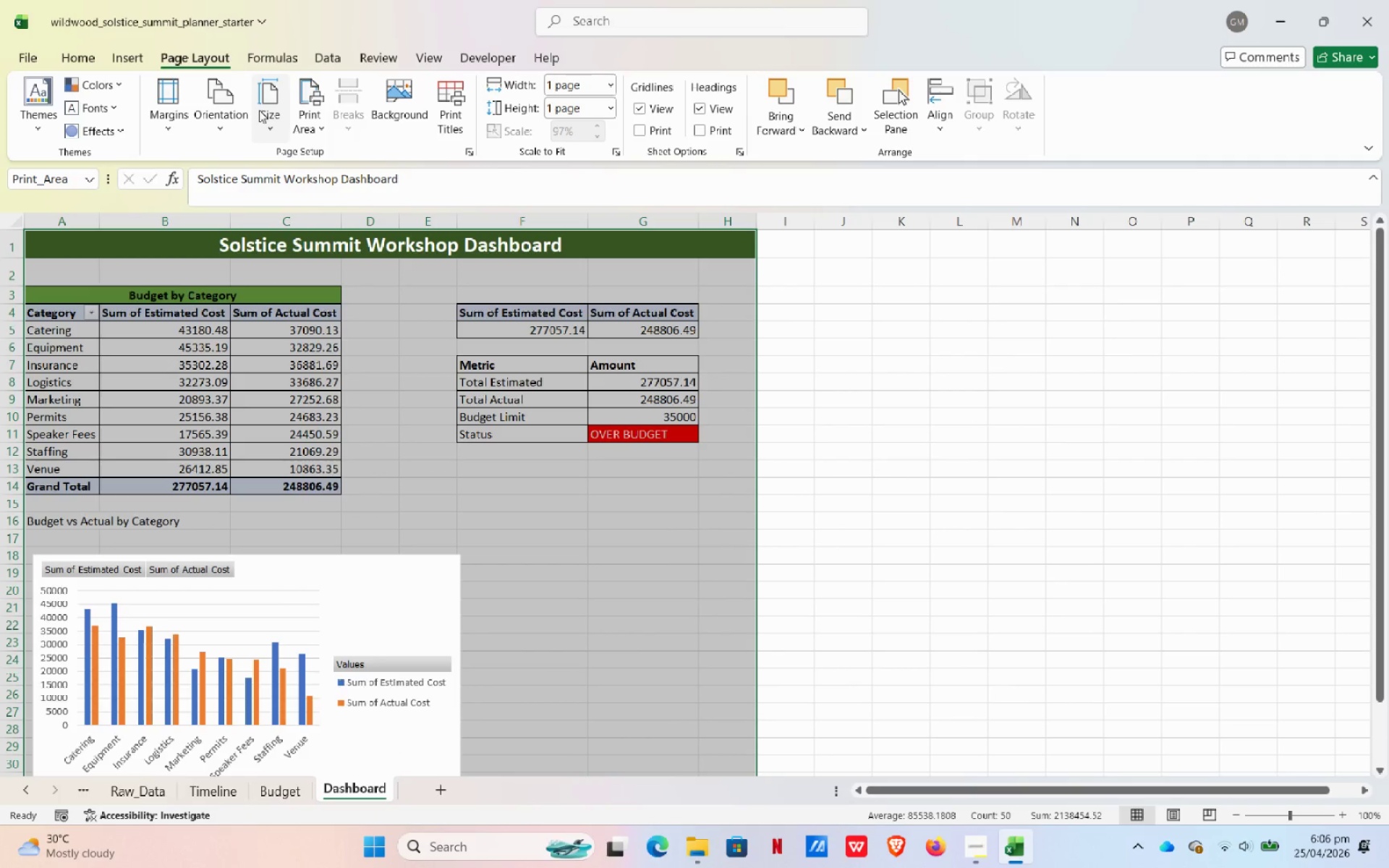 
left_click([269, 103])
 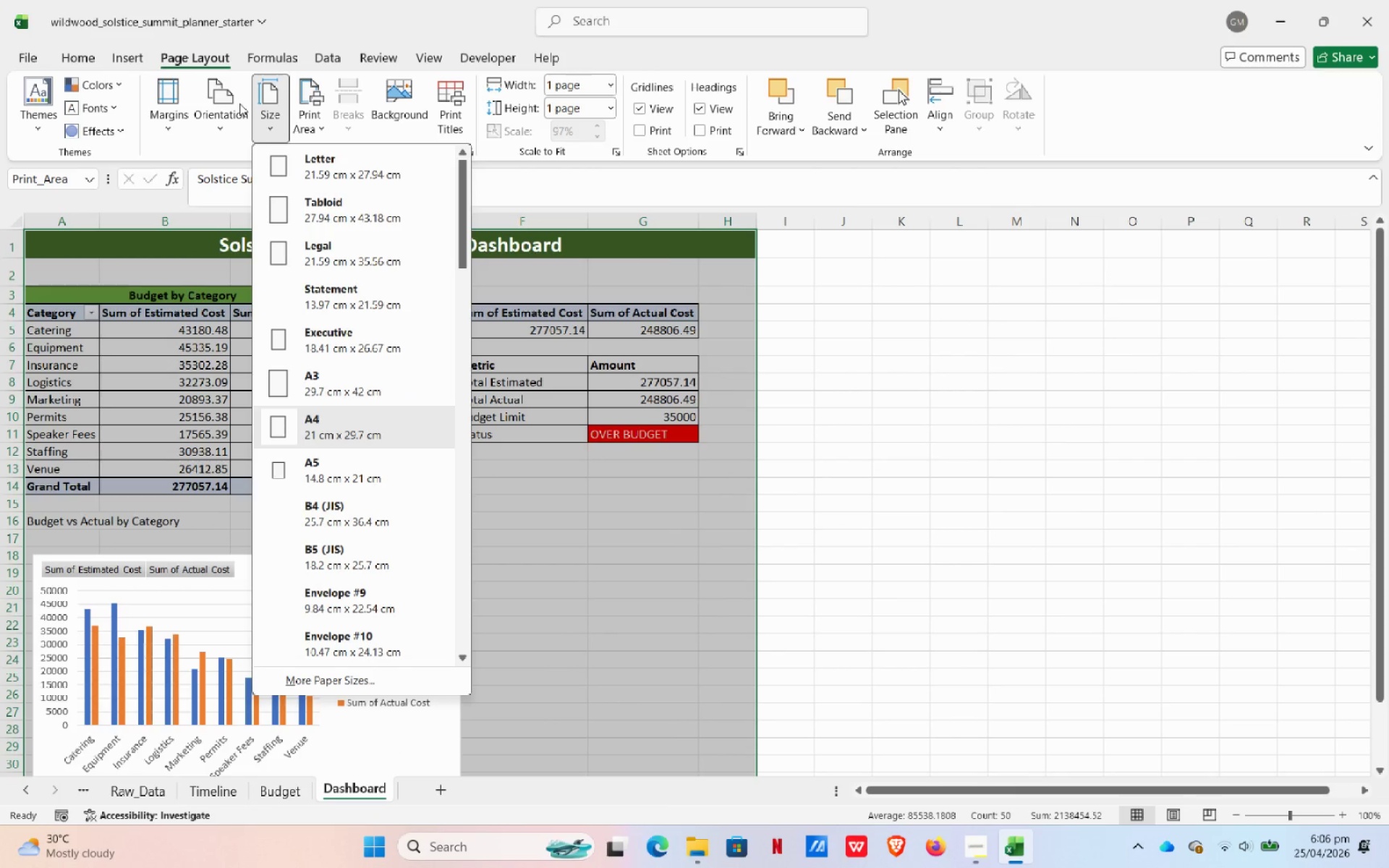 
left_click([233, 101])
 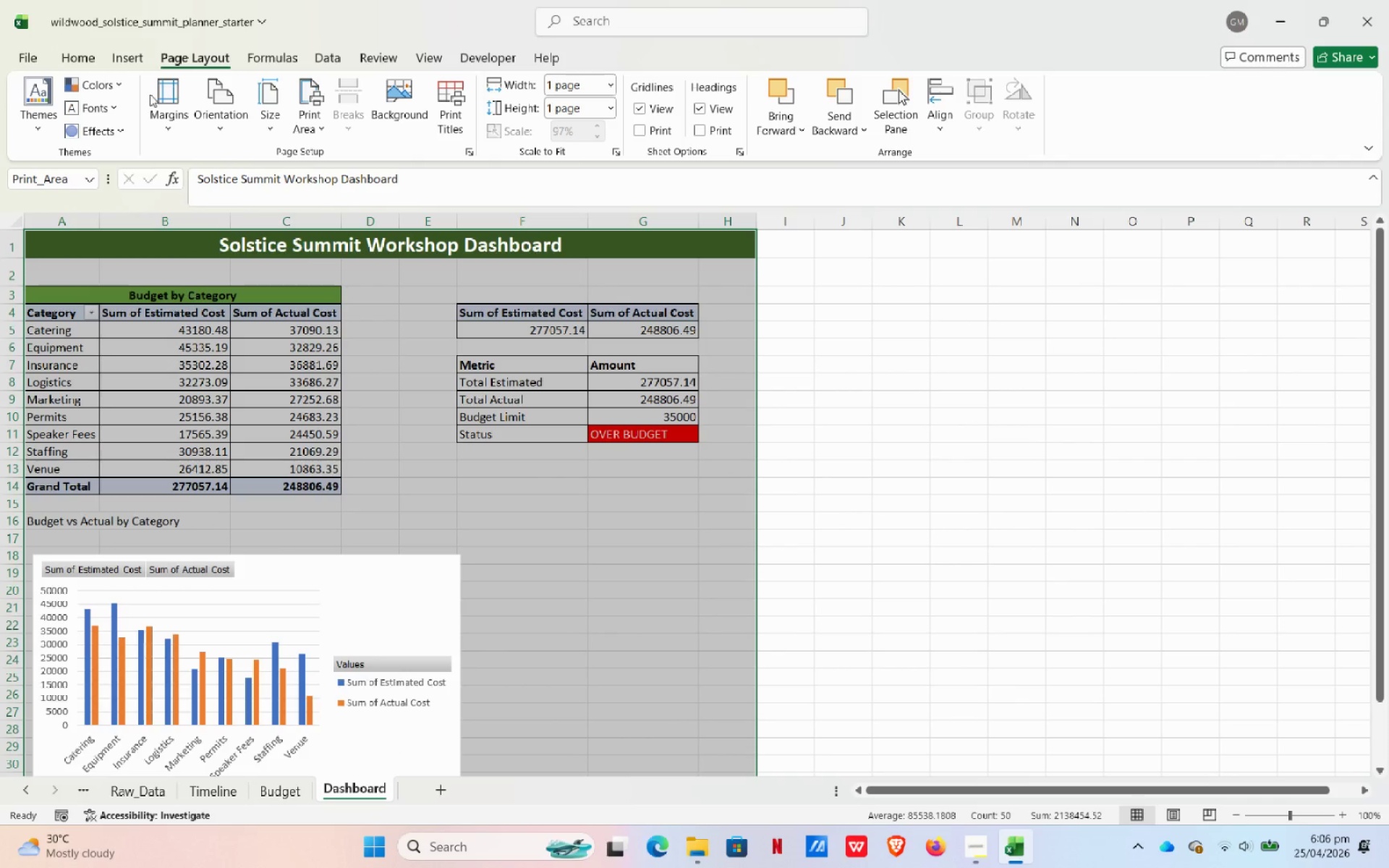 
double_click([170, 95])
 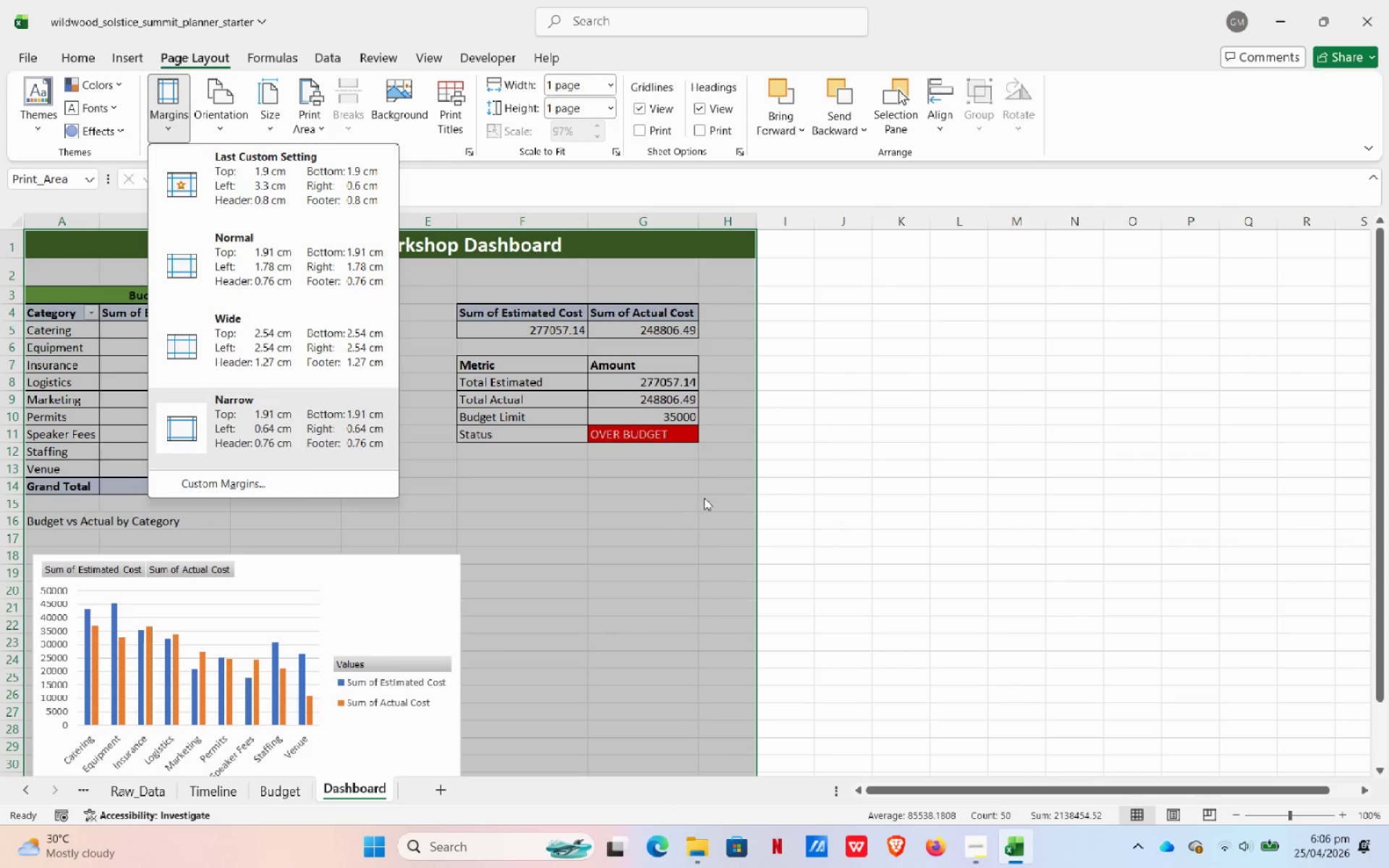 
left_click([707, 509])
 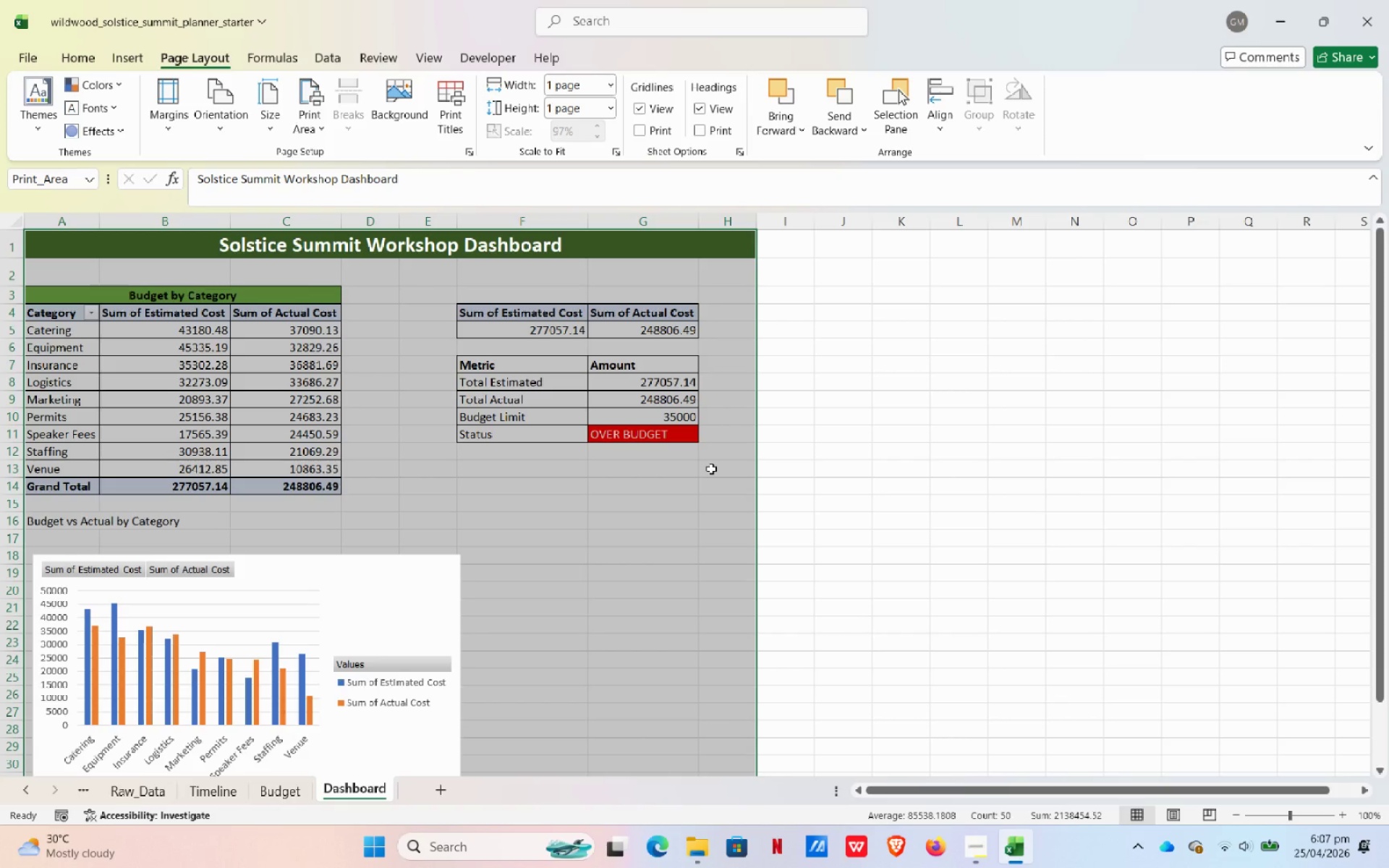 
wait(13.11)
 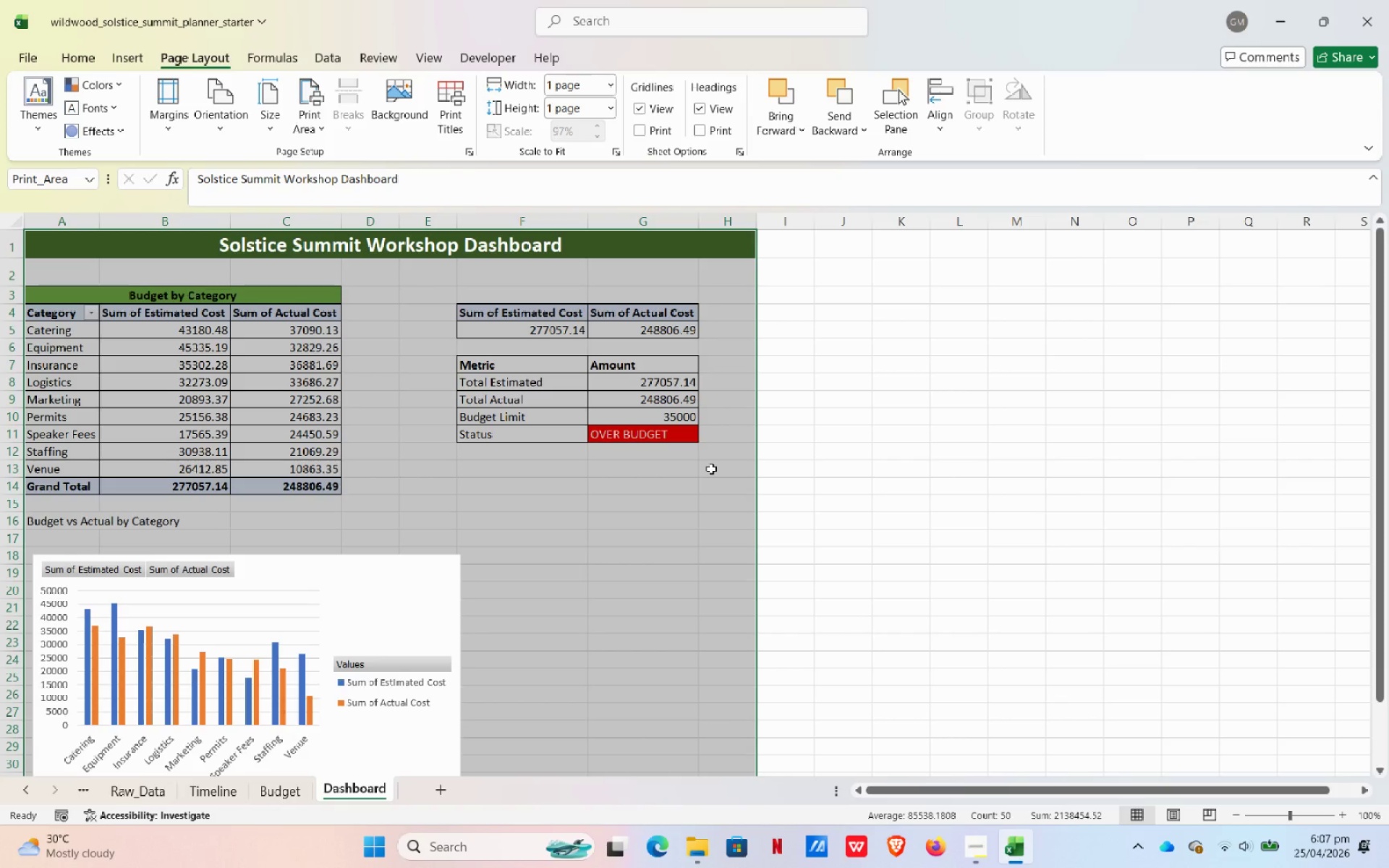 
key(Control+P)
 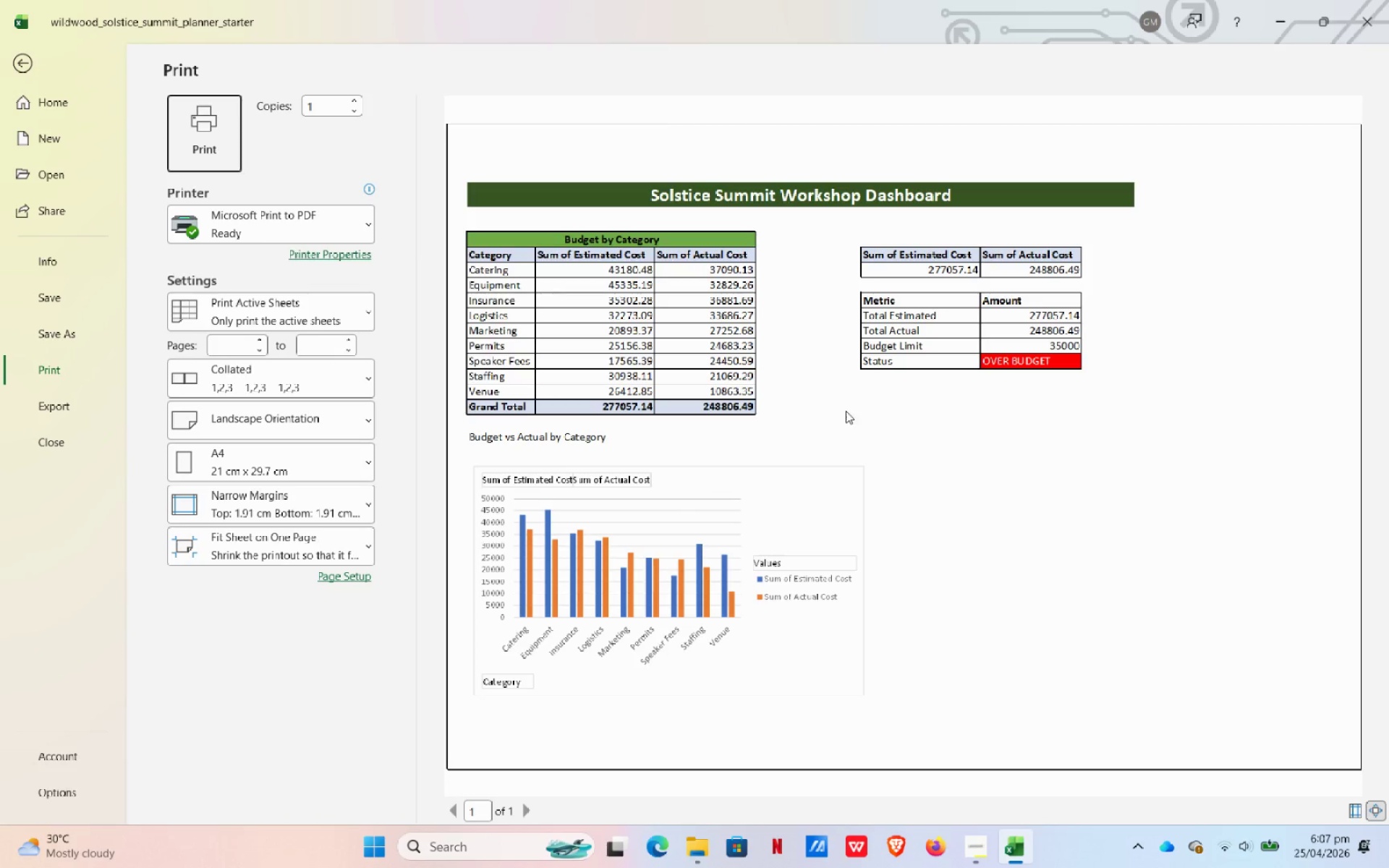 
scroll: coordinate [870, 423], scroll_direction: down, amount: 1.0
 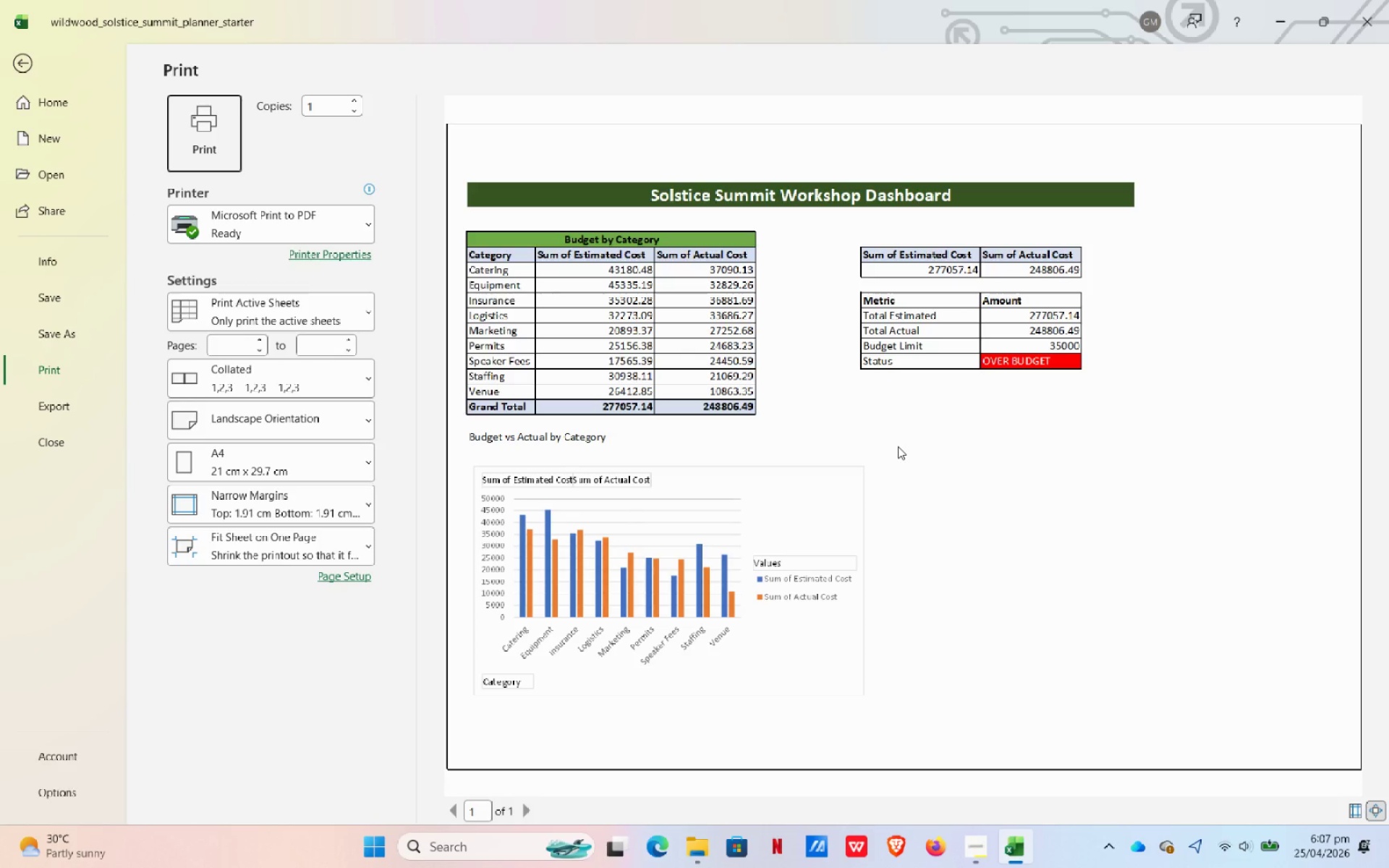 
wait(17.81)
 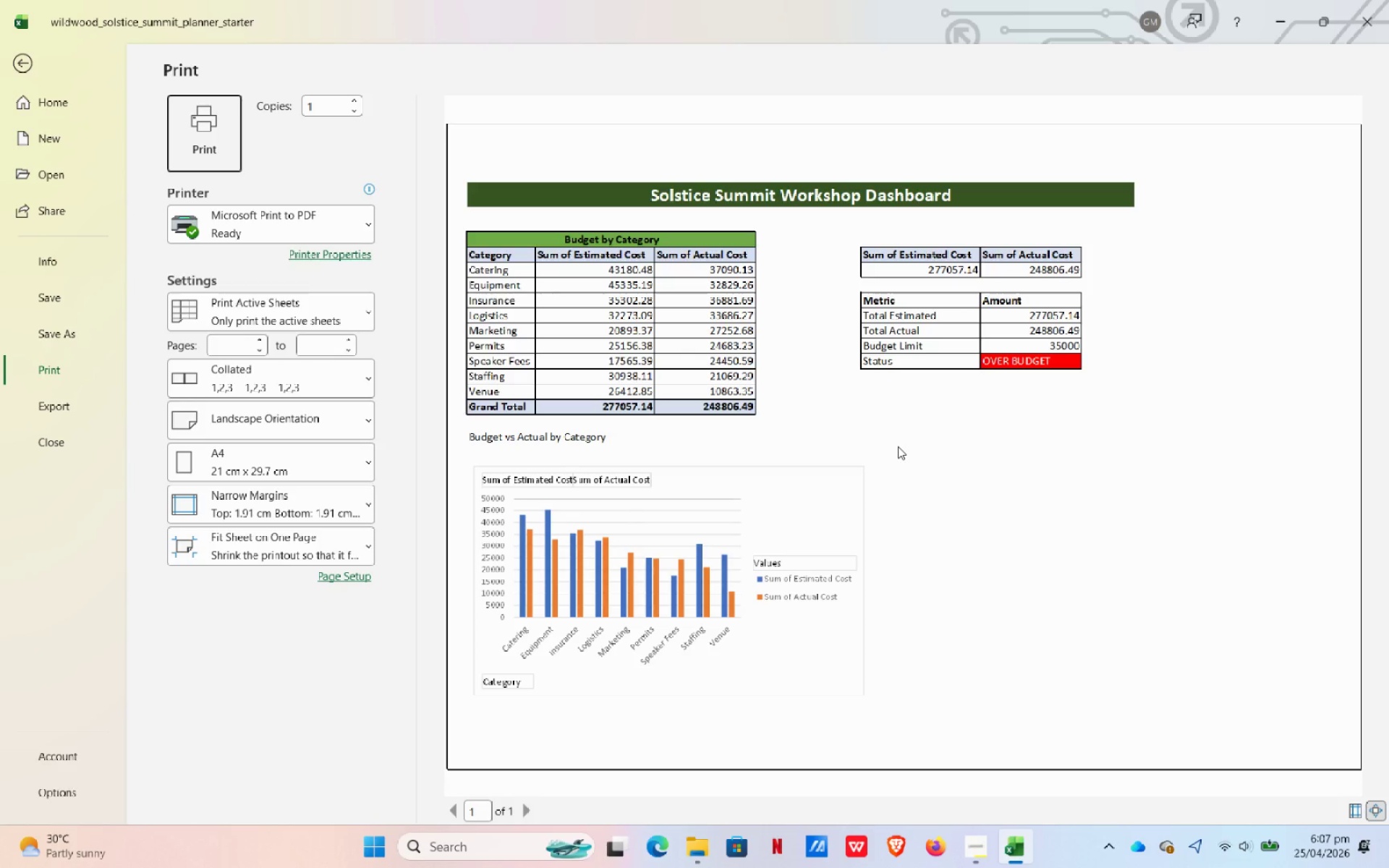 
left_click([54, 407])
 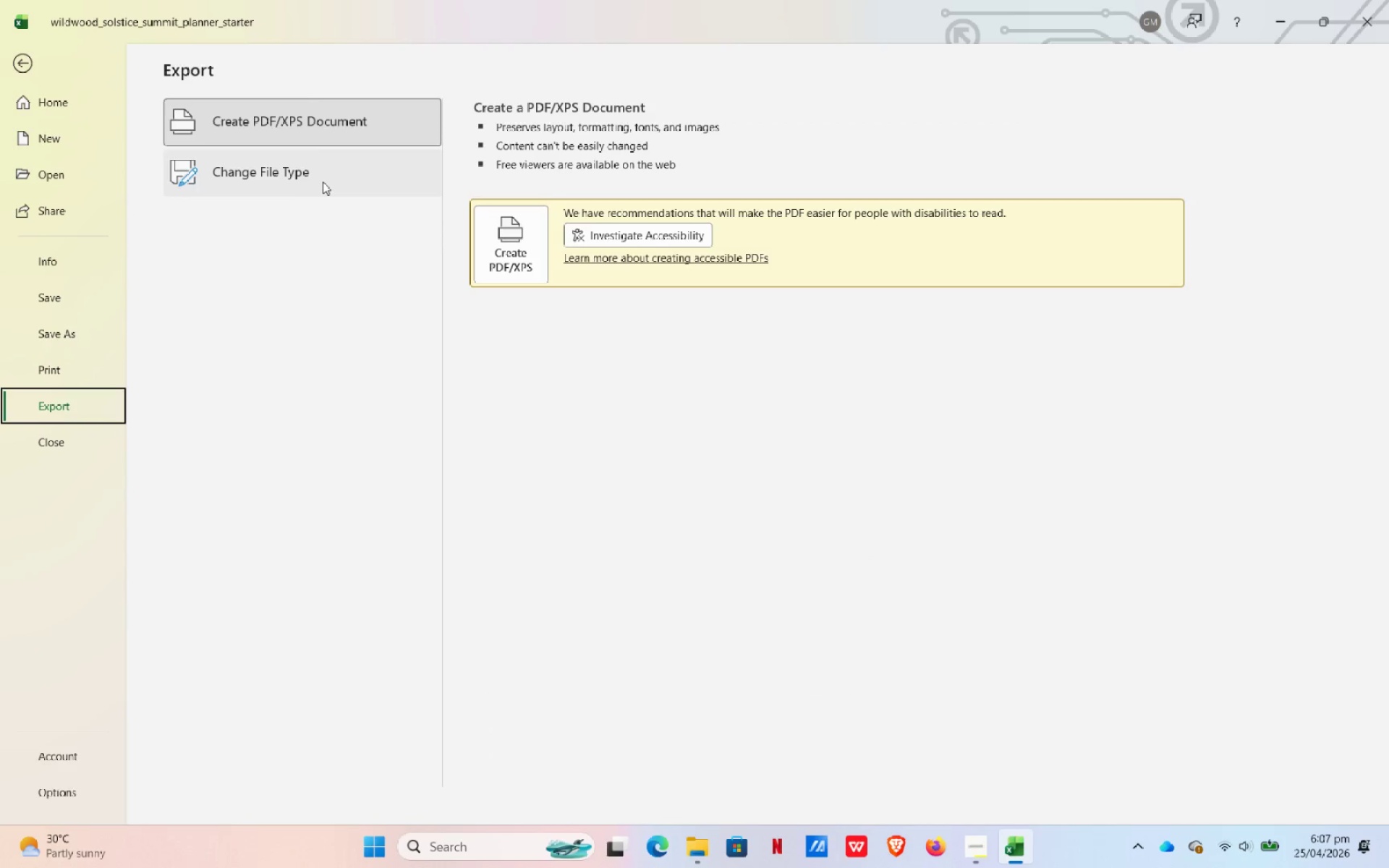 
left_click([304, 121])
 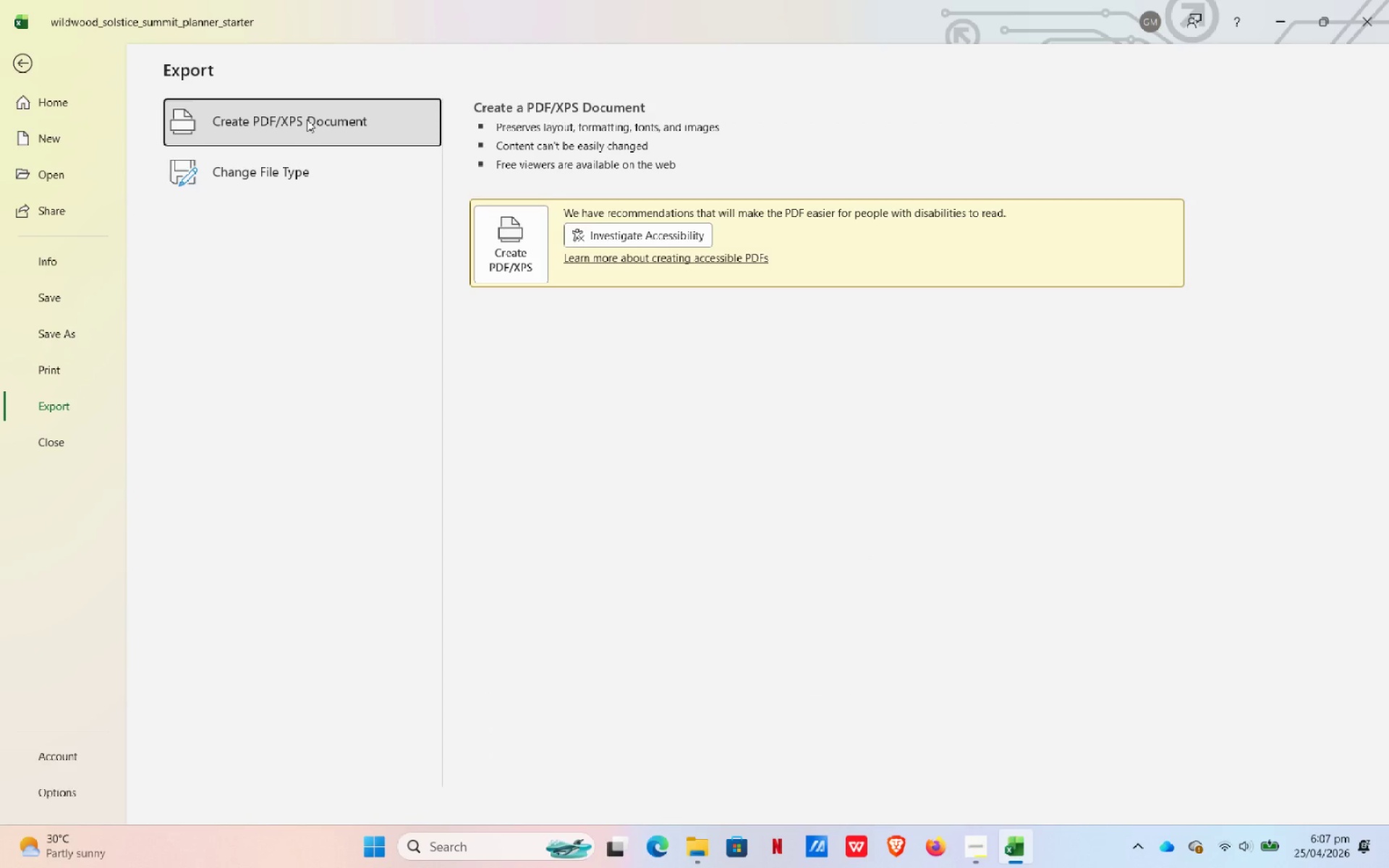 
wait(9.2)
 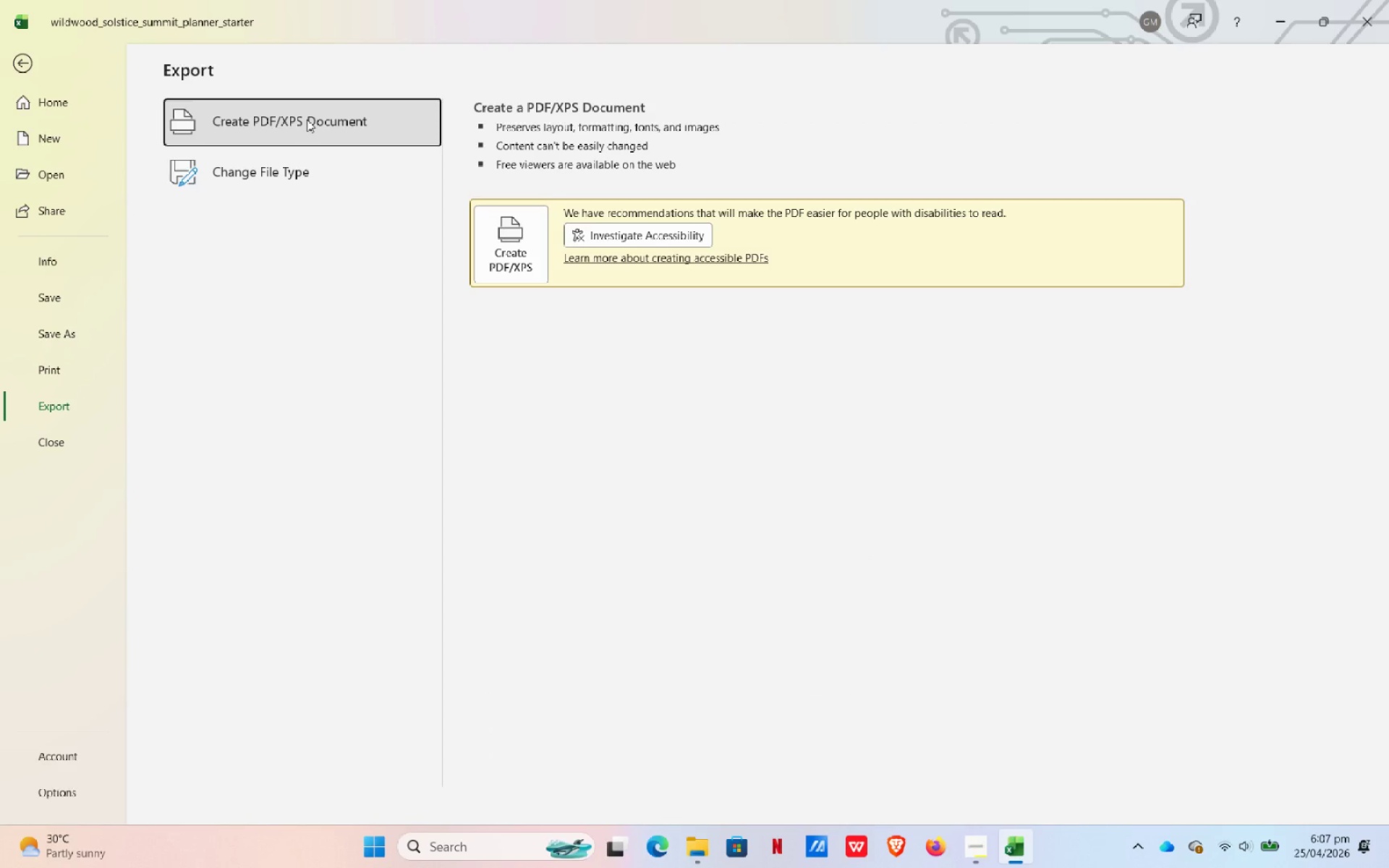 
double_click([368, 127])
 